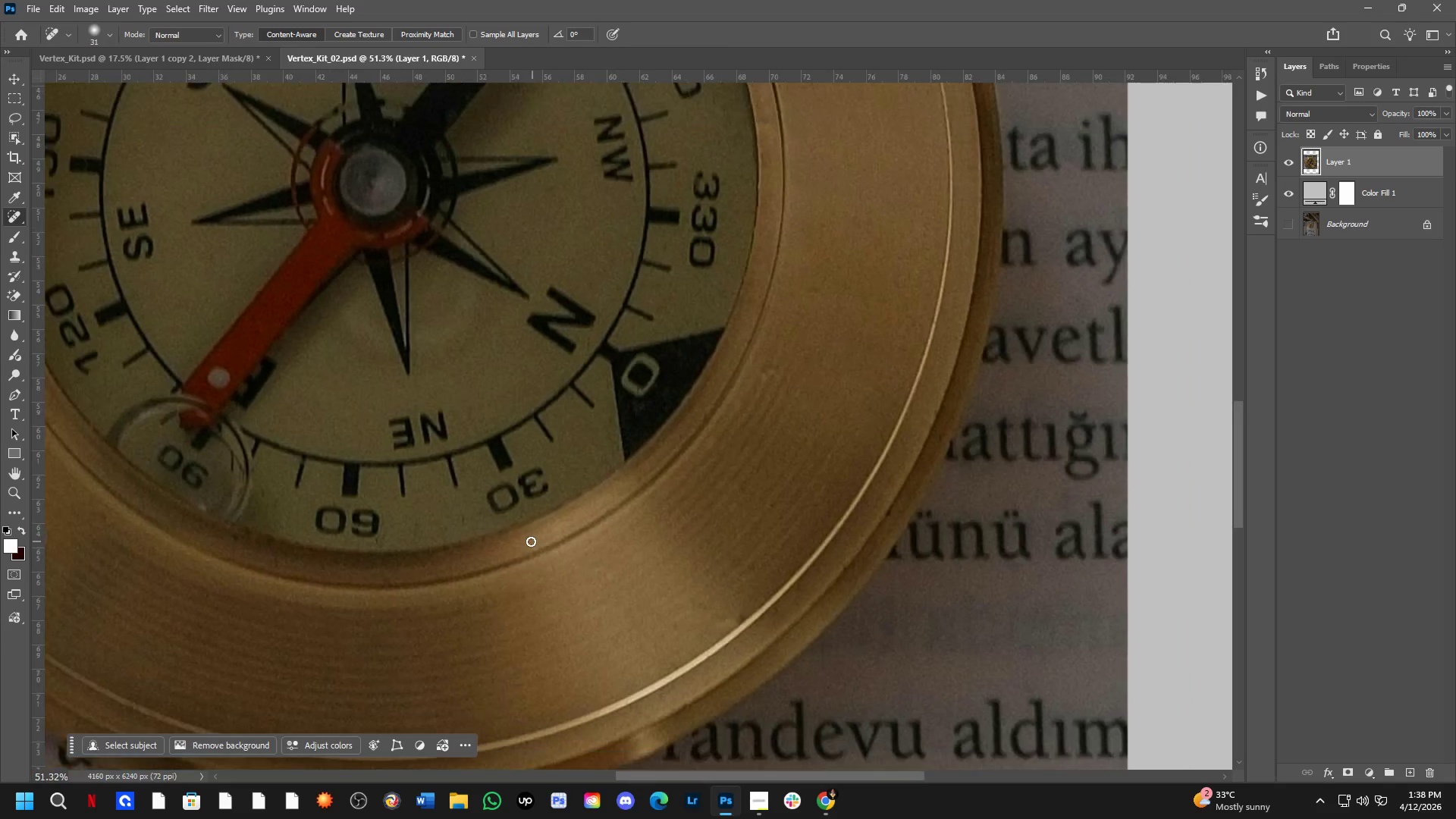 
hold_key(key=Space, duration=0.52)
 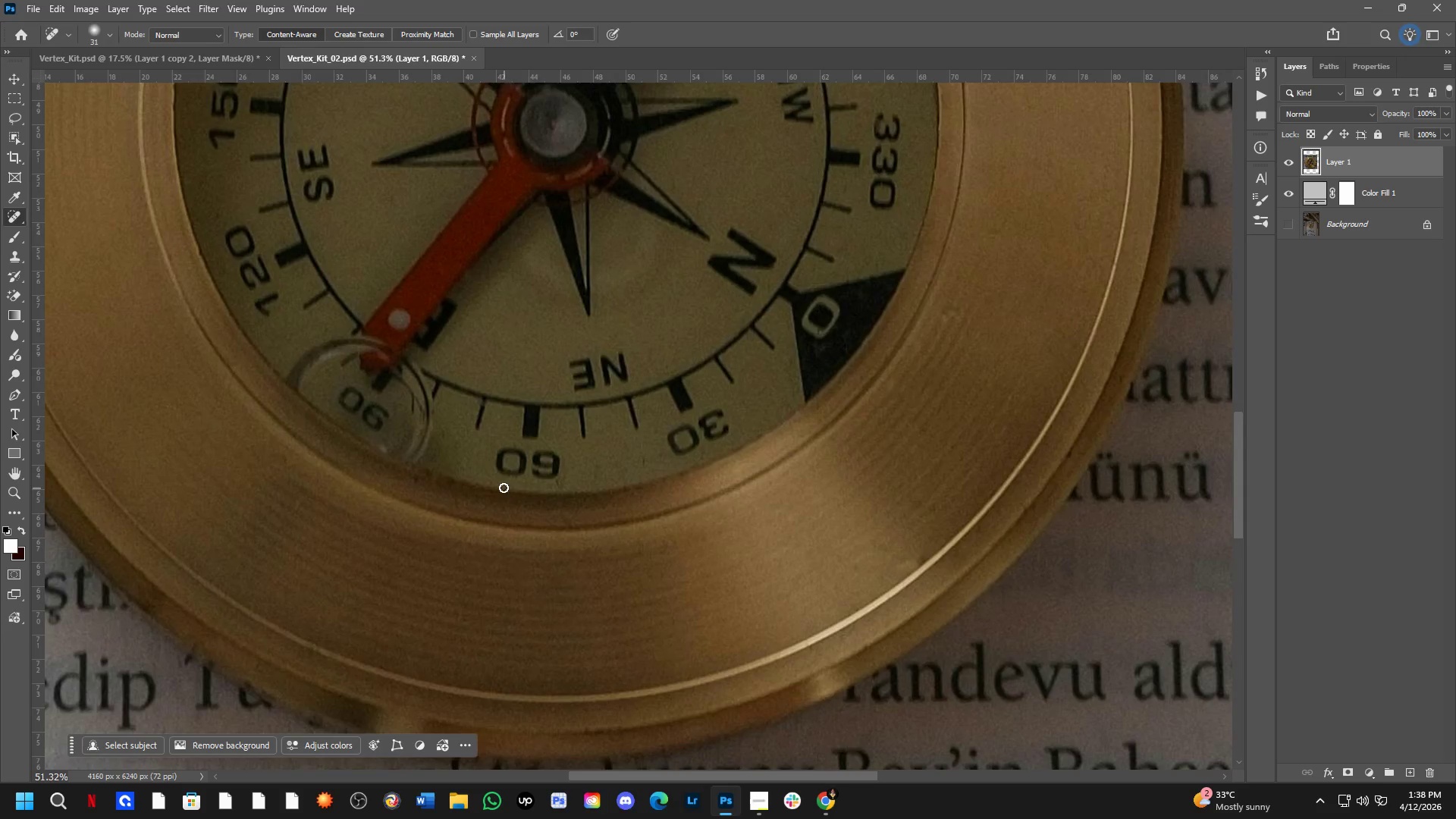 
left_click_drag(start_coordinate=[414, 481], to_coordinate=[510, 535])
 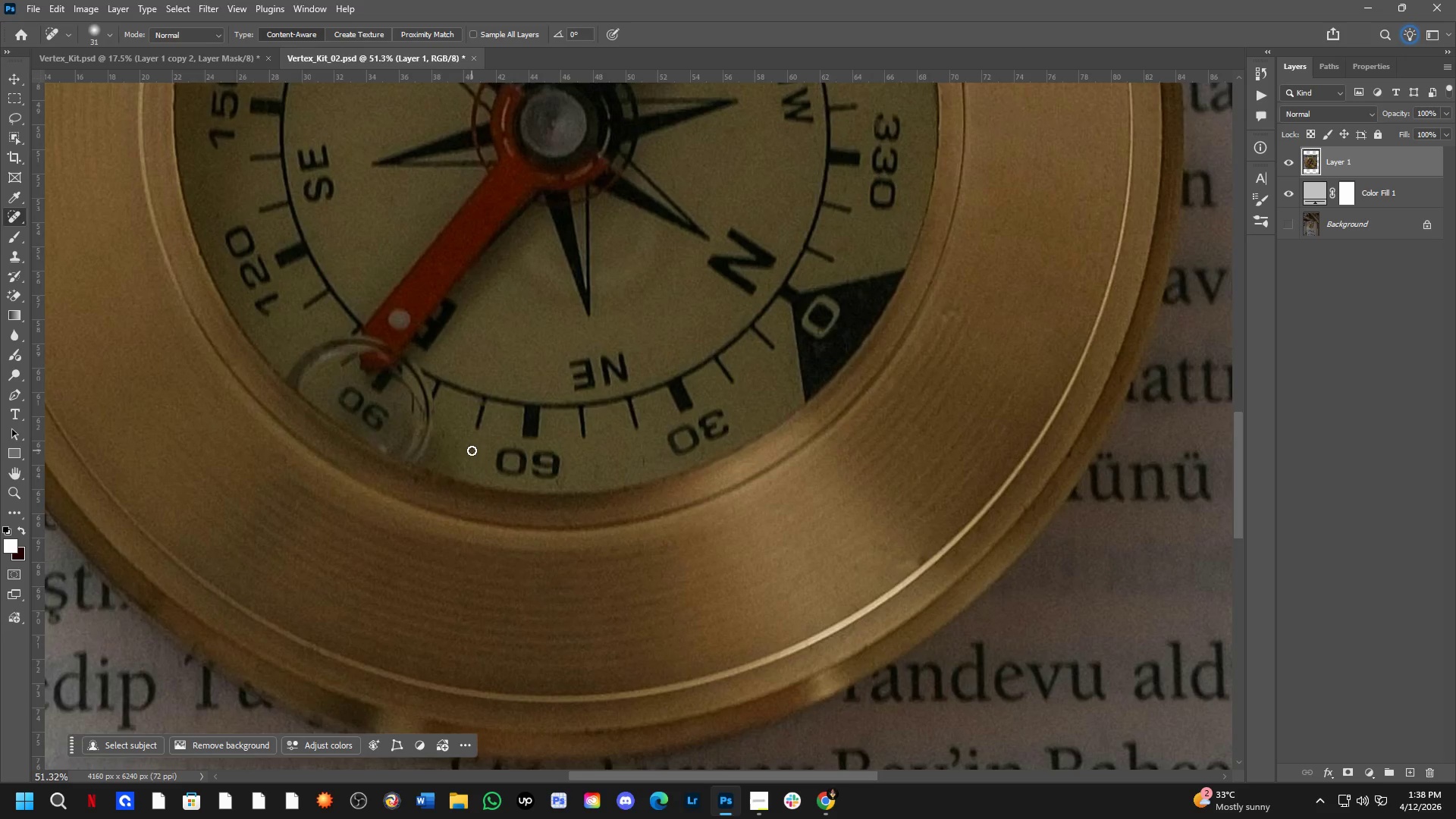 
hold_key(key=Space, duration=1.5)
 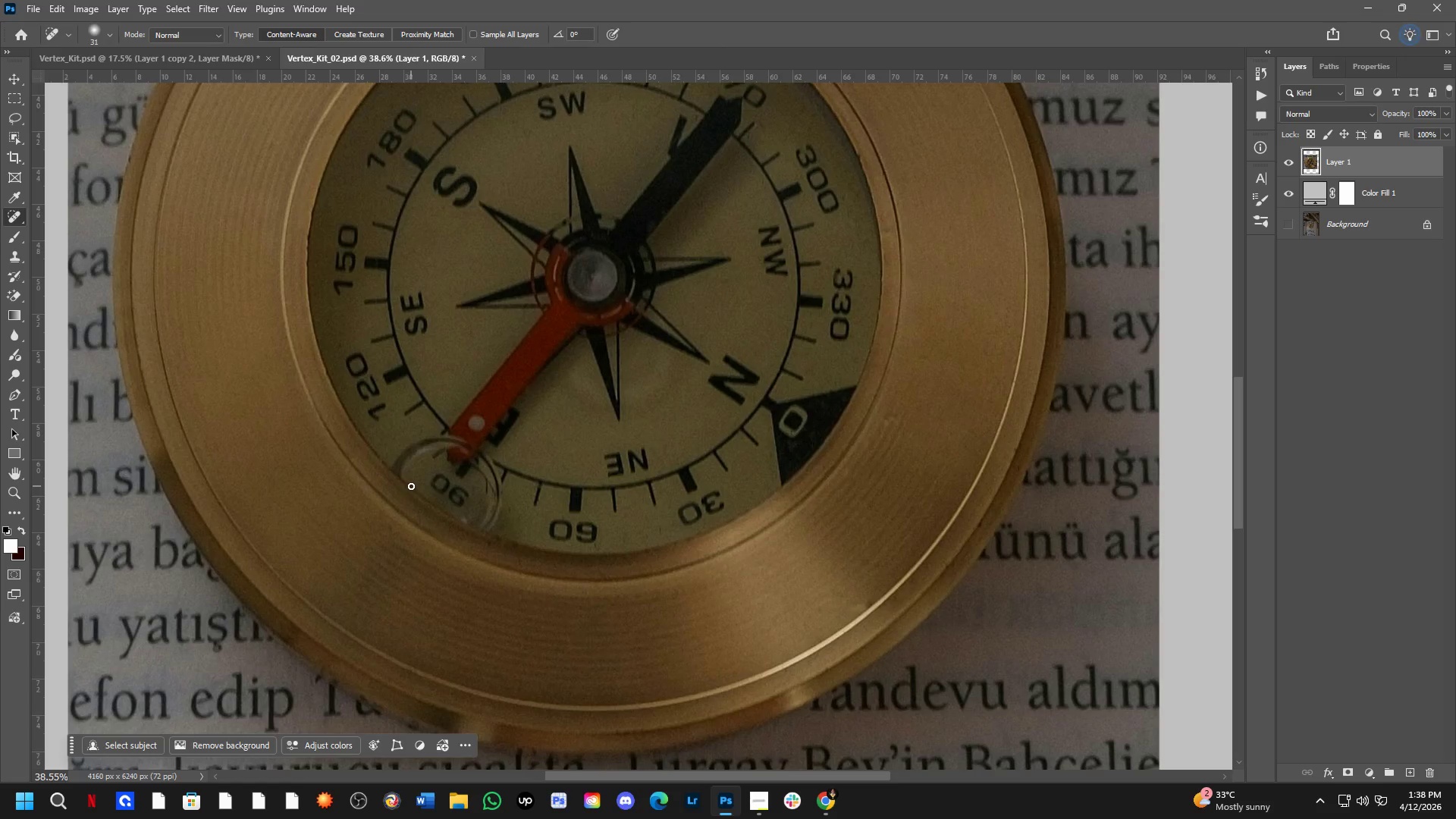 
left_click_drag(start_coordinate=[349, 424], to_coordinate=[413, 494])
 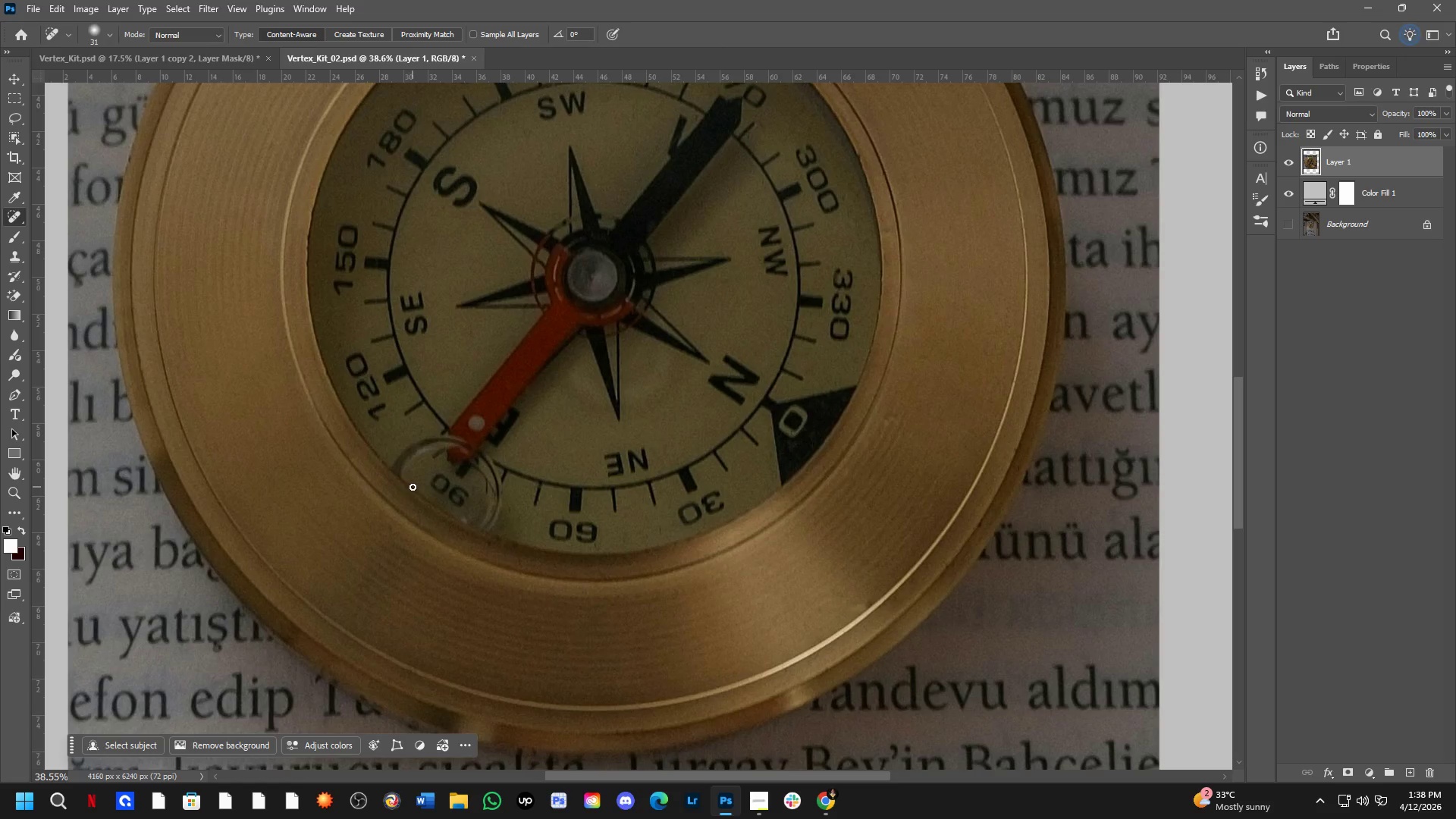 
scroll: coordinate [454, 457], scroll_direction: down, amount: 3.0
 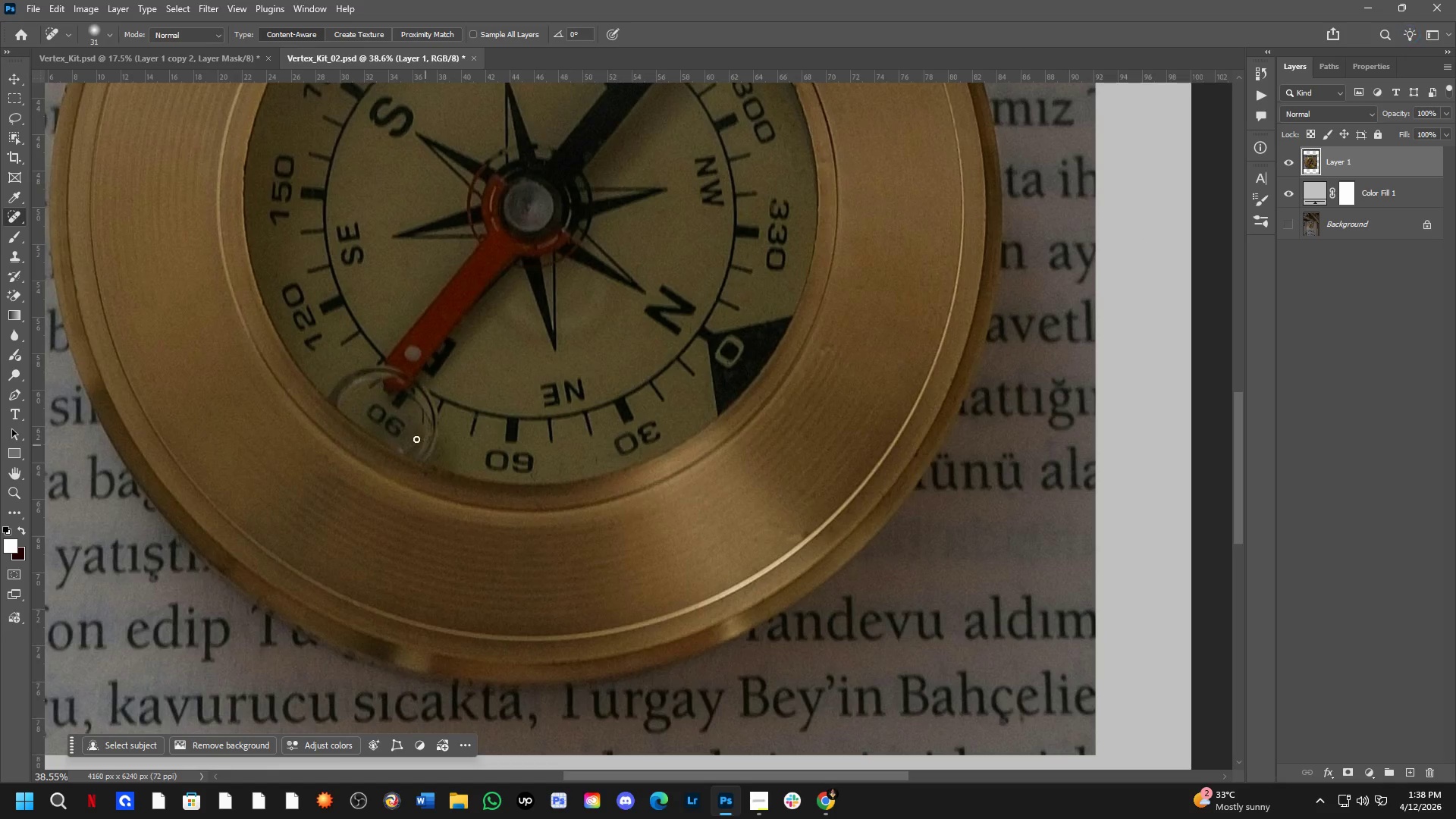 
key(Space)
 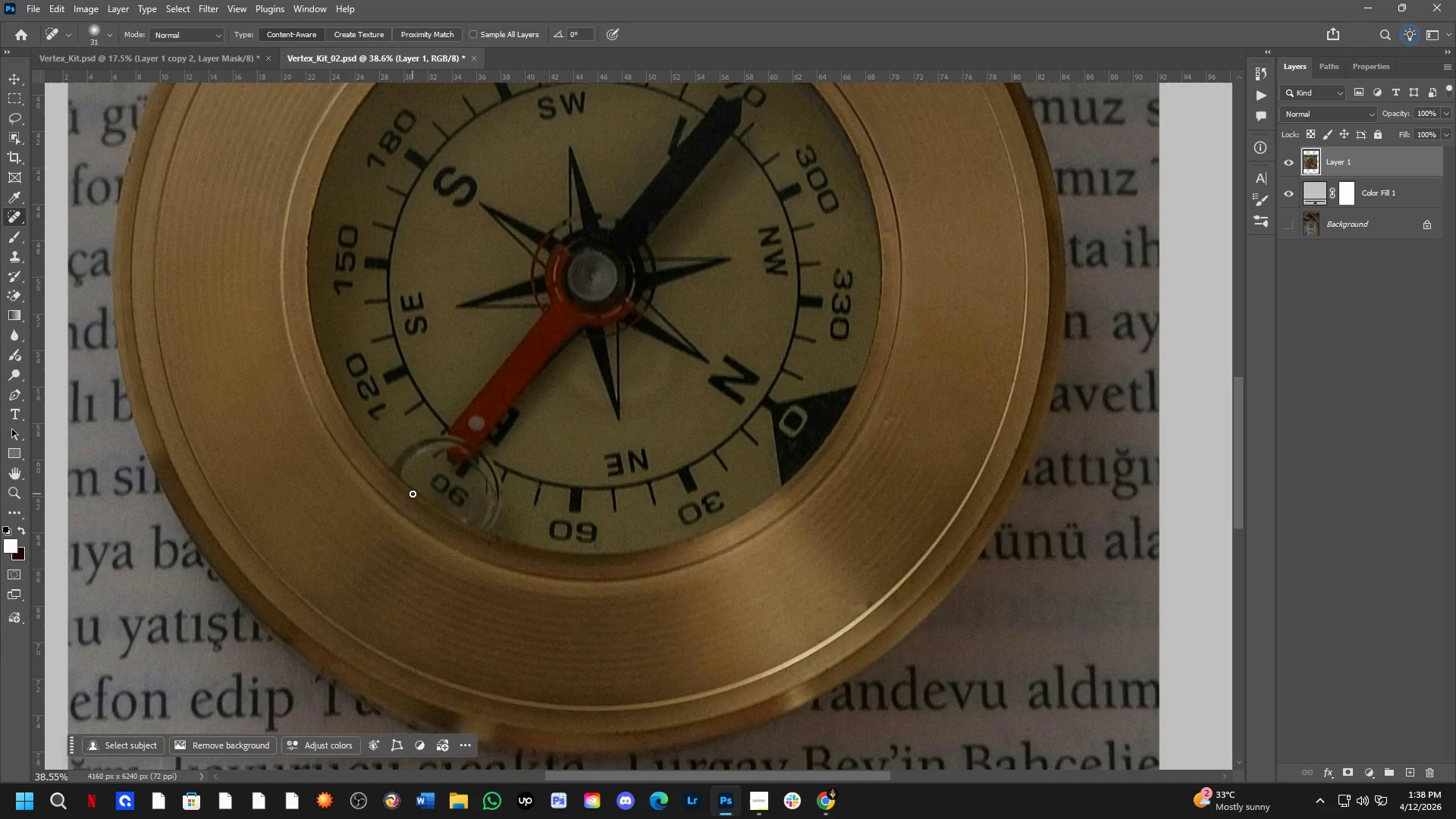 
hold_key(key=Space, duration=2.53)
 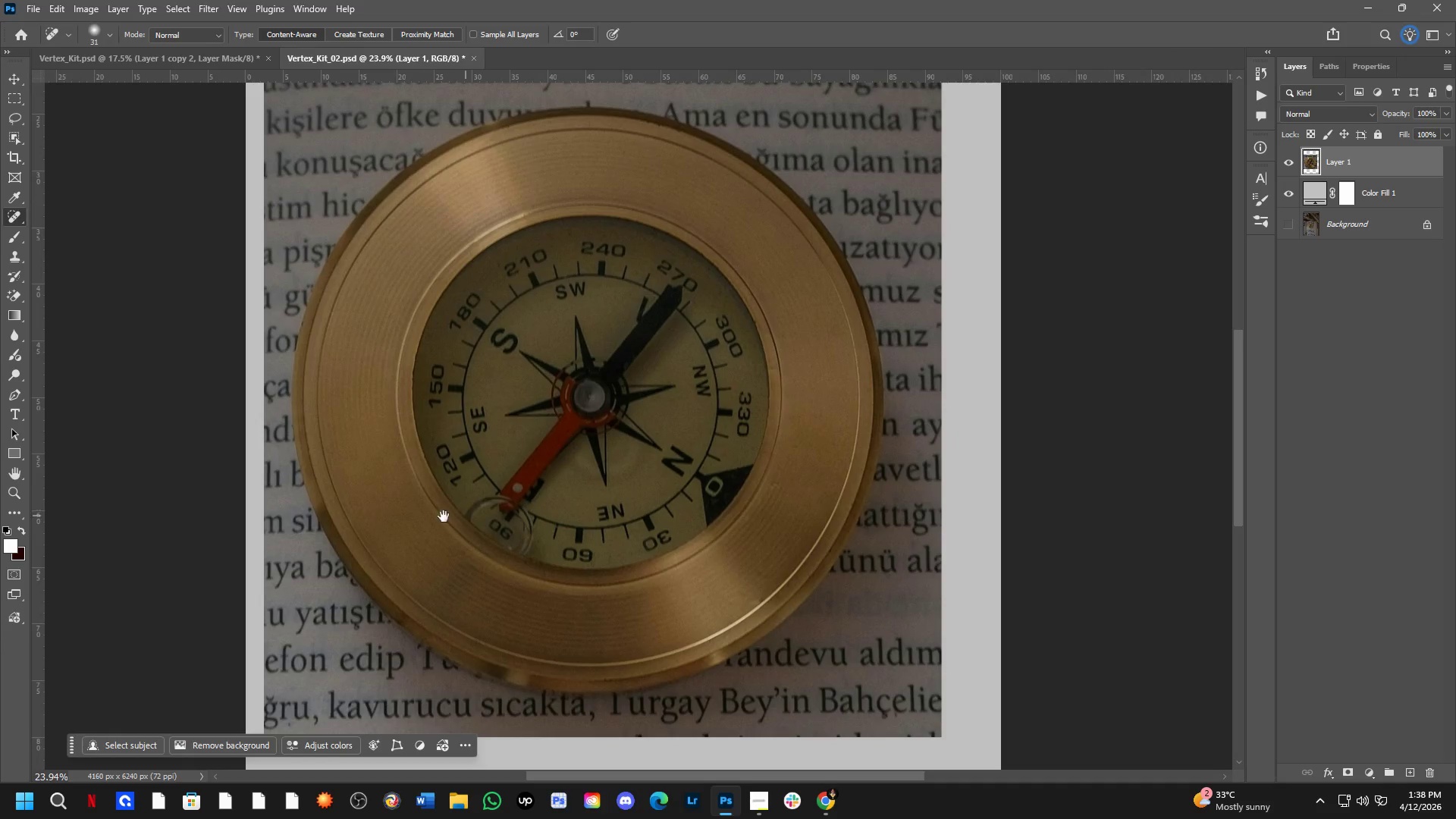 
hold_key(key=Space, duration=0.59)
 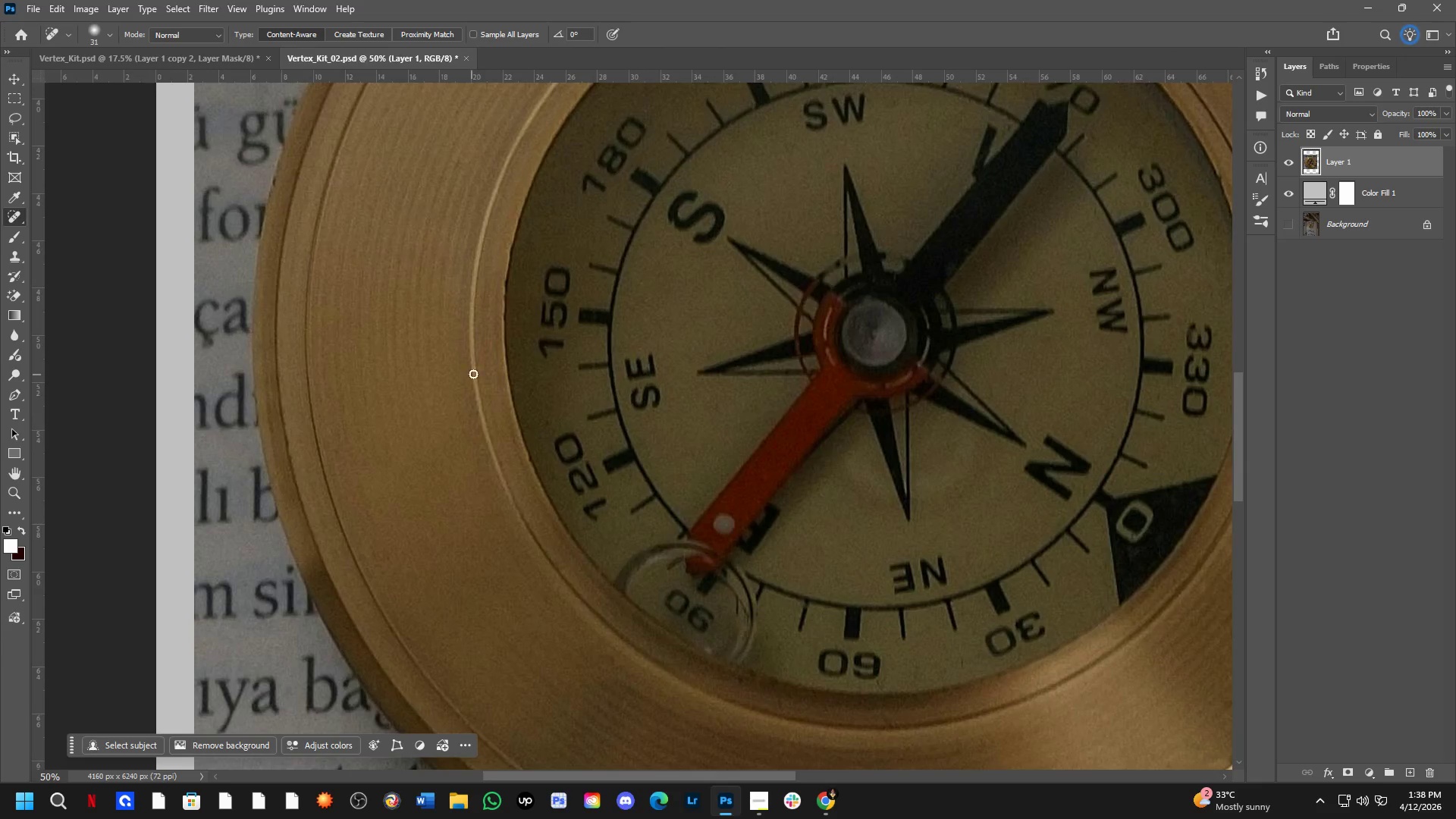 
left_click_drag(start_coordinate=[476, 471], to_coordinate=[540, 509])
 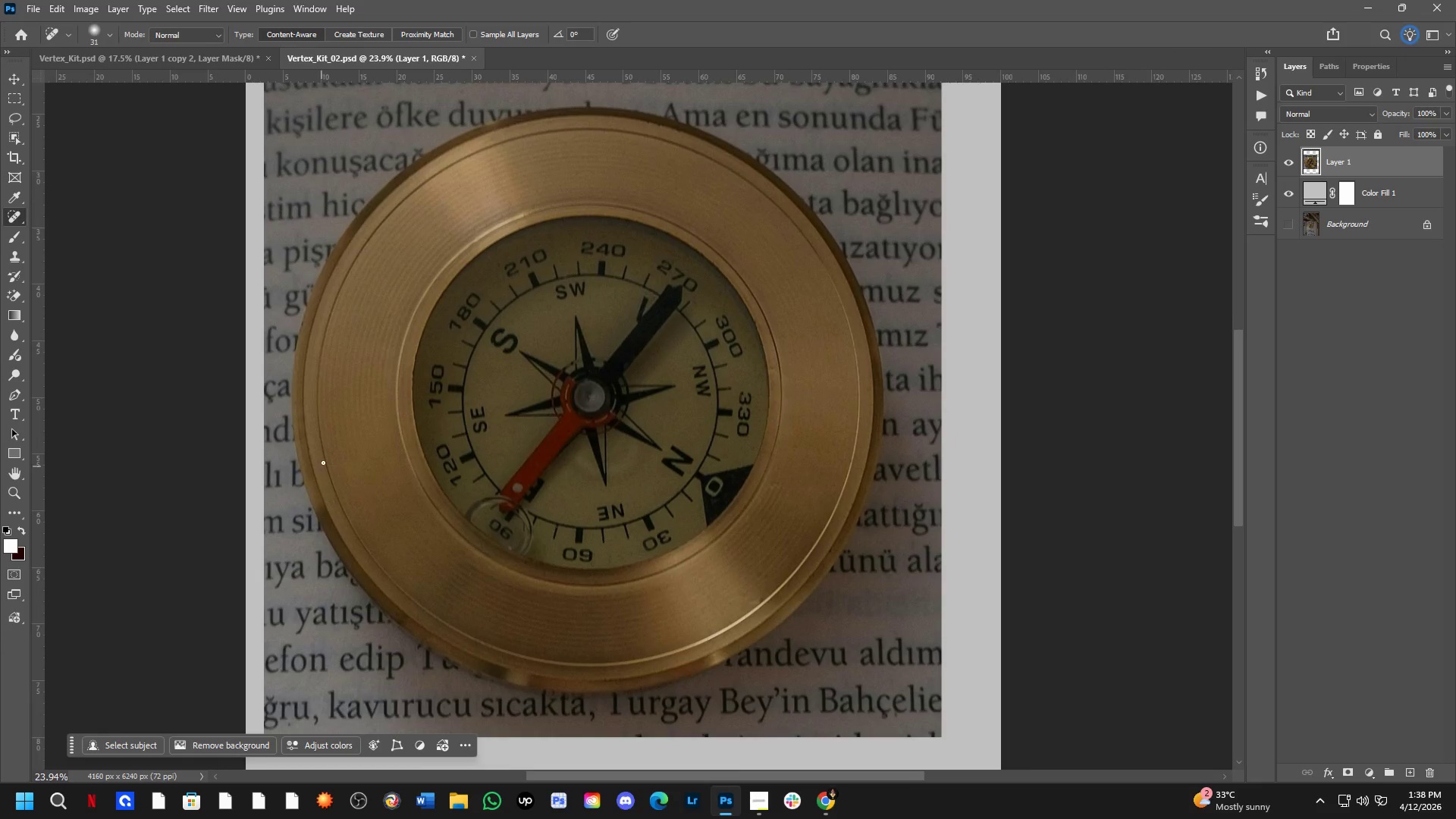 
scroll: coordinate [416, 491], scroll_direction: down, amount: 5.0
 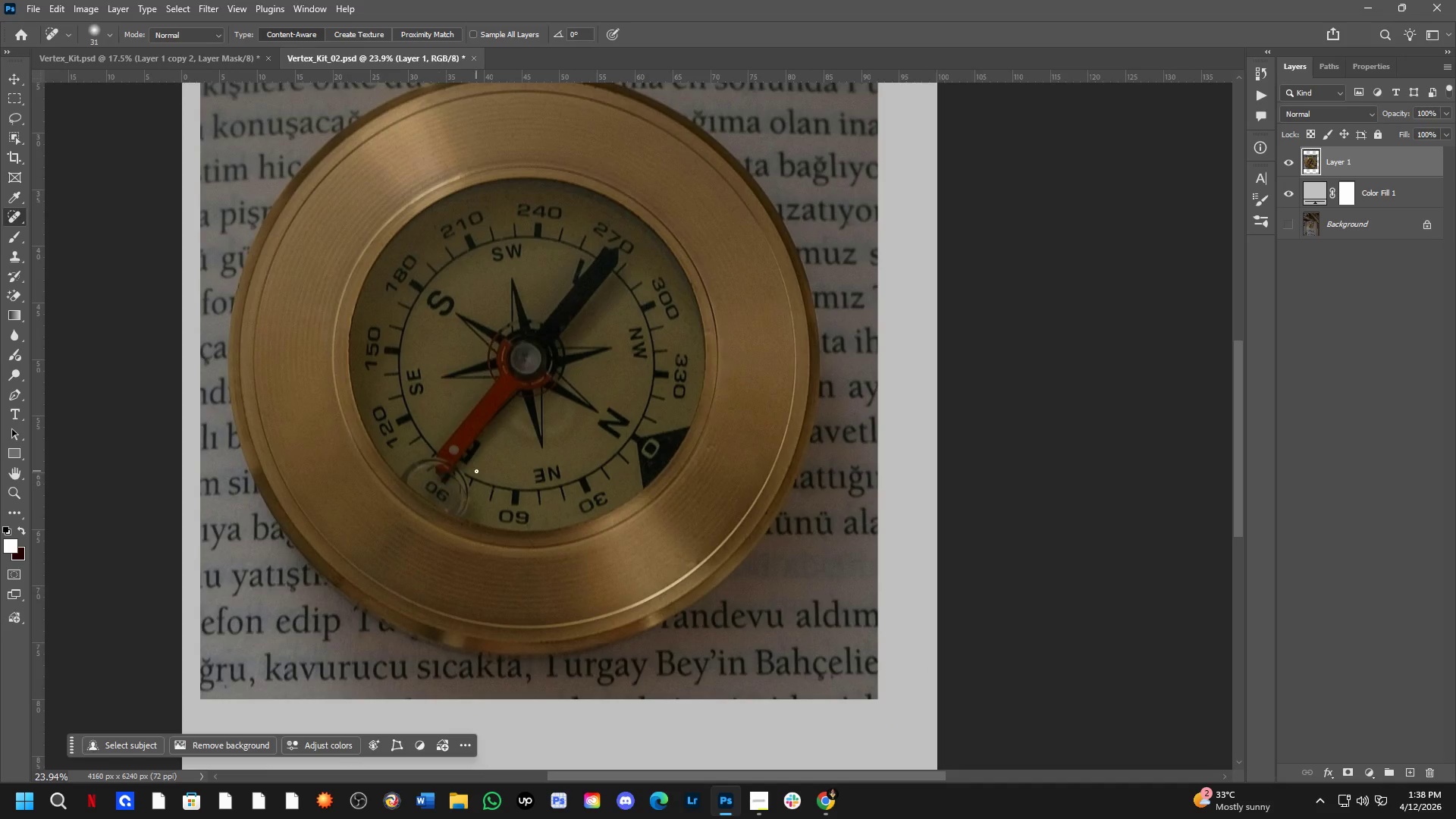 
key(Shift+ShiftLeft)
 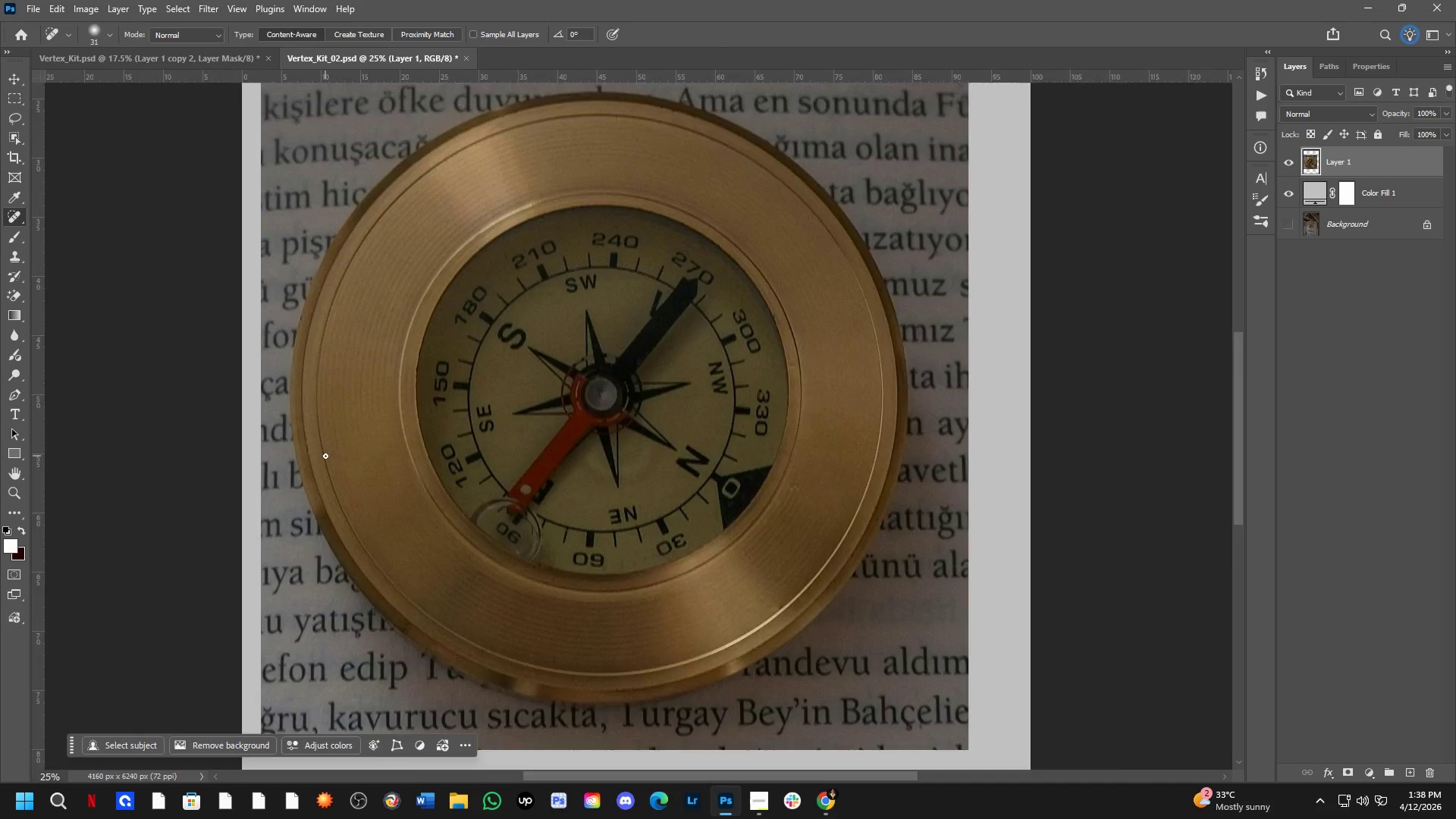 
key(Shift+ShiftLeft)
 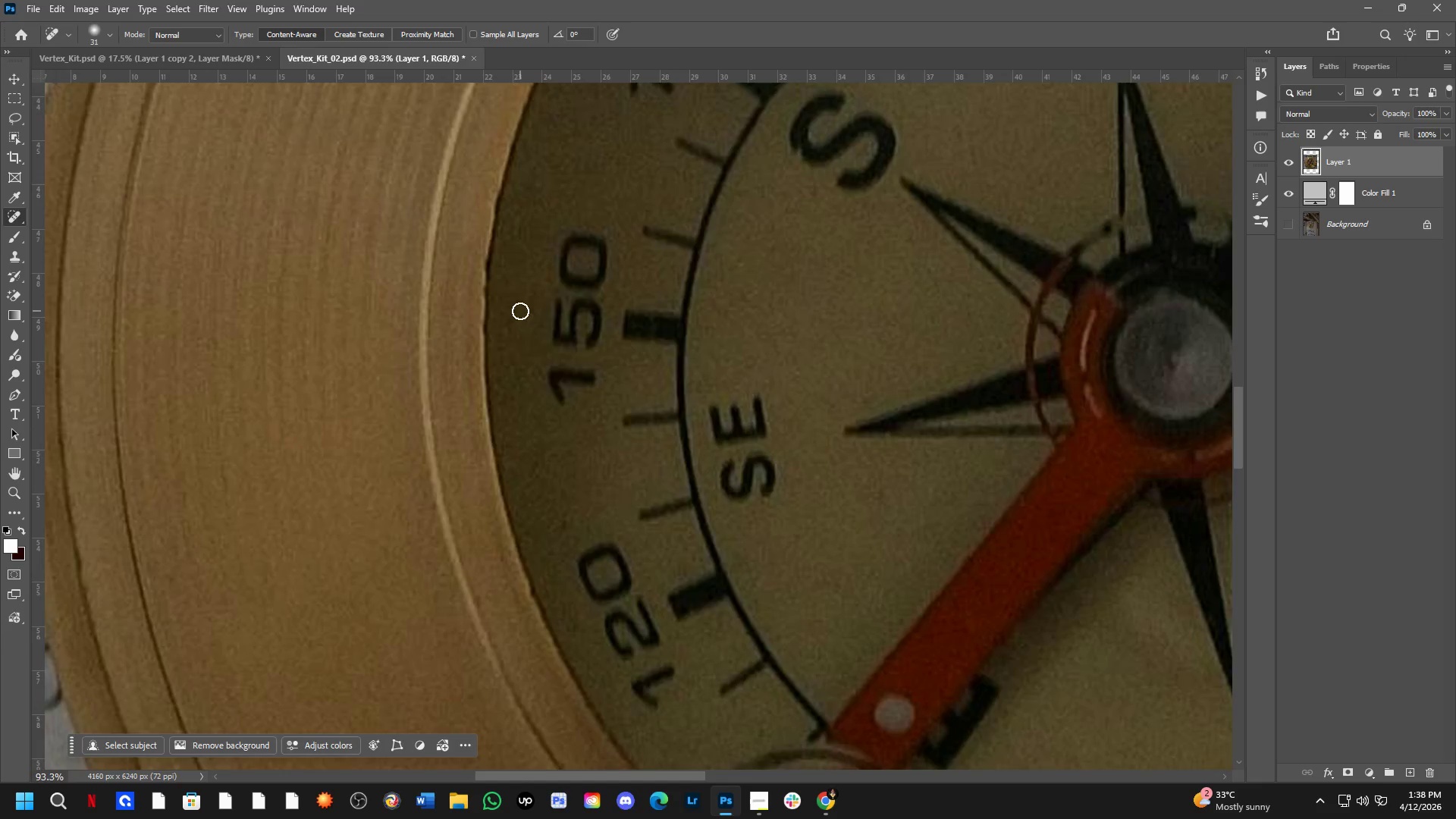 
hold_key(key=Space, duration=0.66)
 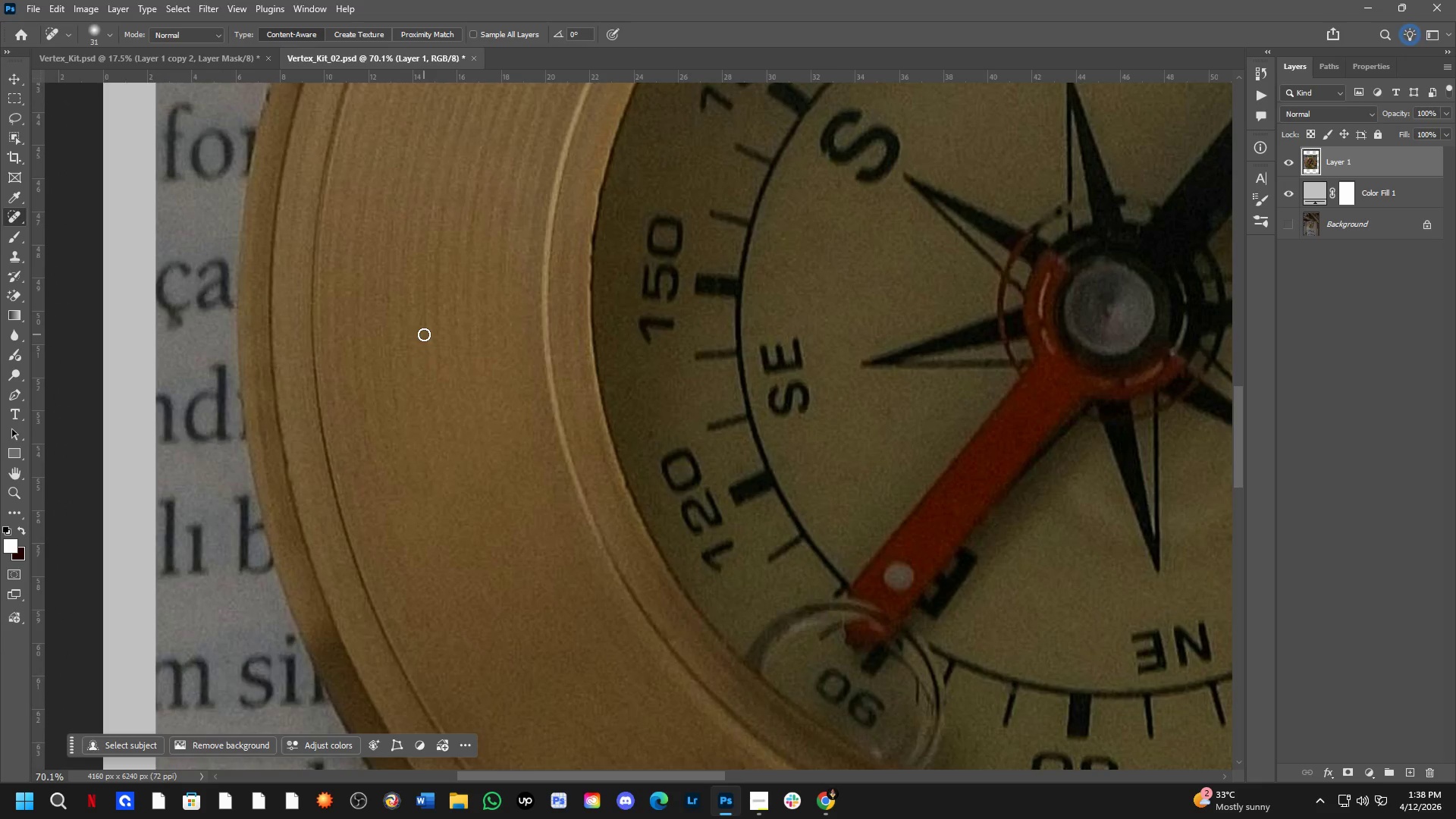 
left_click_drag(start_coordinate=[374, 378], to_coordinate=[474, 337])
 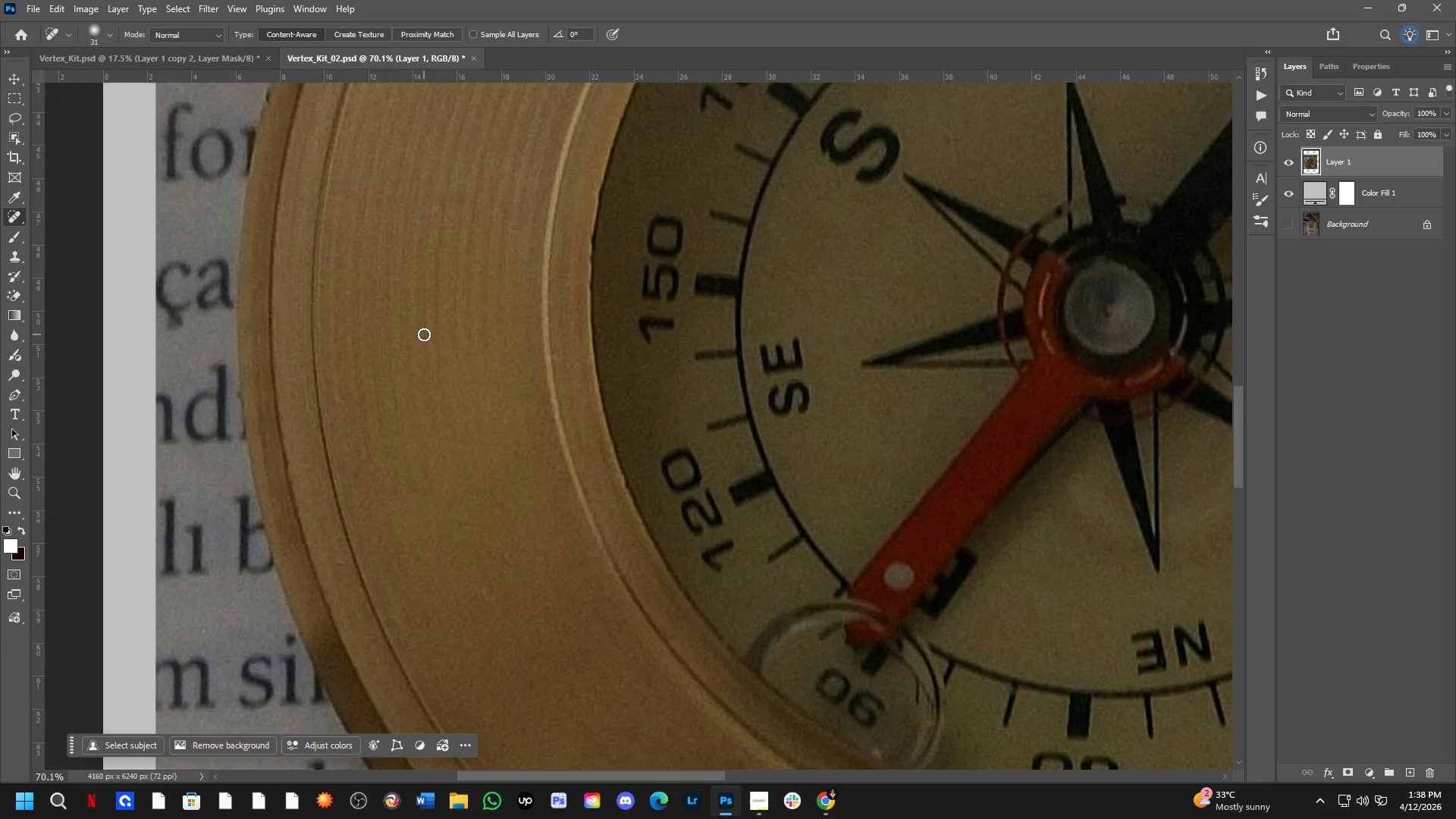 
scroll: coordinate [509, 322], scroll_direction: down, amount: 5.0
 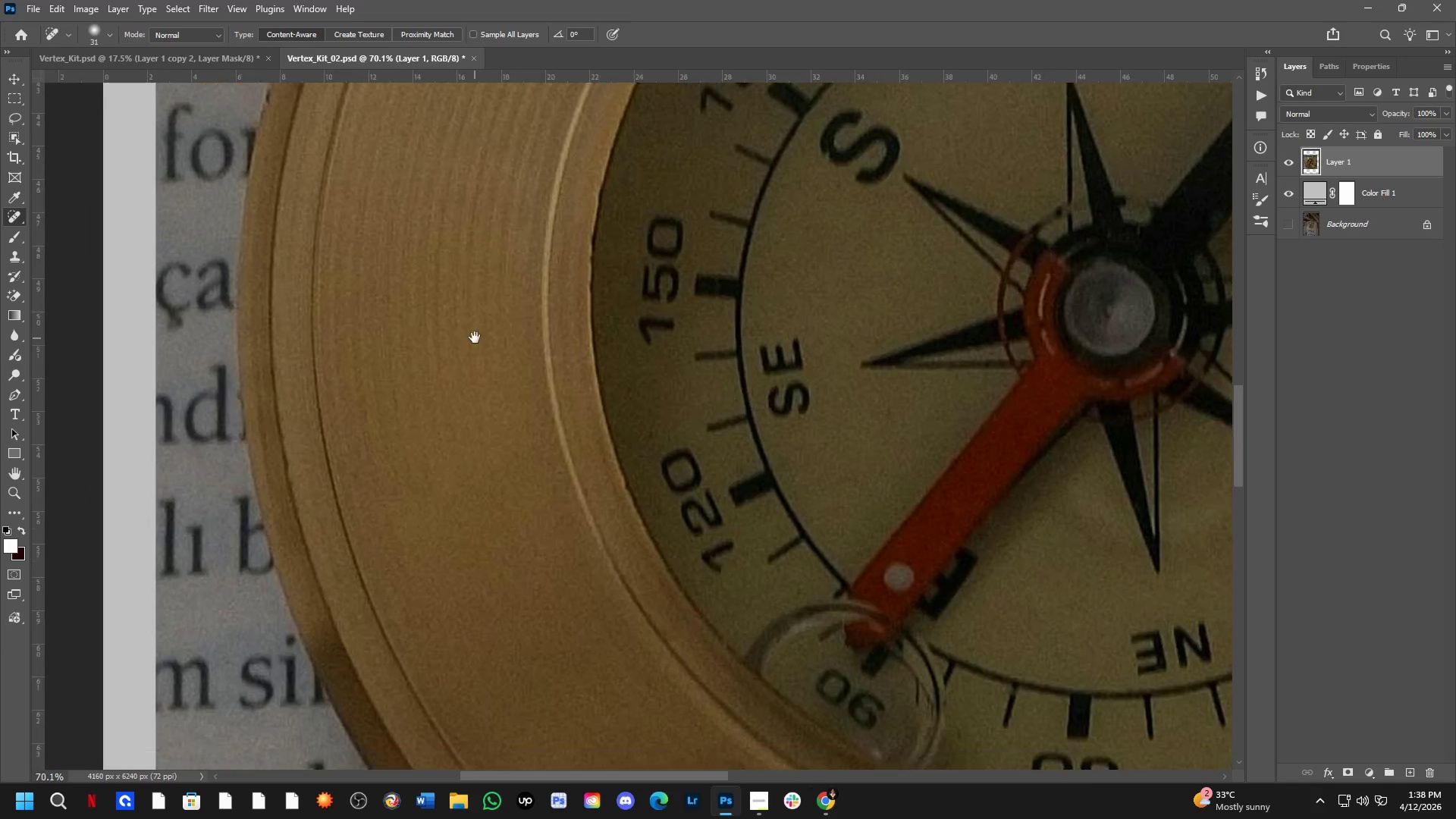 
wait(5.36)
 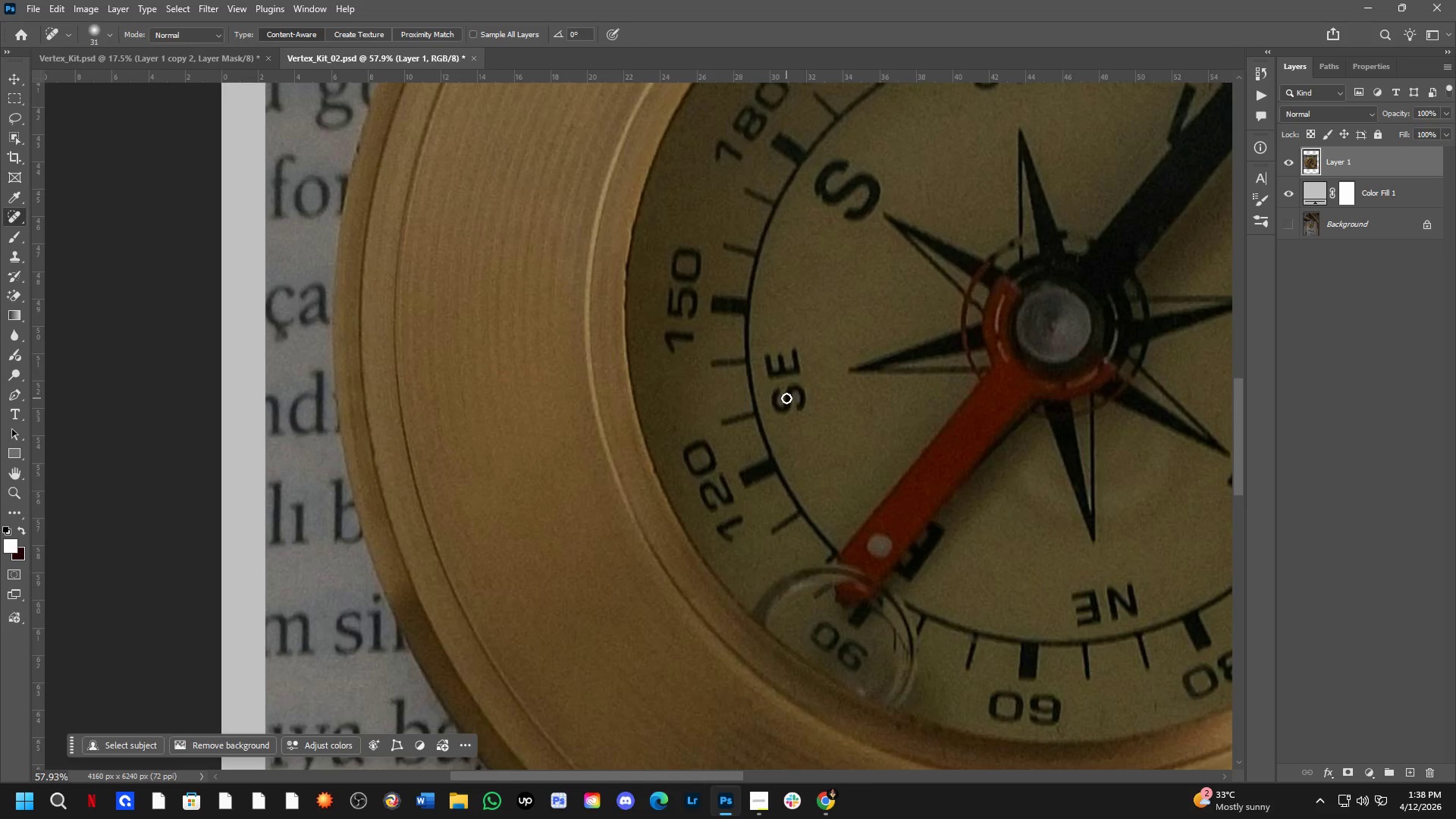 
hold_key(key=Space, duration=0.64)
 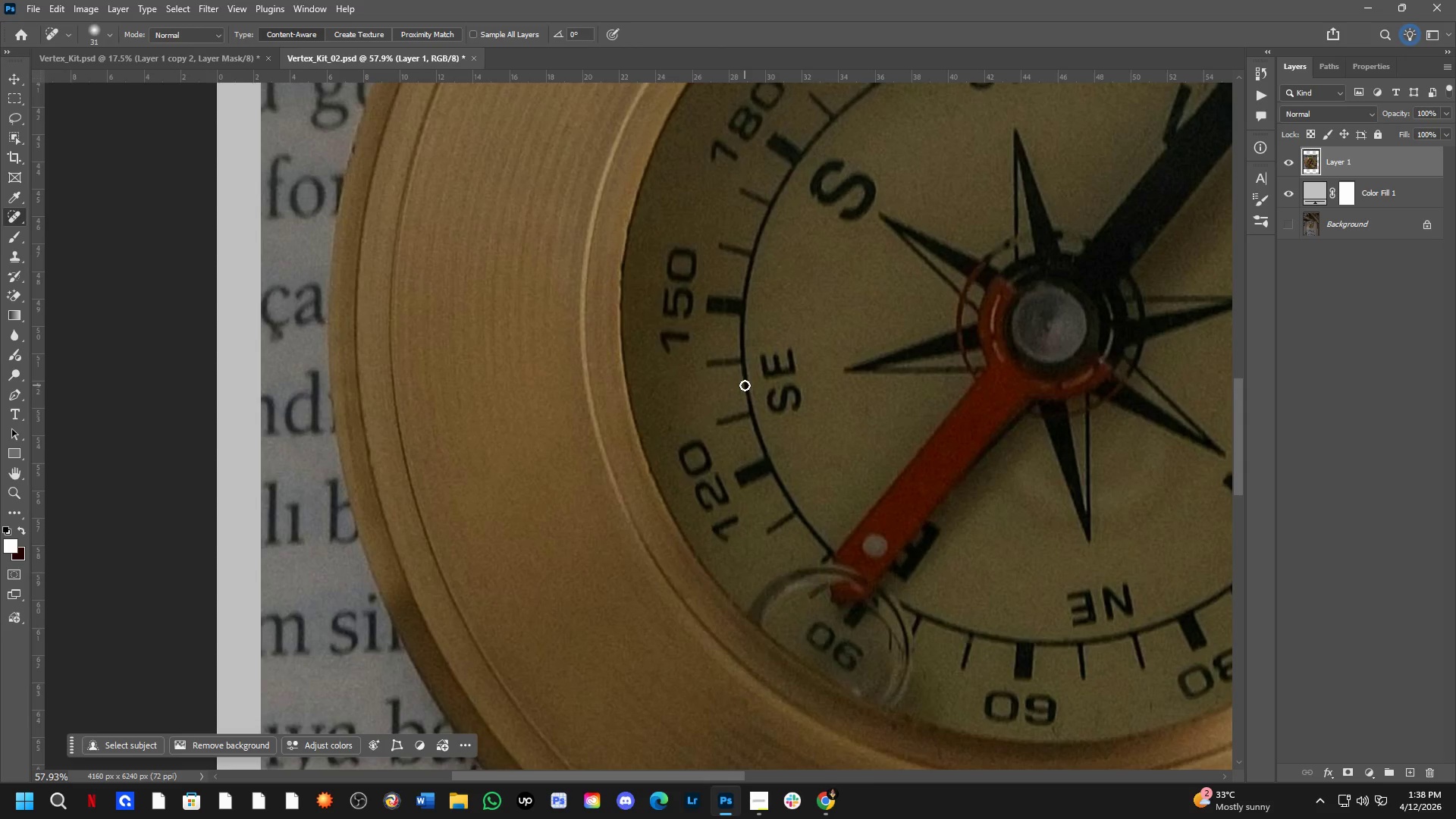 
left_click_drag(start_coordinate=[805, 385], to_coordinate=[801, 385])
 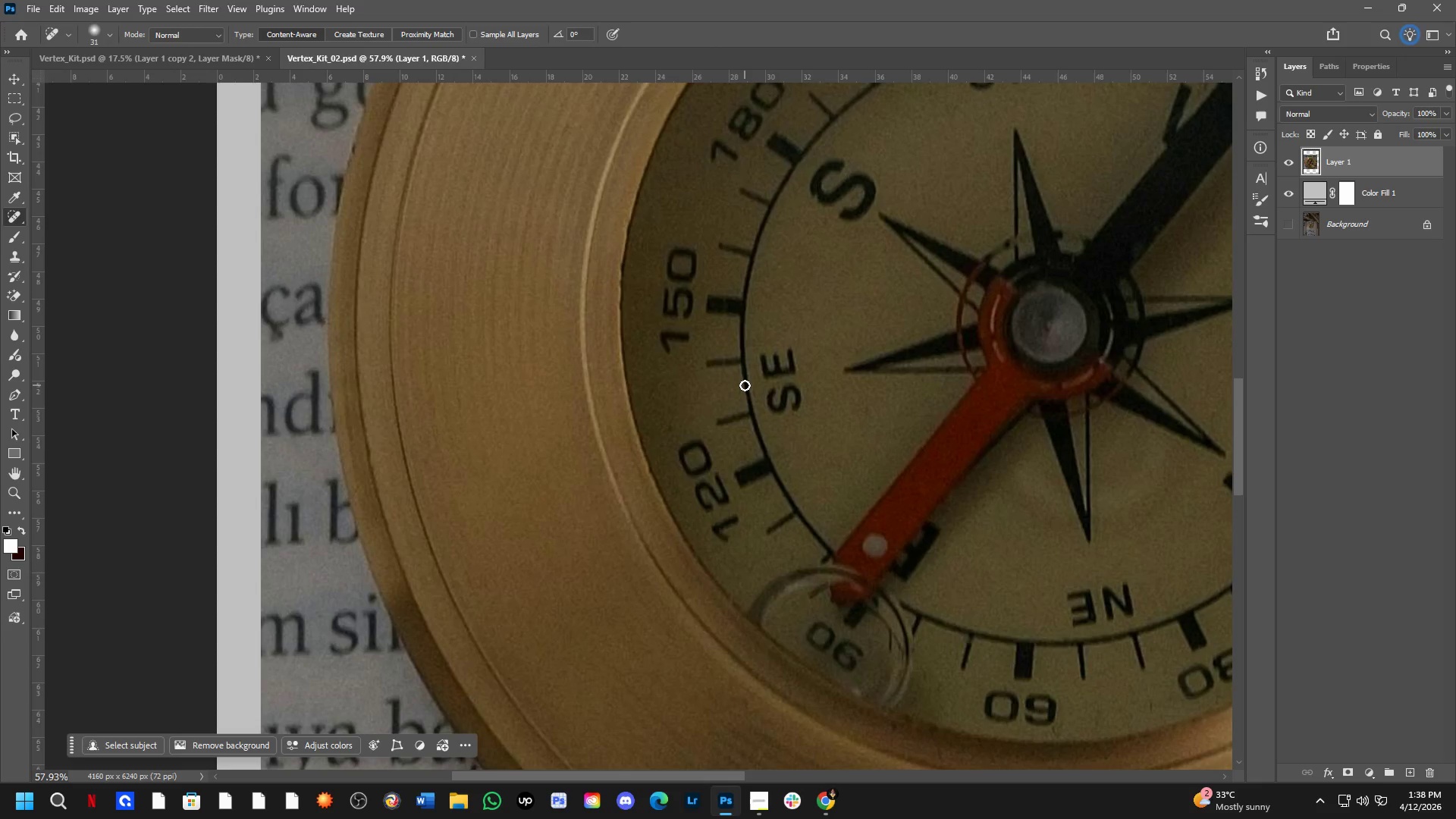 
scroll: coordinate [786, 398], scroll_direction: down, amount: 2.0
 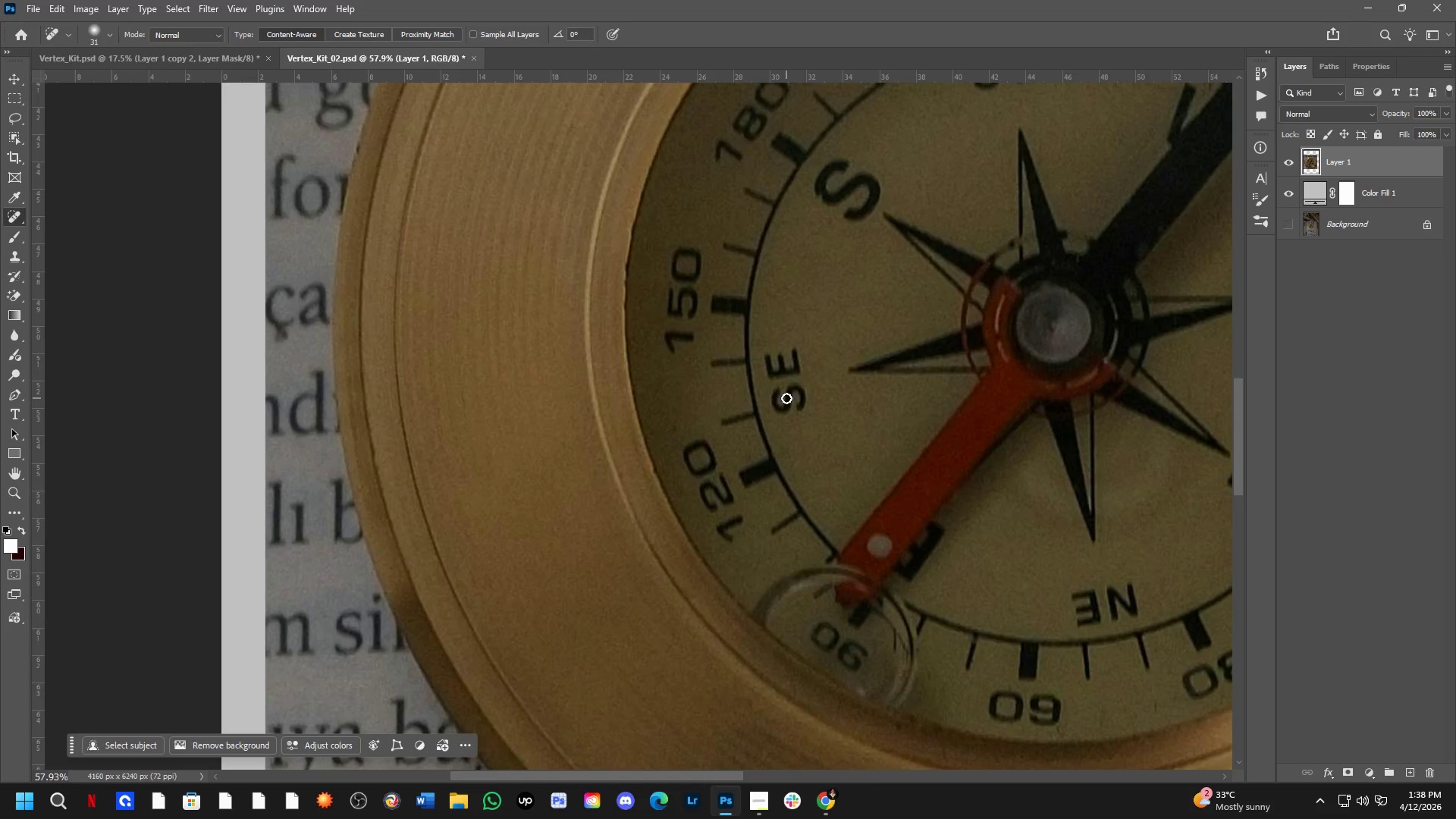 
wait(8.12)
 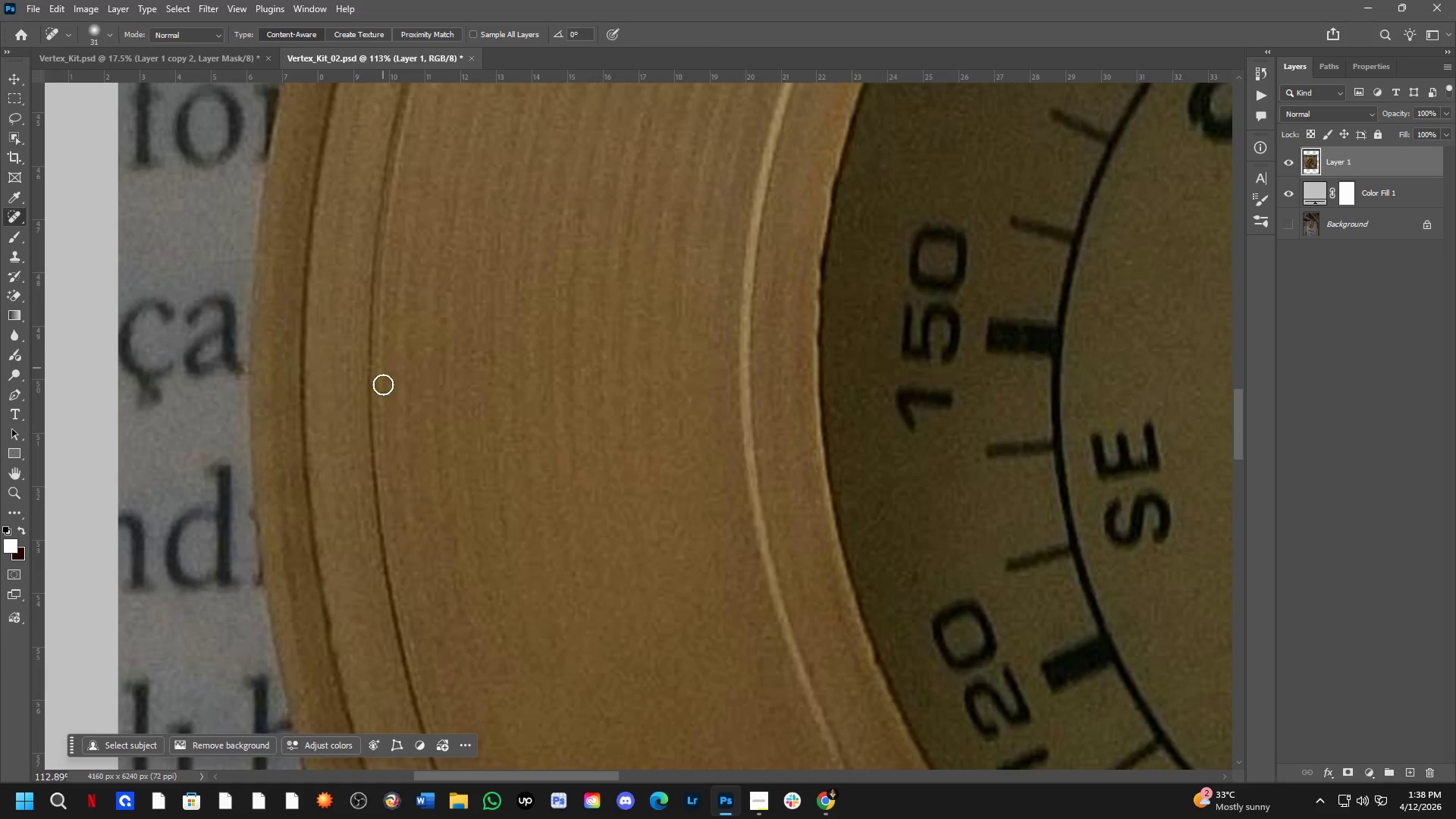 
hold_key(key=Space, duration=1.26)
 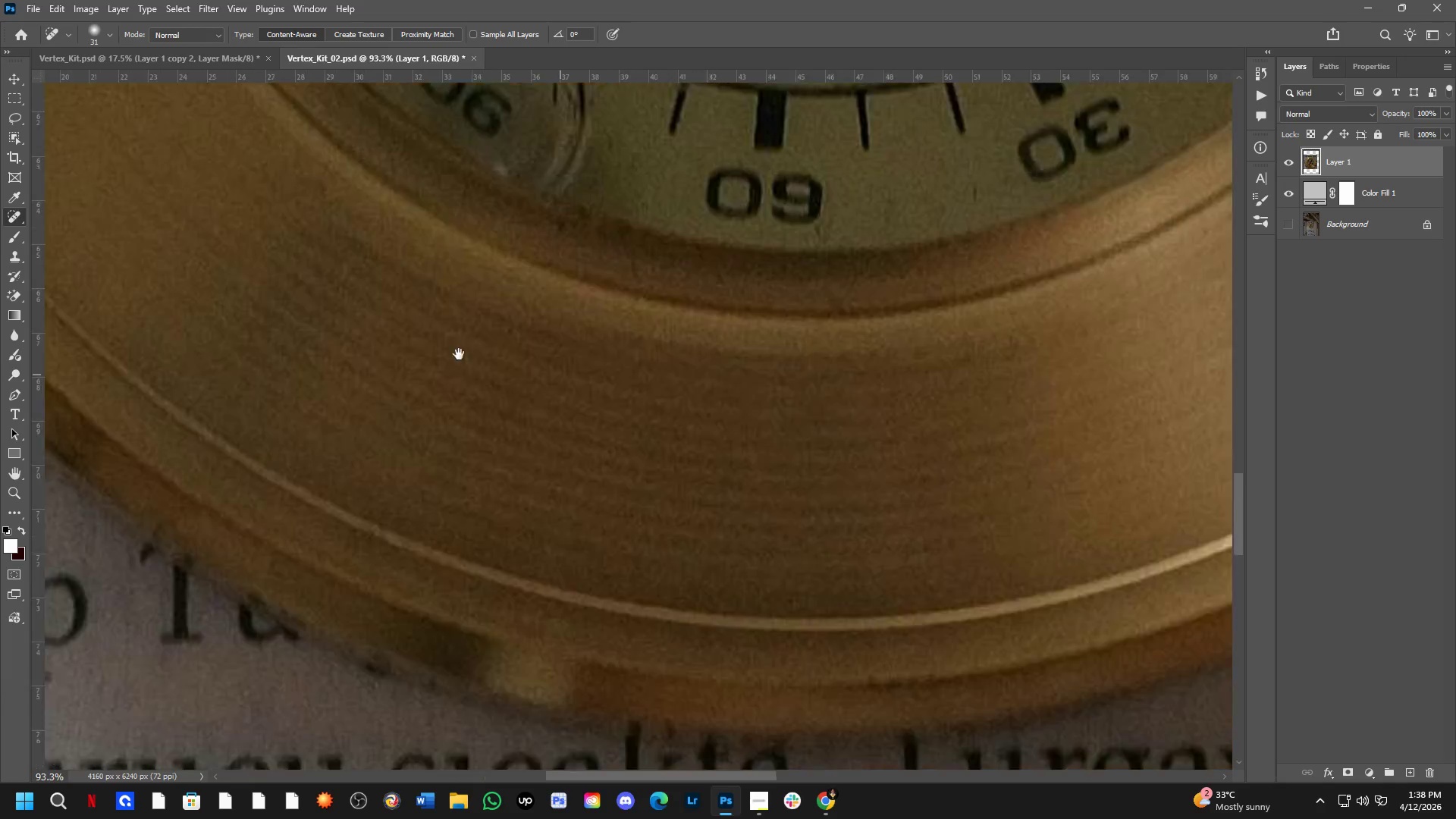 
left_click_drag(start_coordinate=[443, 563], to_coordinate=[363, 166])
 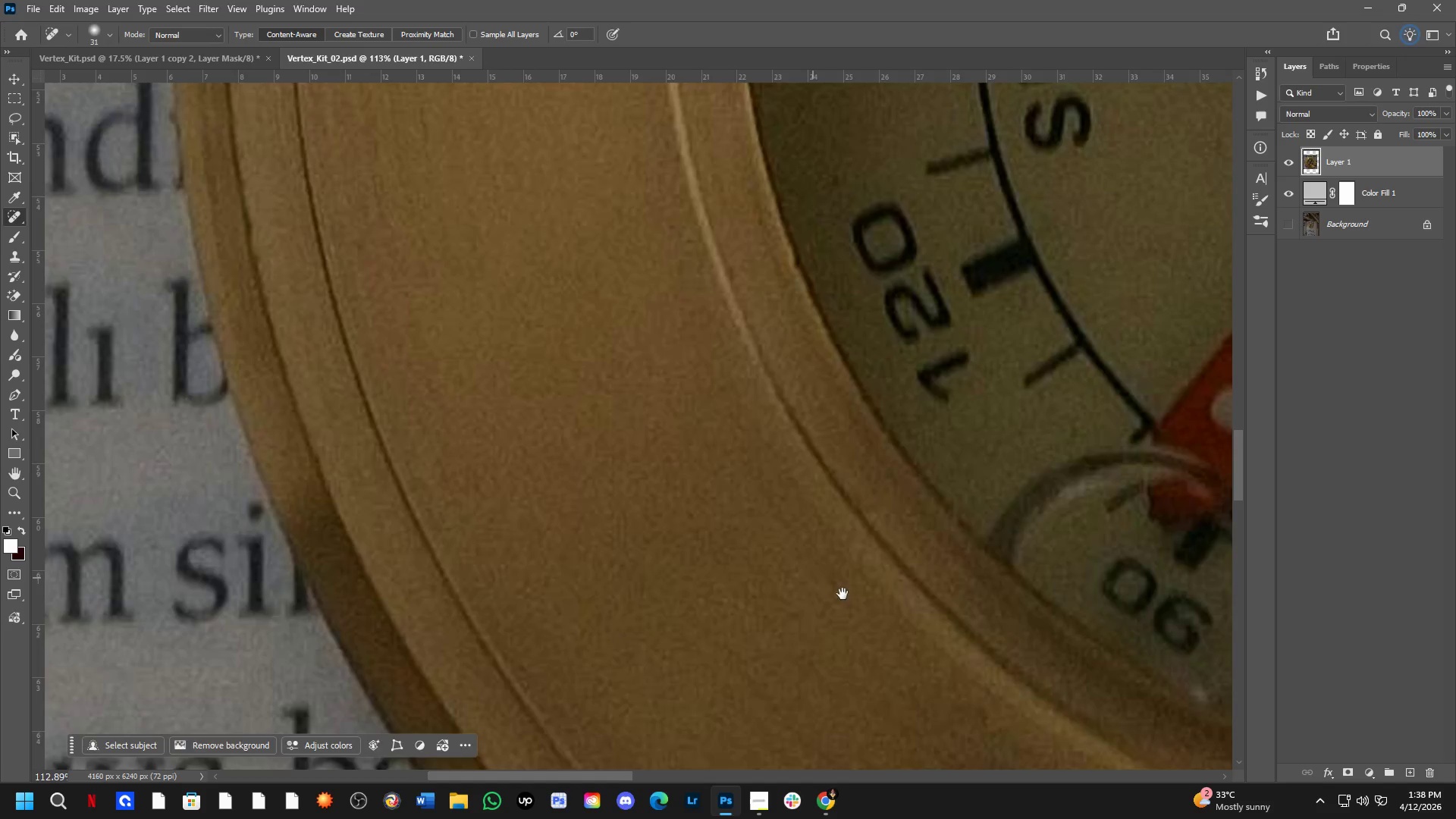 
scroll: coordinate [384, 340], scroll_direction: up, amount: 7.0
 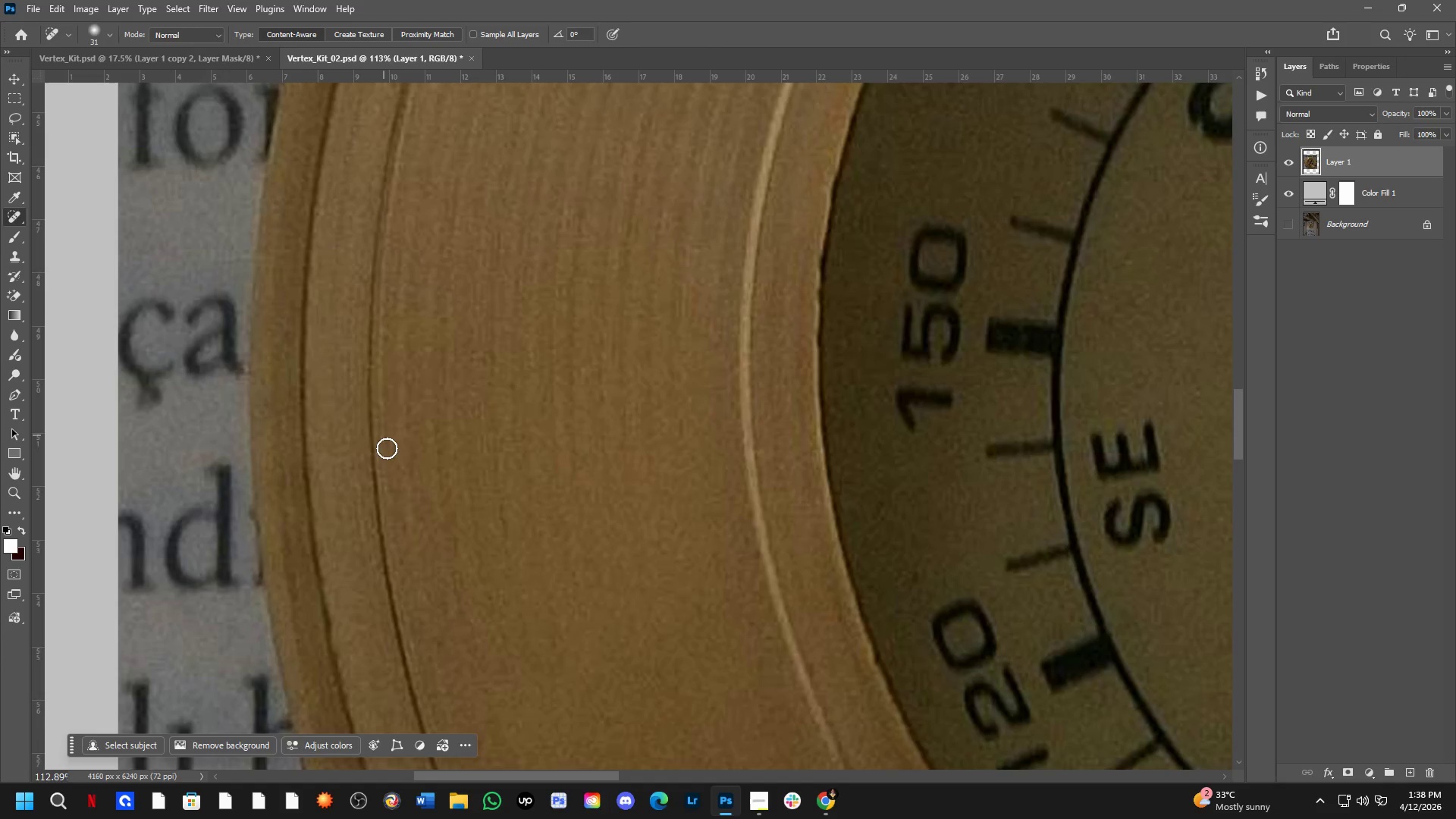 
left_click_drag(start_coordinate=[857, 603], to_coordinate=[523, 155])
 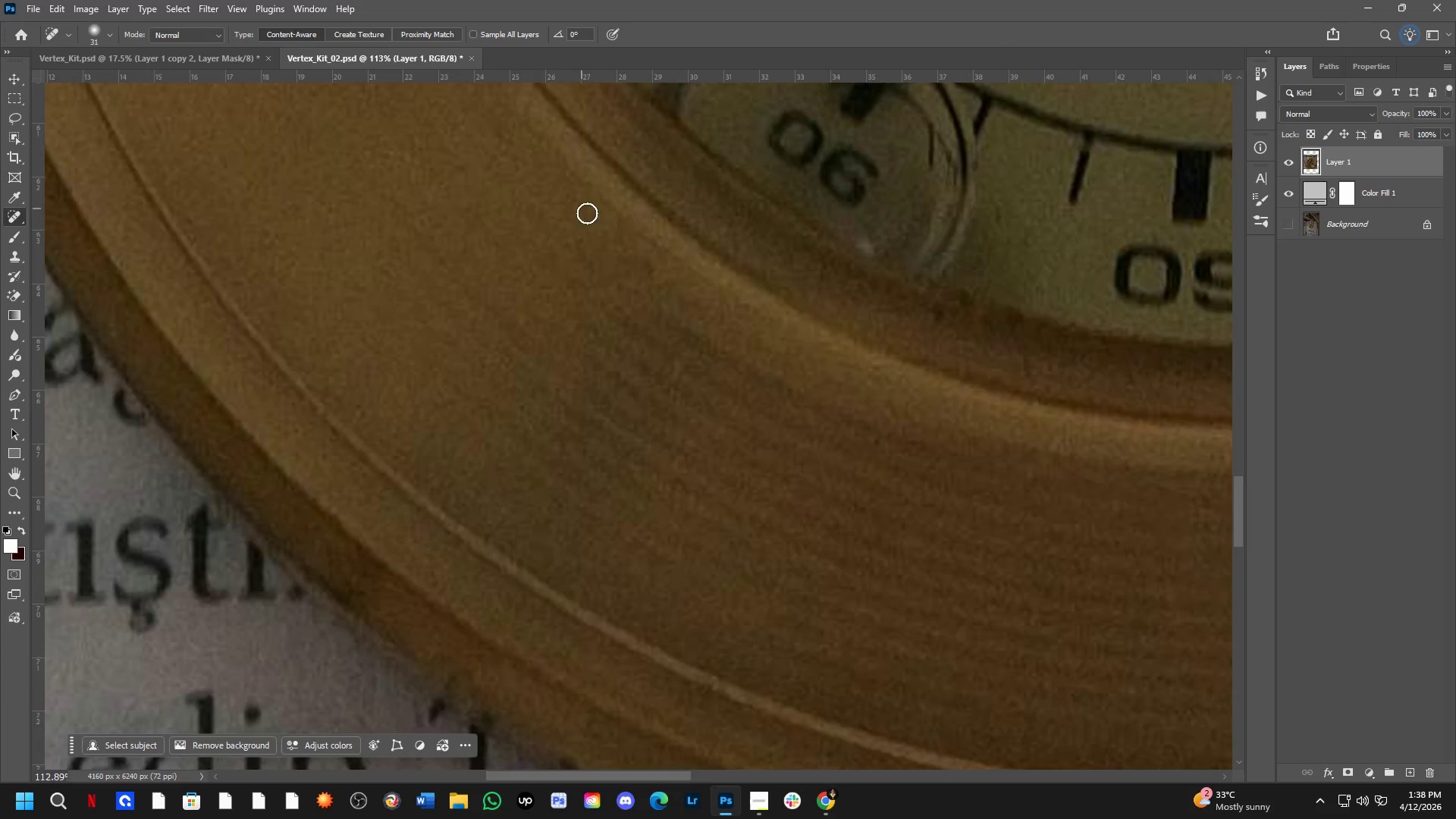 
hold_key(key=Space, duration=0.62)
 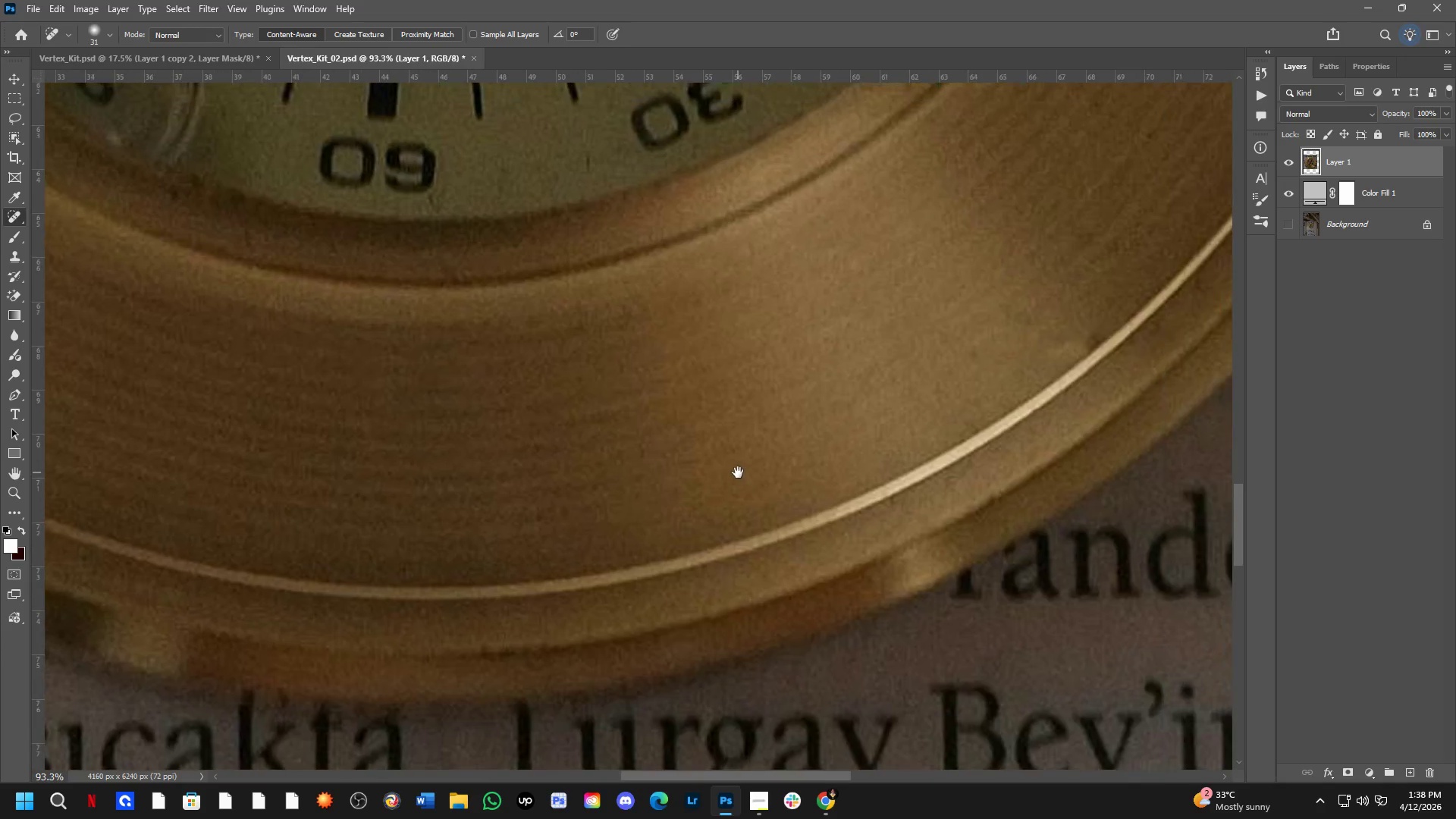 
left_click_drag(start_coordinate=[921, 455], to_coordinate=[328, 322])
 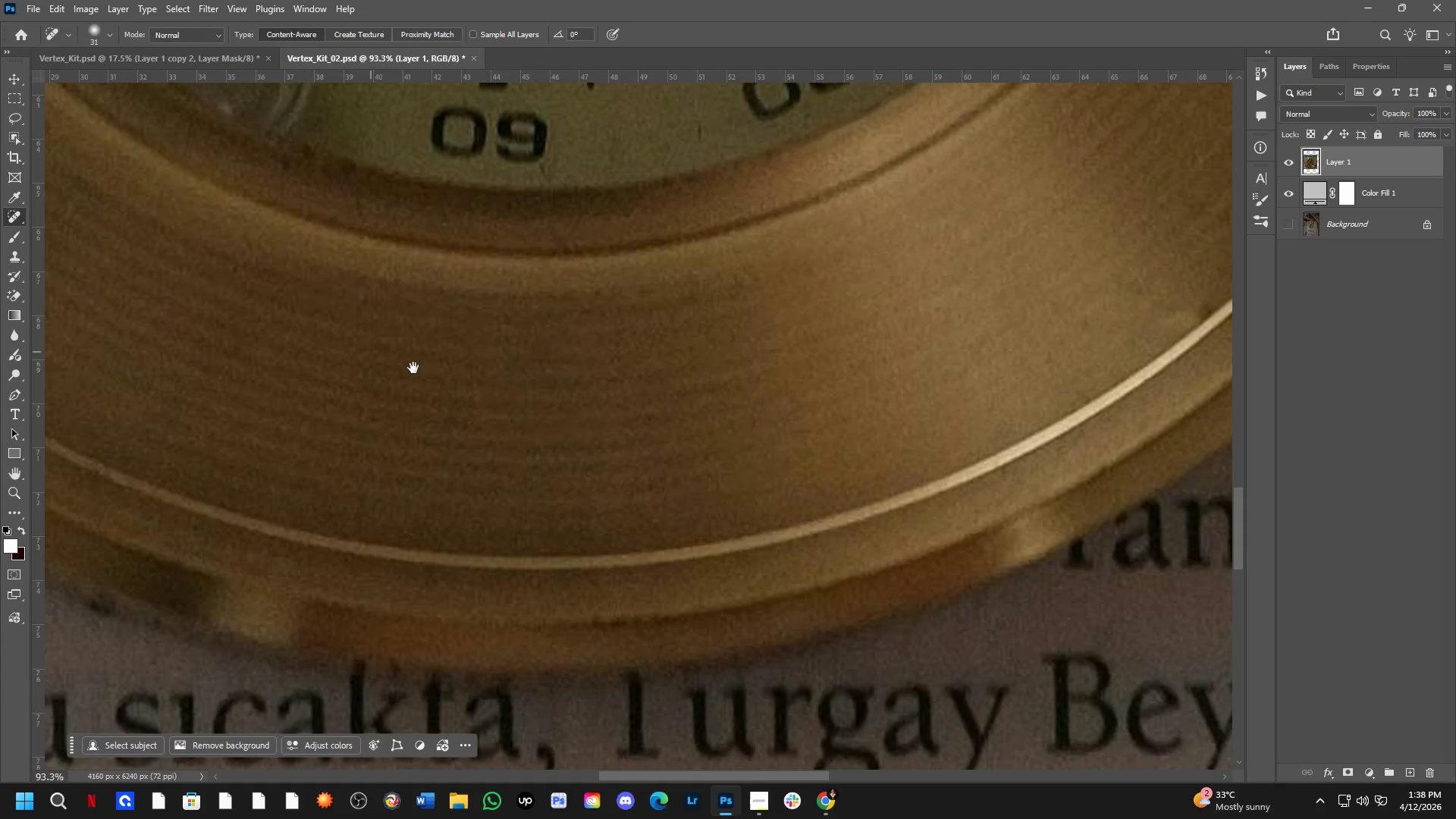 
scroll: coordinate [595, 221], scroll_direction: down, amount: 2.0
 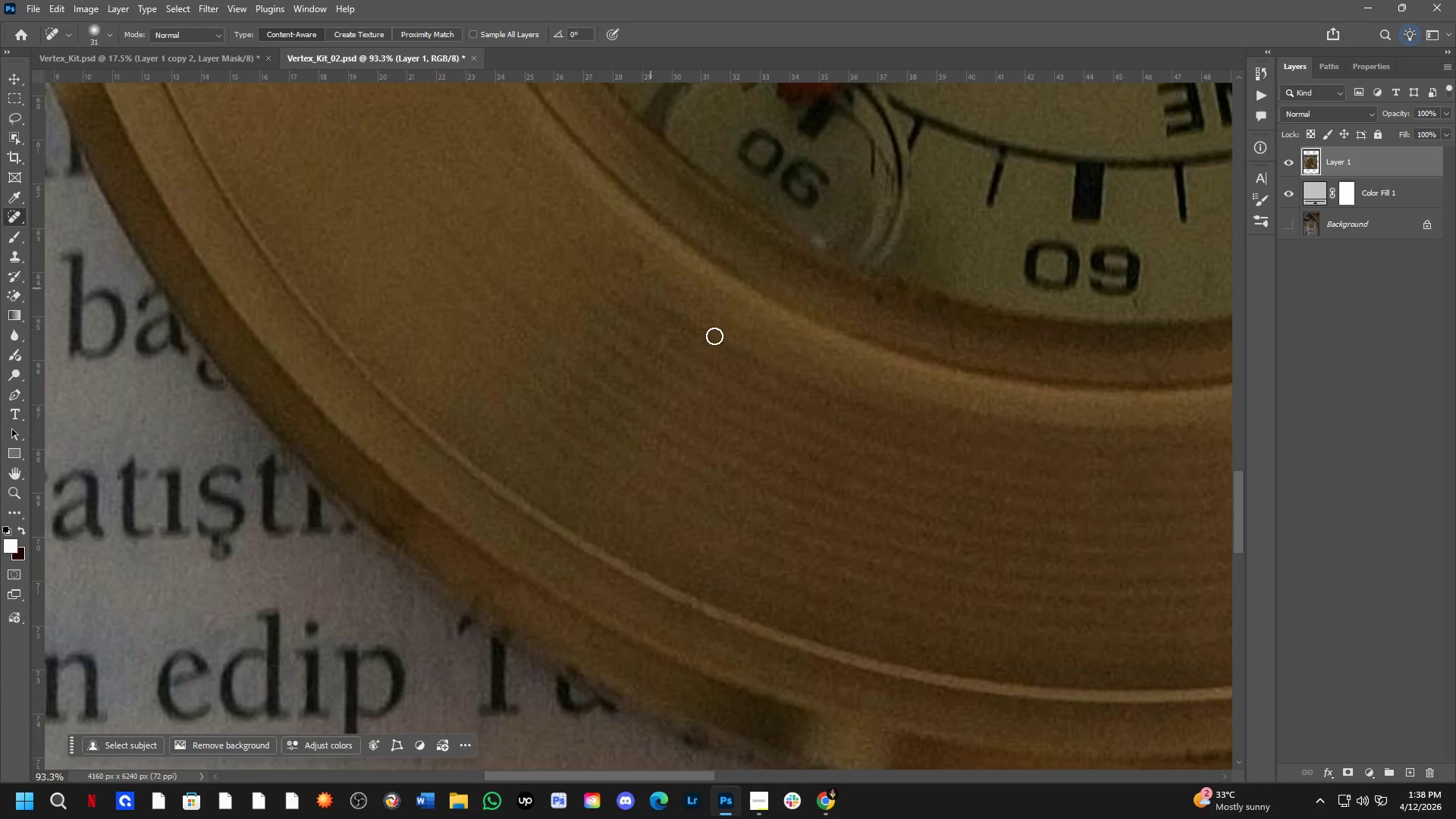 
hold_key(key=Space, duration=0.73)
 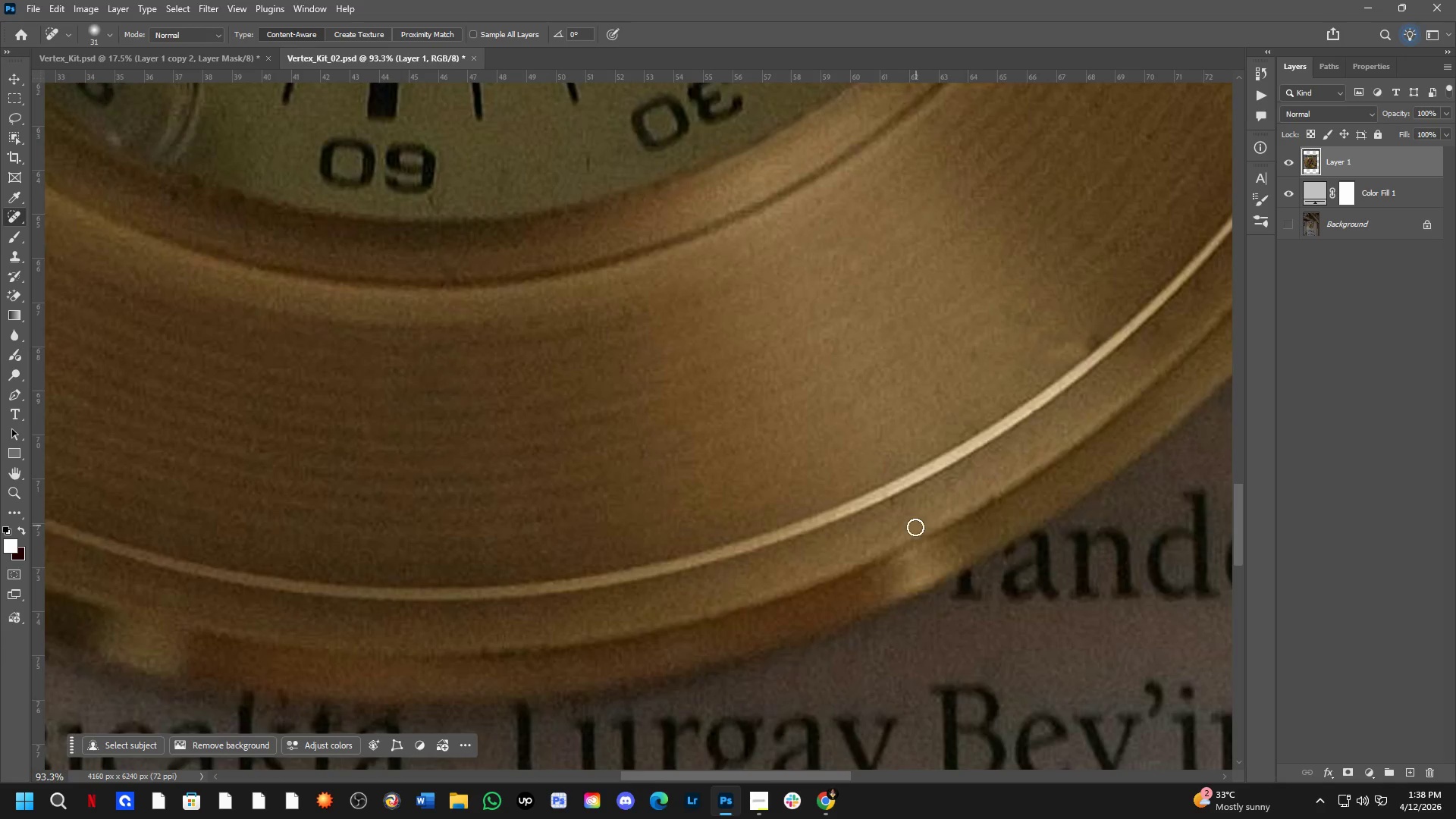 
left_click_drag(start_coordinate=[849, 442], to_coordinate=[738, 473])
 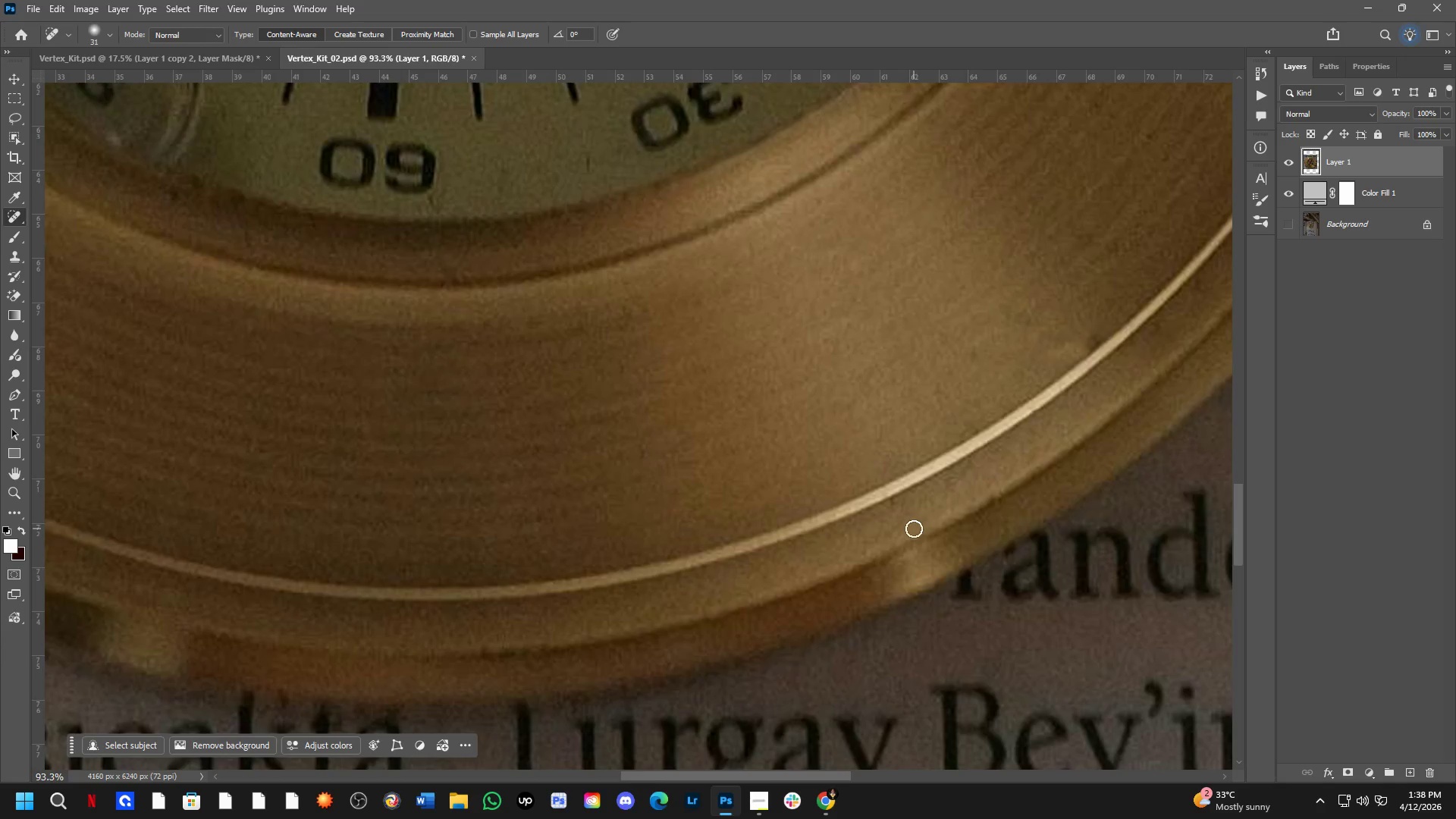 
key(Shift+ShiftLeft)
 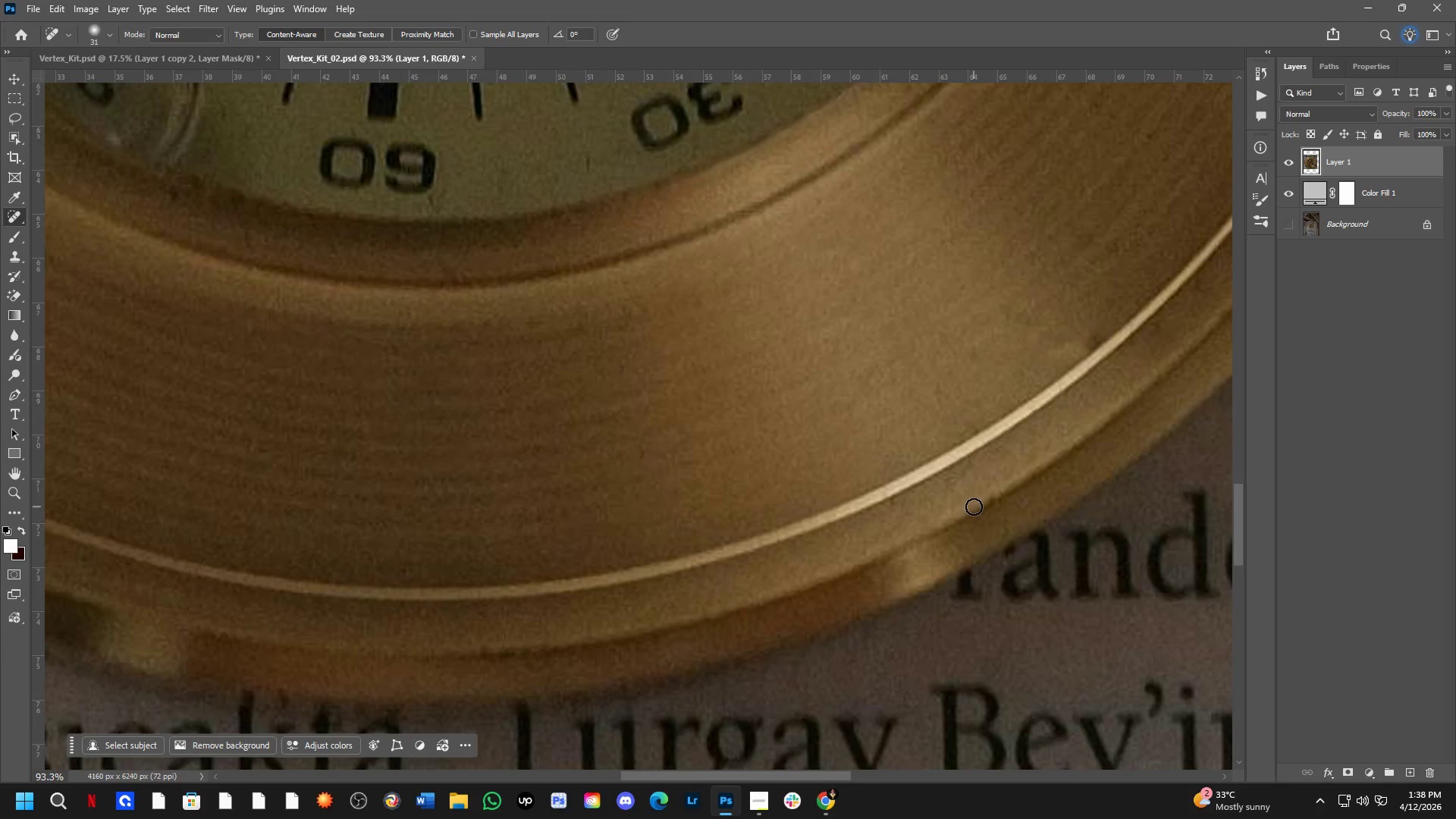 
hold_key(key=Space, duration=0.58)
 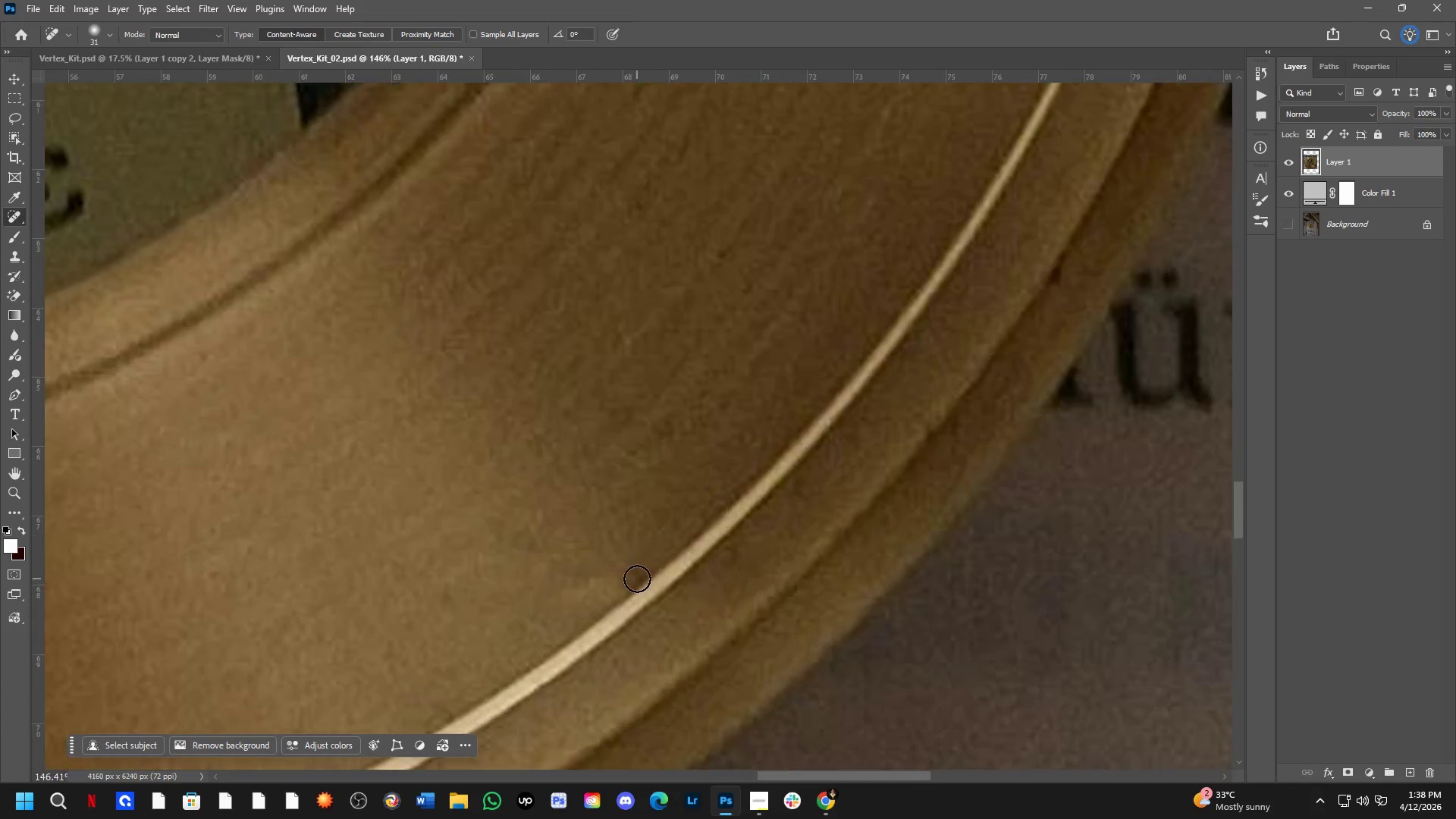 
scroll: coordinate [976, 506], scroll_direction: up, amount: 1.0
 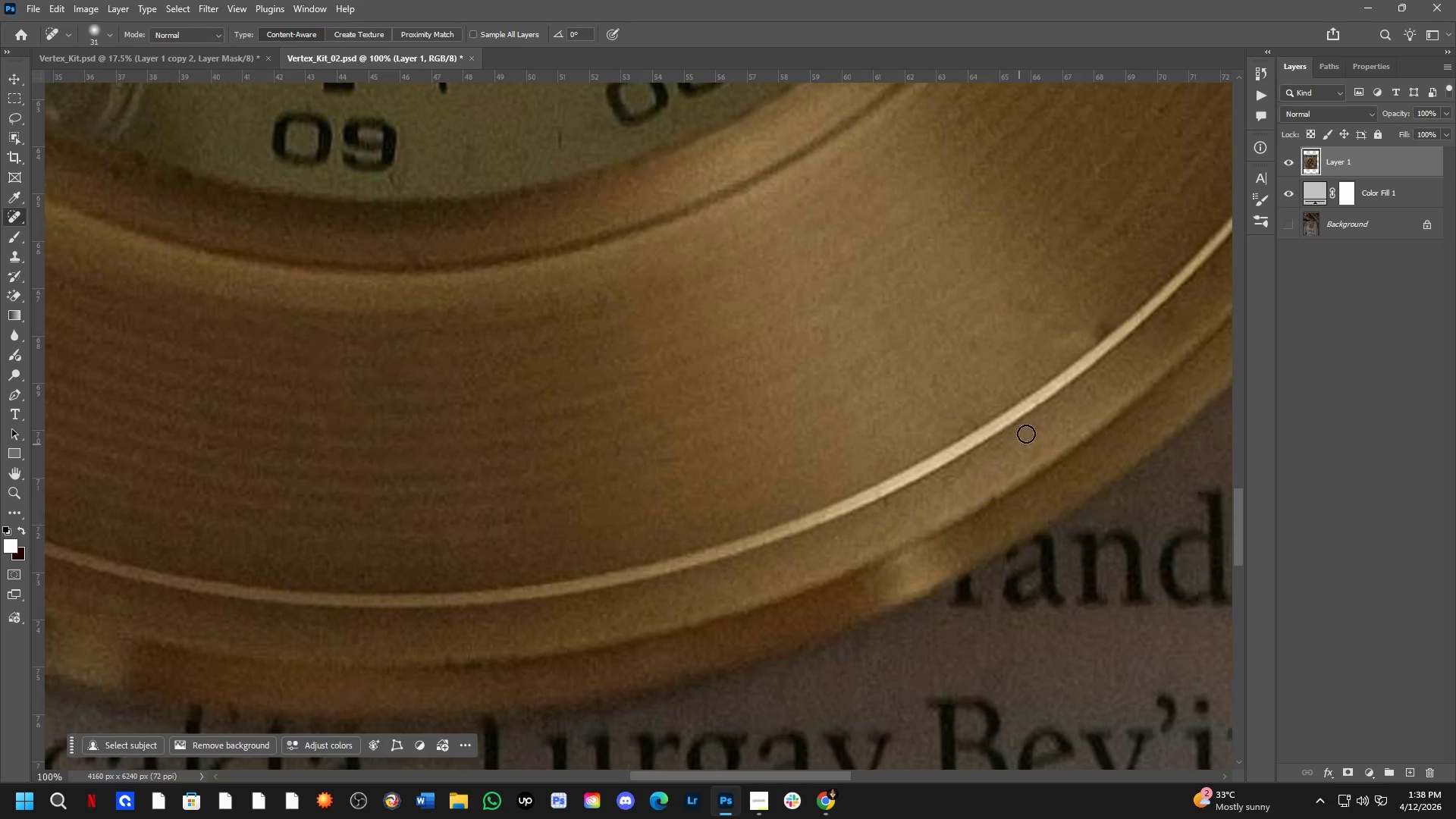 
left_click_drag(start_coordinate=[1055, 360], to_coordinate=[589, 607])
 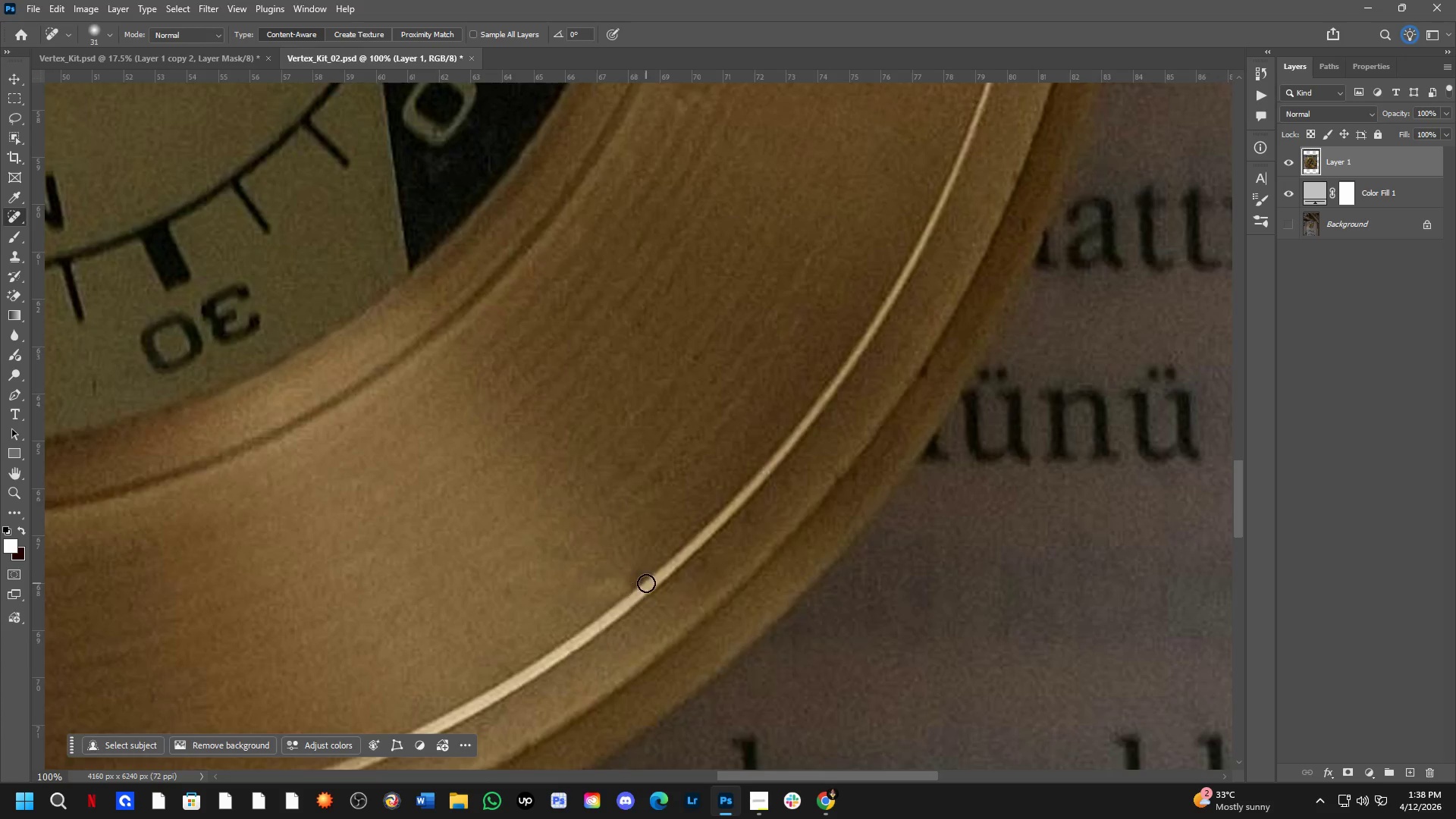 
left_click_drag(start_coordinate=[648, 566], to_coordinate=[610, 598])
 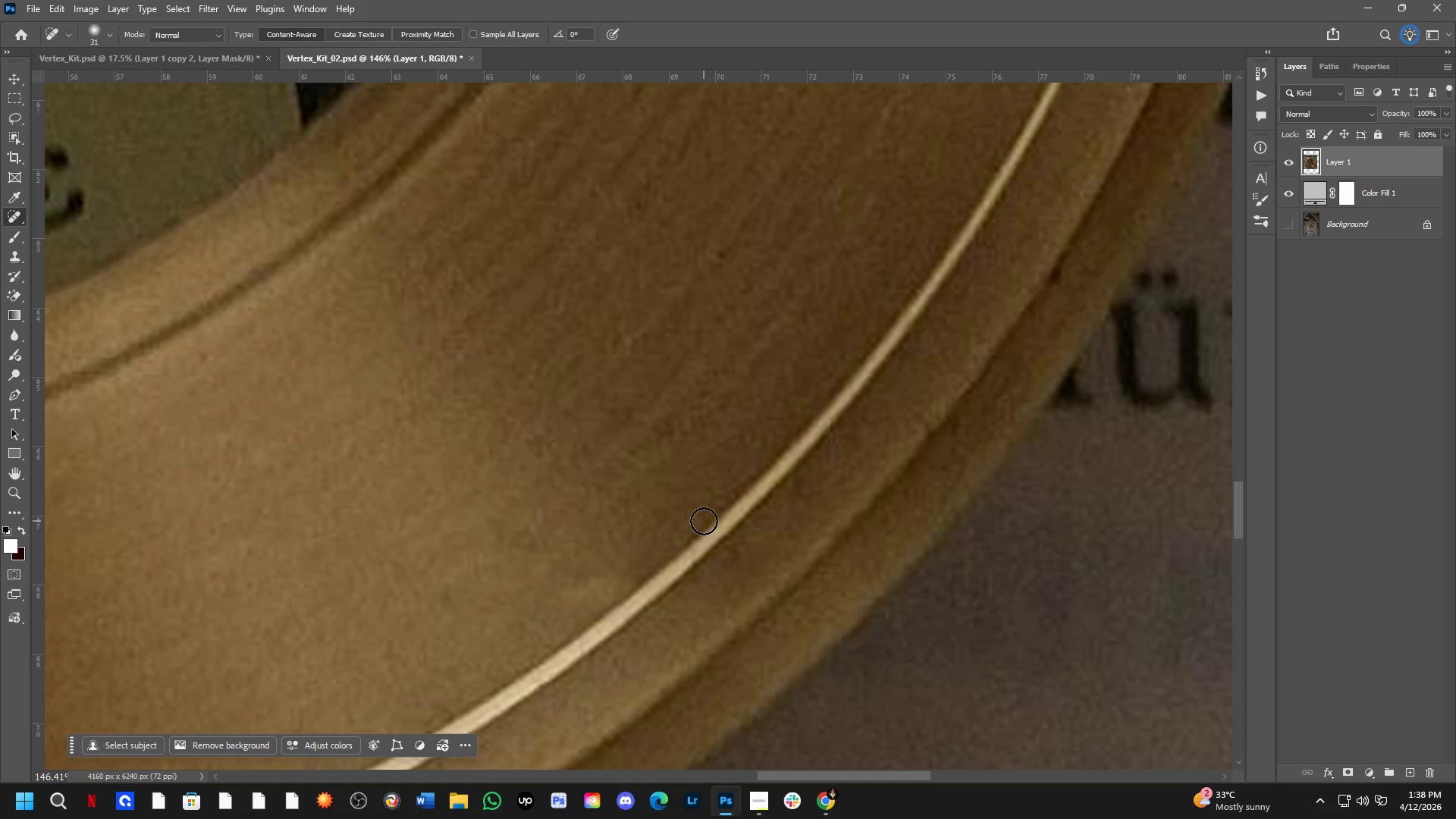 
scroll: coordinate [637, 579], scroll_direction: up, amount: 4.0
 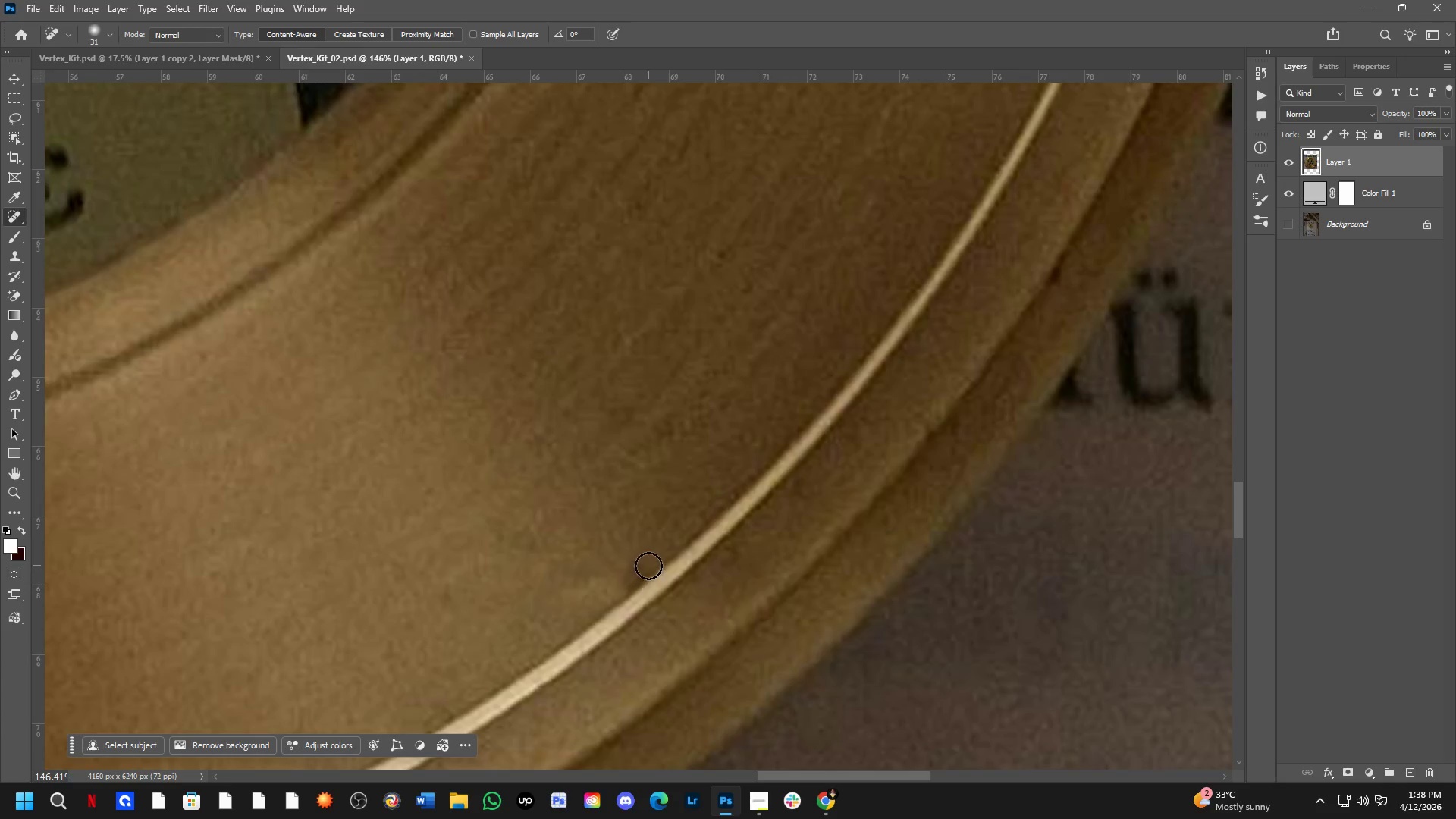 
key(Shift+ShiftLeft)
 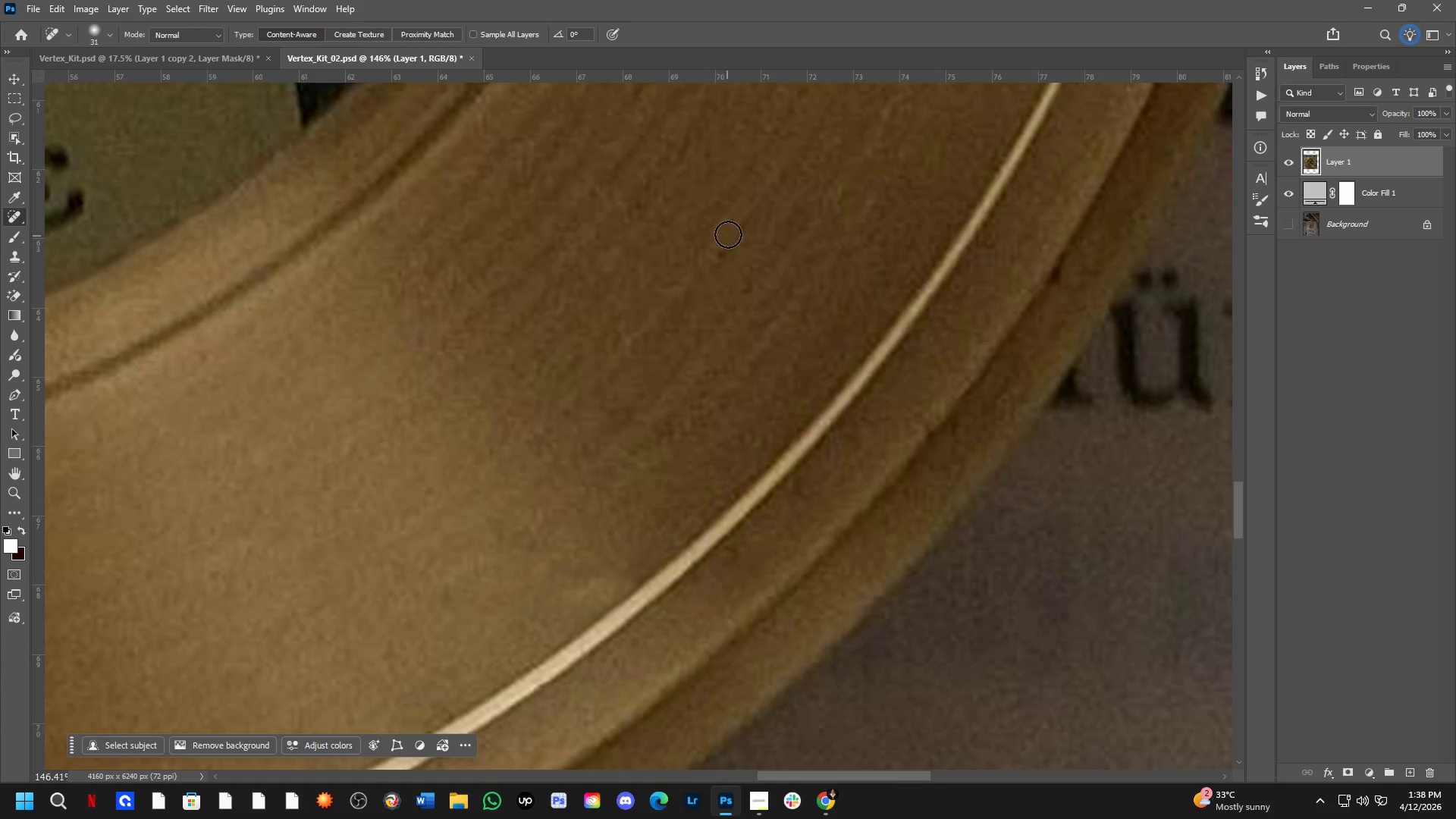 
left_click_drag(start_coordinate=[727, 235], to_coordinate=[704, 274])
 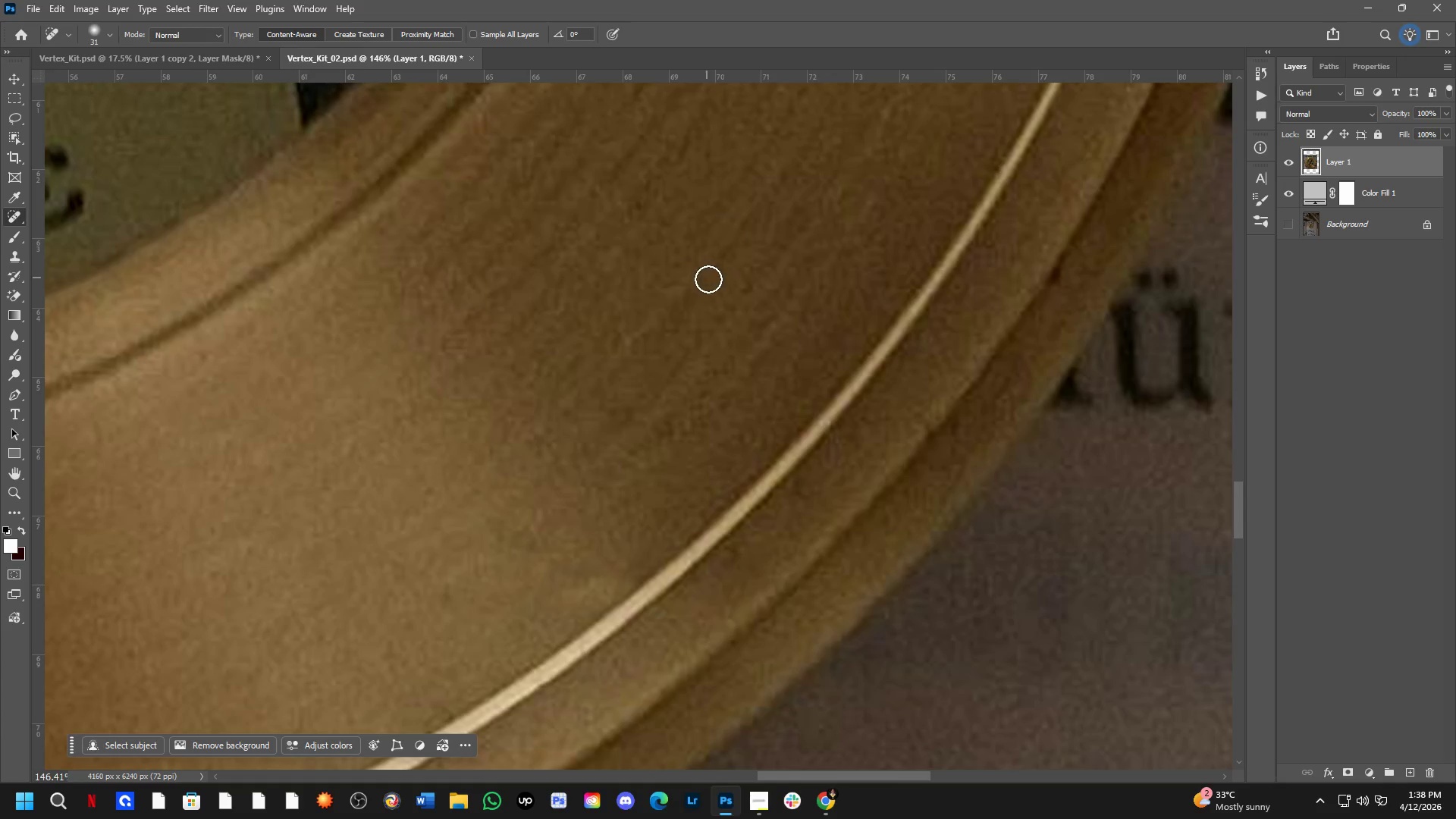 
hold_key(key=Space, duration=0.59)
 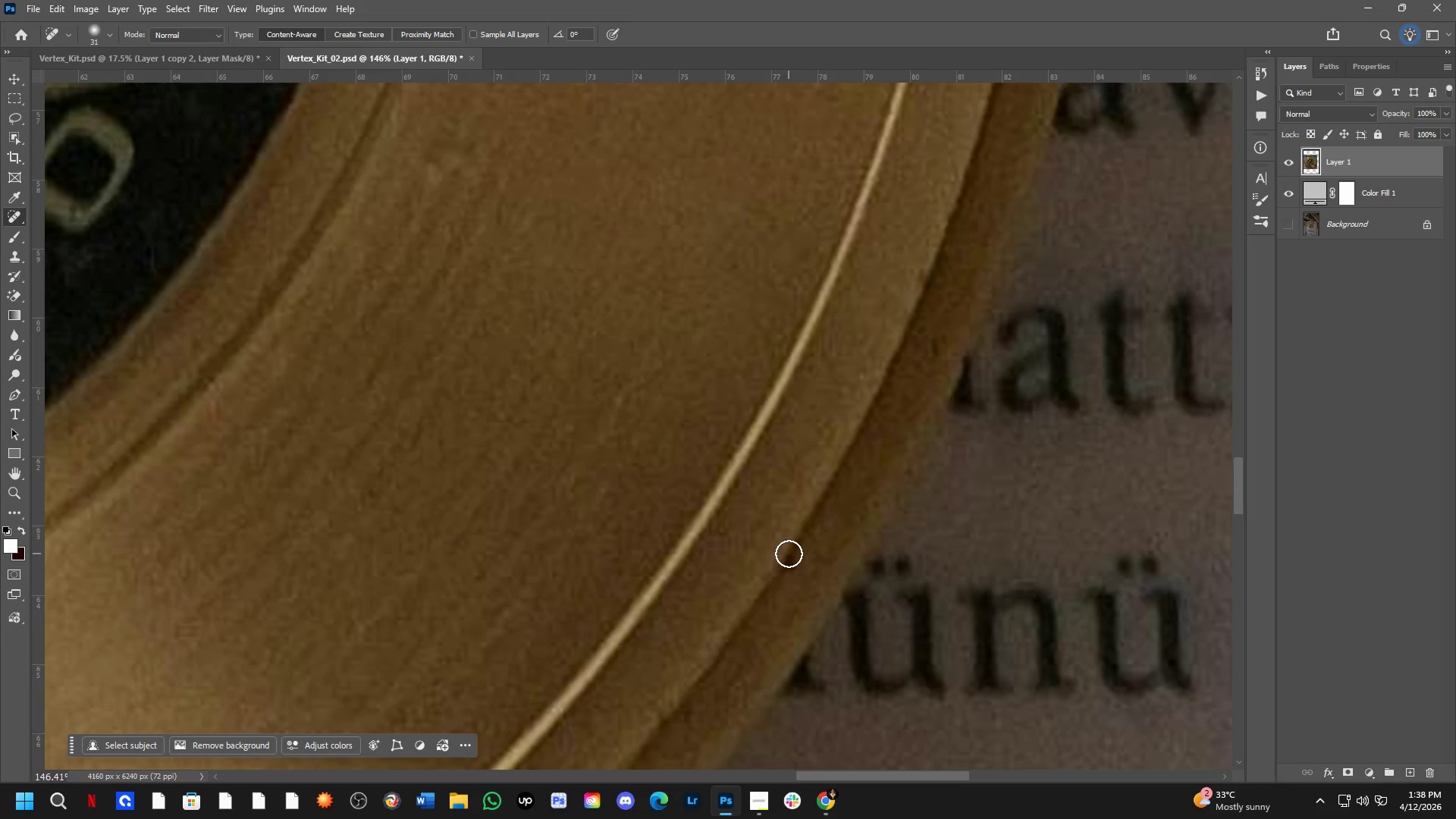 
left_click_drag(start_coordinate=[709, 284], to_coordinate=[442, 571])
 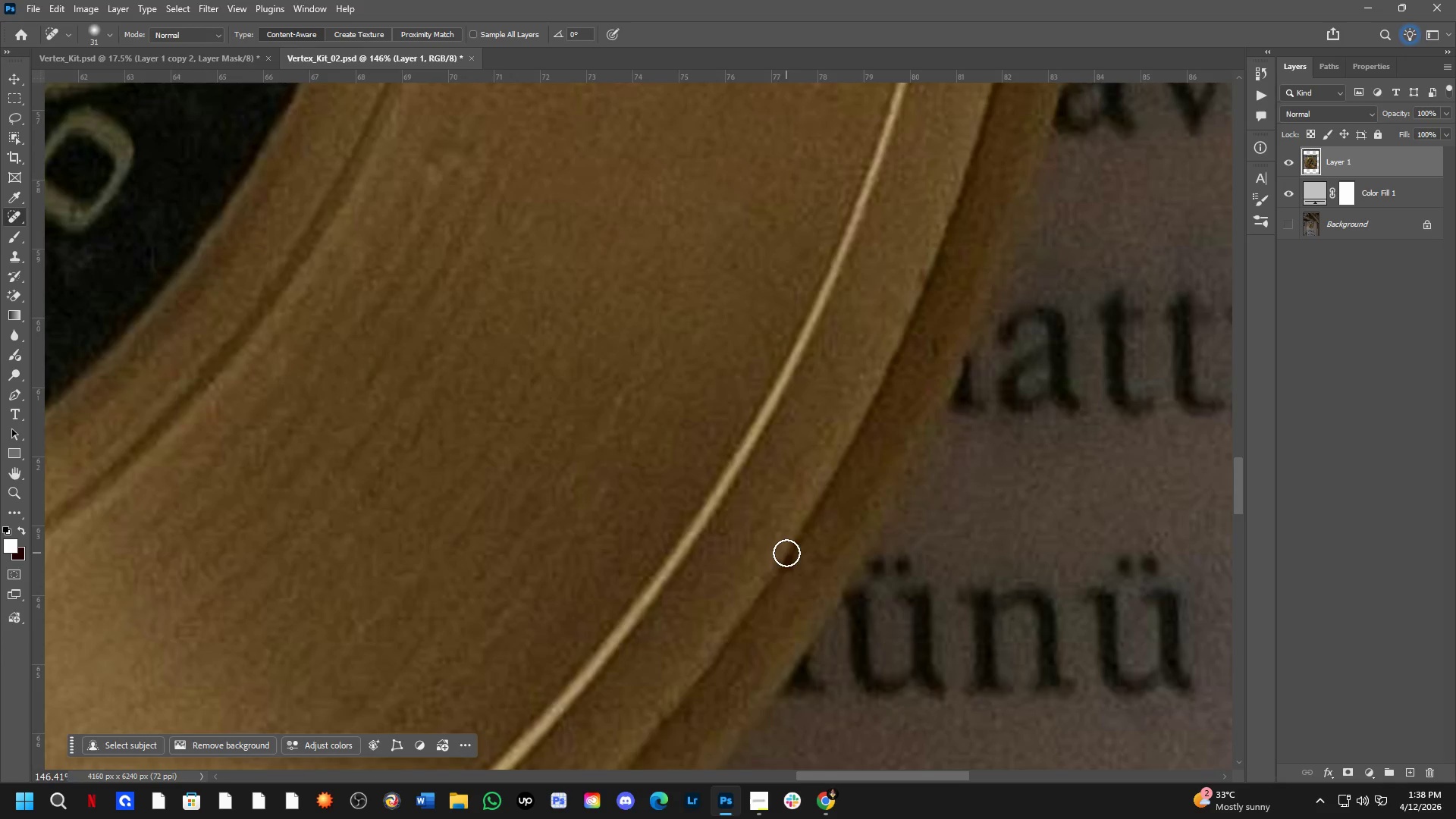 
left_click_drag(start_coordinate=[789, 554], to_coordinate=[774, 589])
 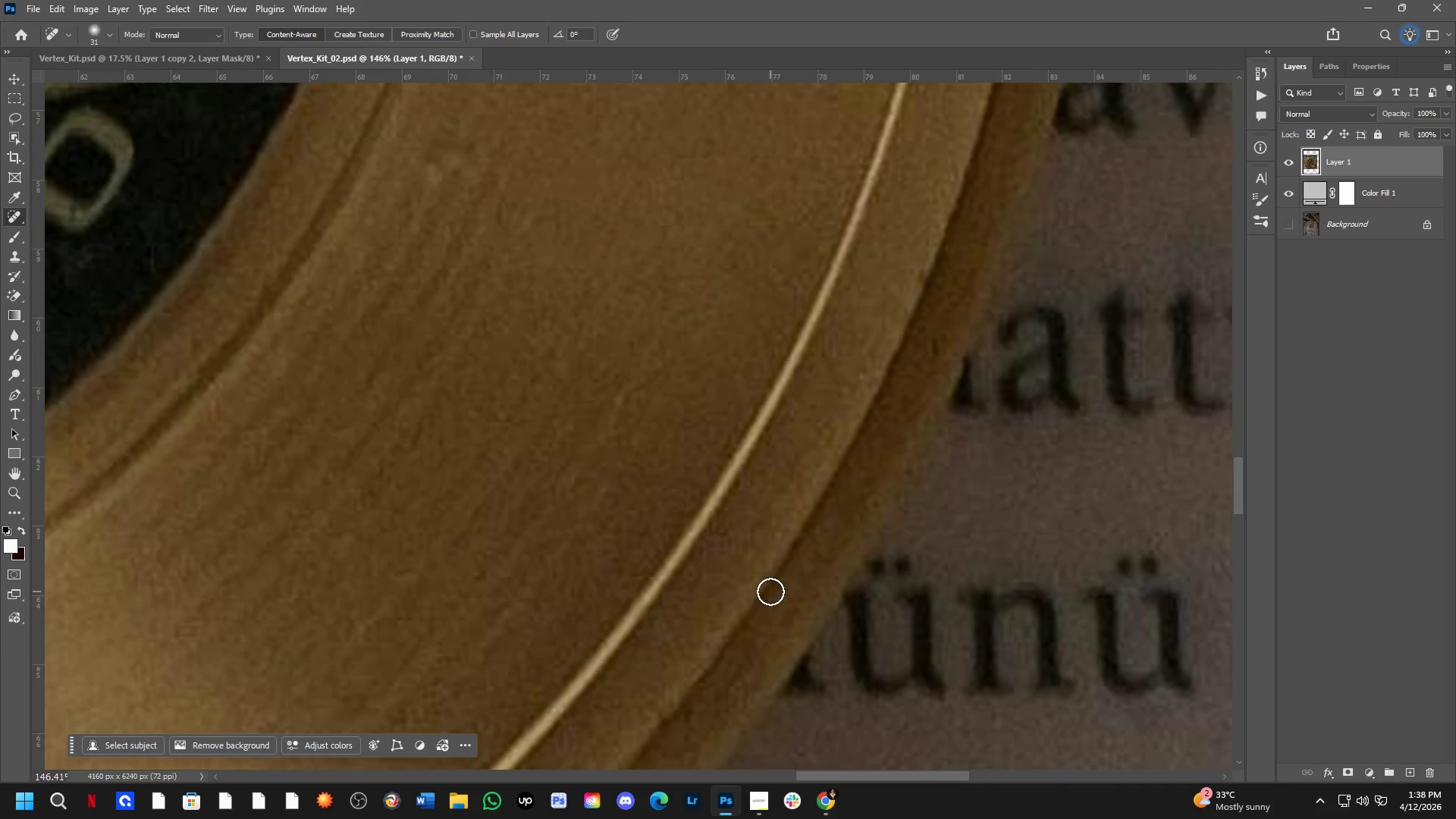 
key(Shift+ShiftLeft)
 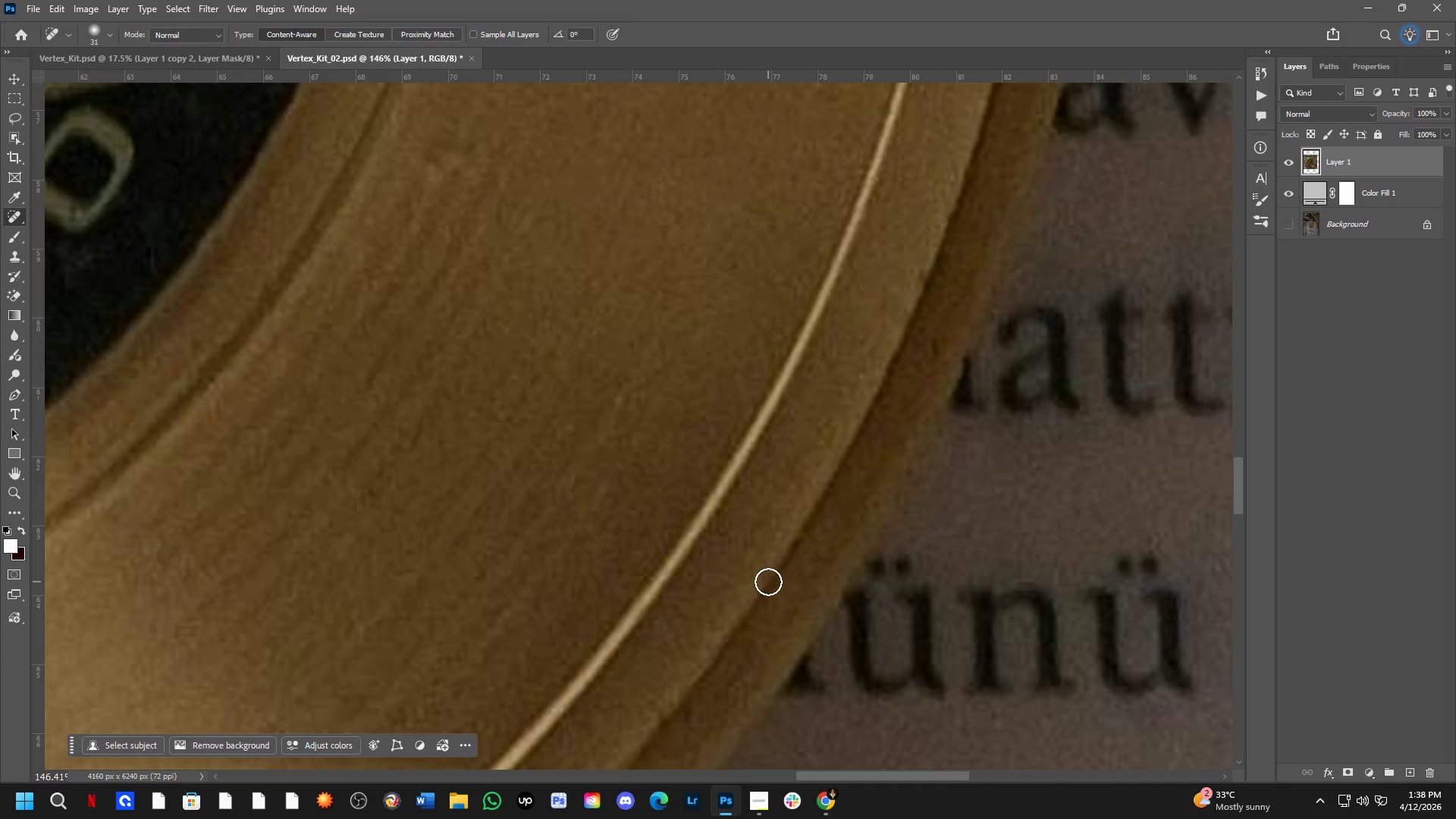 
hold_key(key=Space, duration=0.66)
 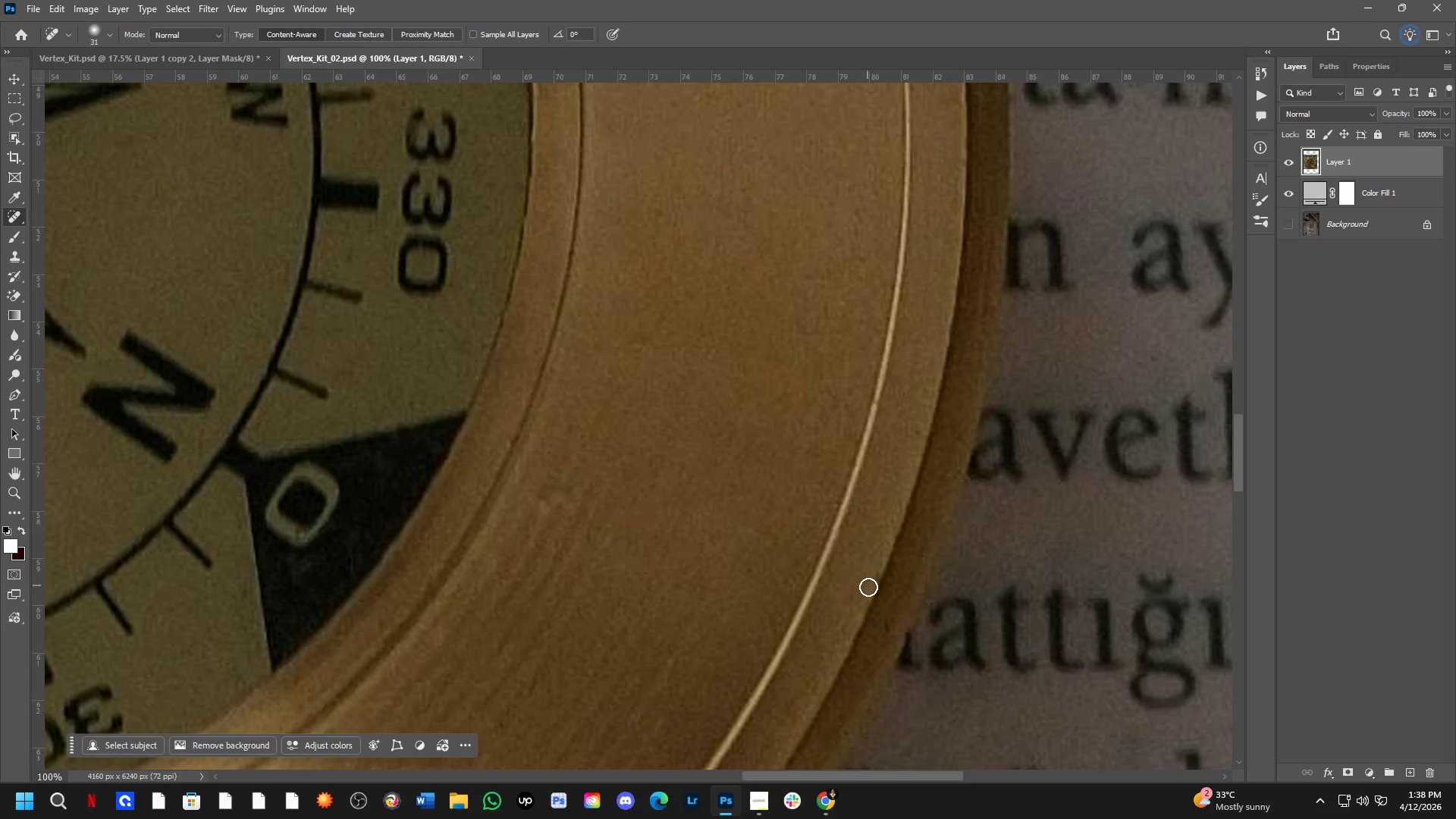 
left_click_drag(start_coordinate=[792, 372], to_coordinate=[796, 576])
 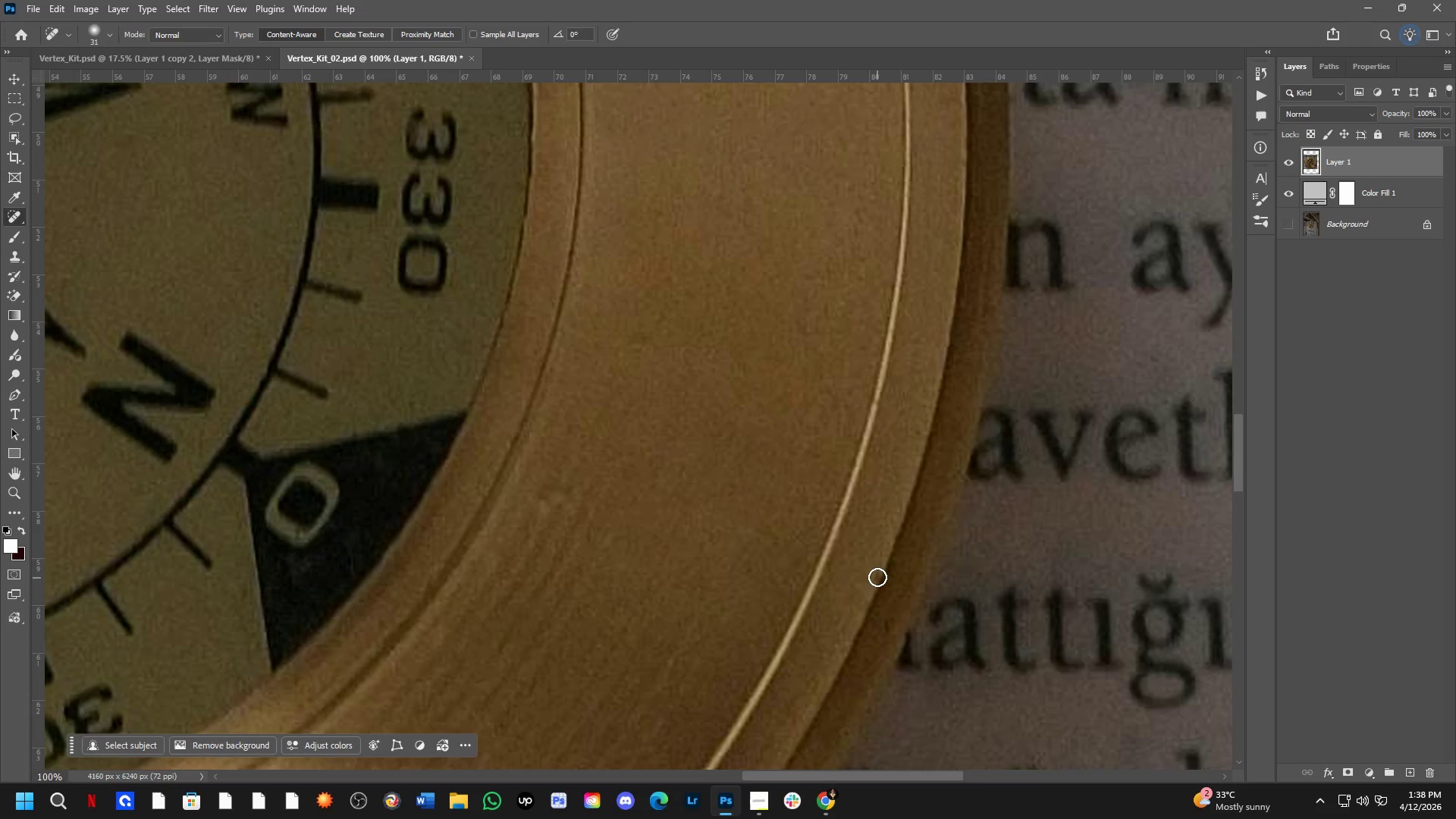 
scroll: coordinate [768, 582], scroll_direction: down, amount: 1.0
 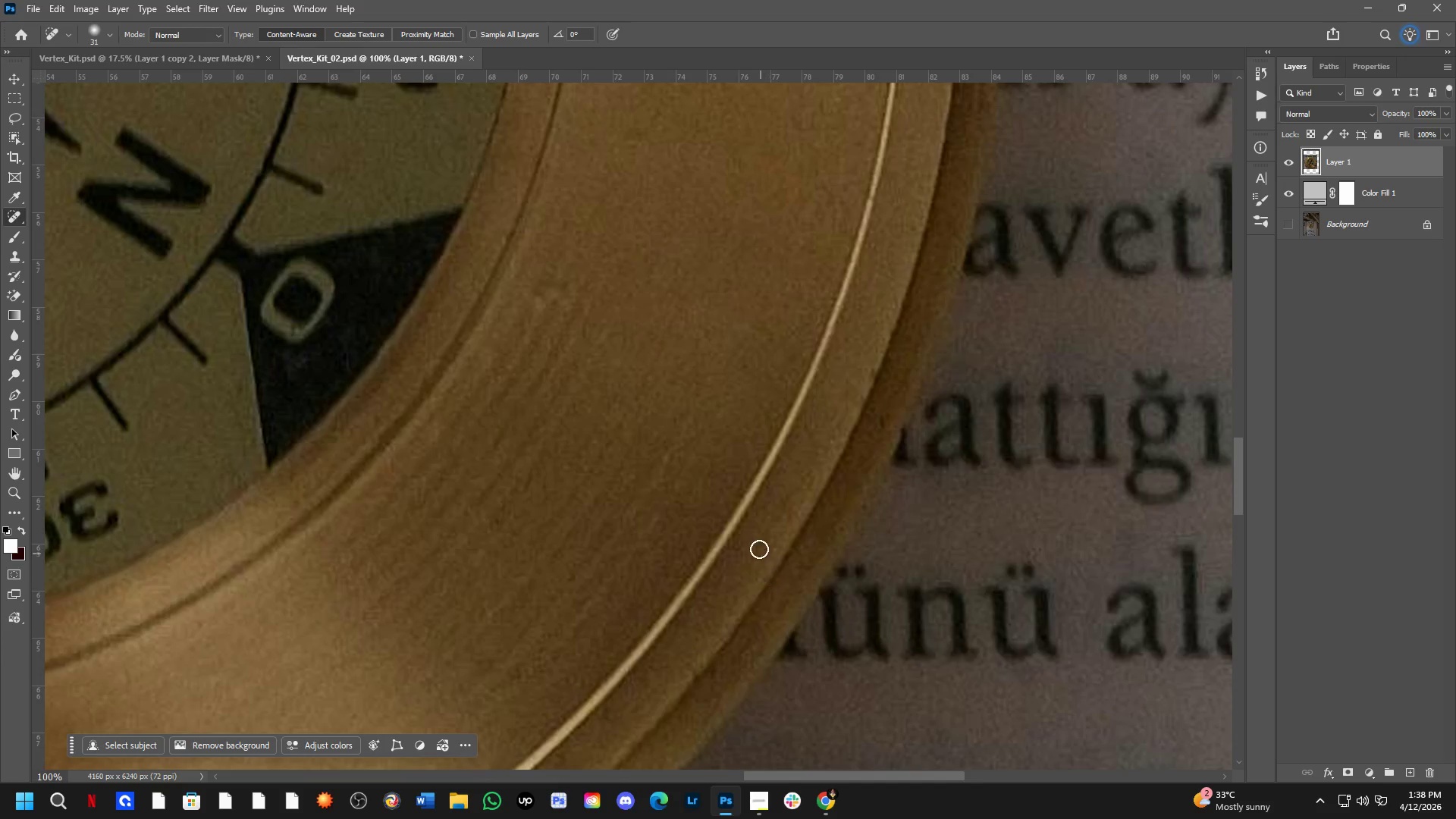 
left_click_drag(start_coordinate=[878, 571], to_coordinate=[874, 586])
 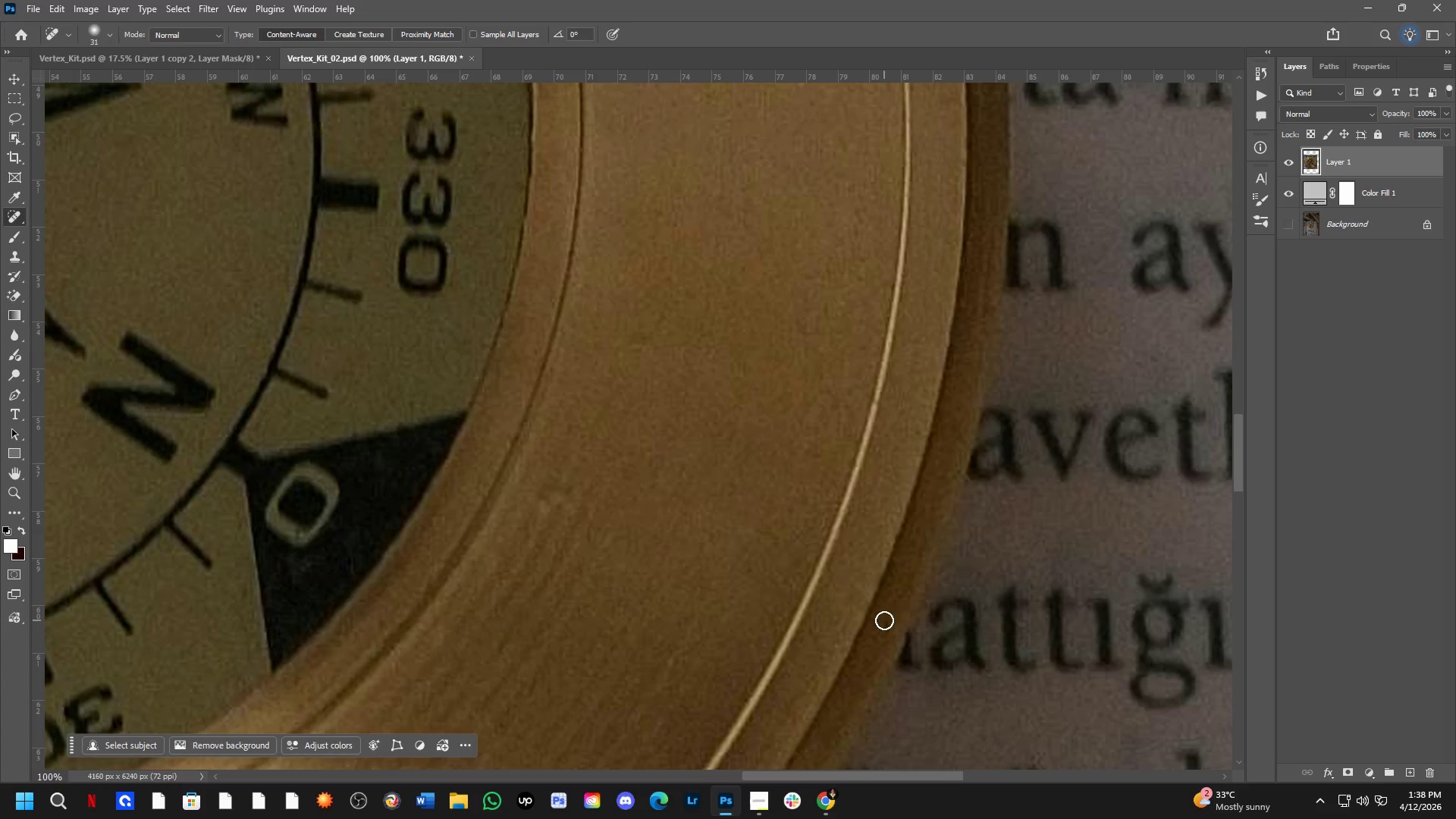 
left_click_drag(start_coordinate=[885, 617], to_coordinate=[883, 637])
 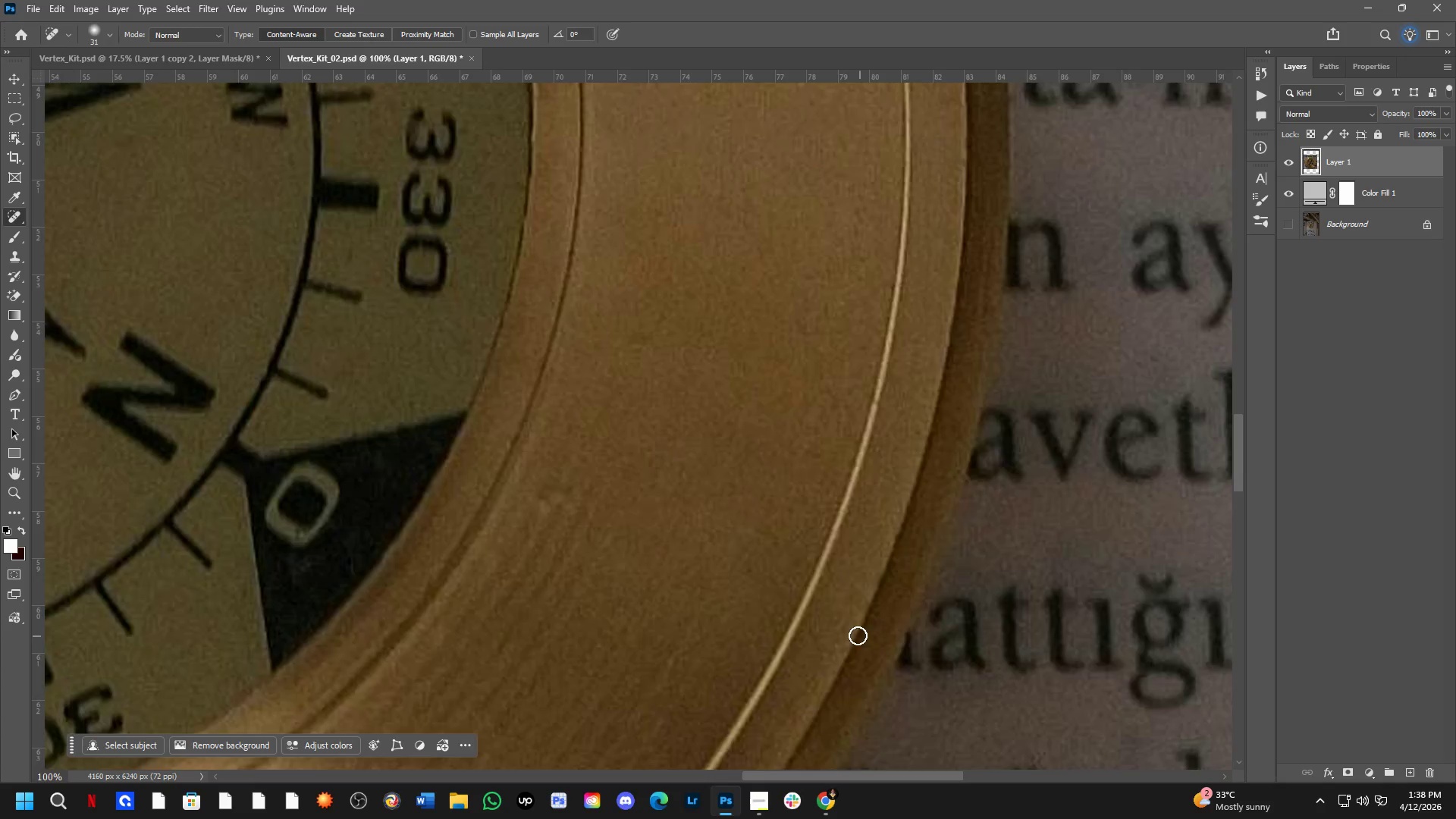 
key(Shift+ShiftLeft)
 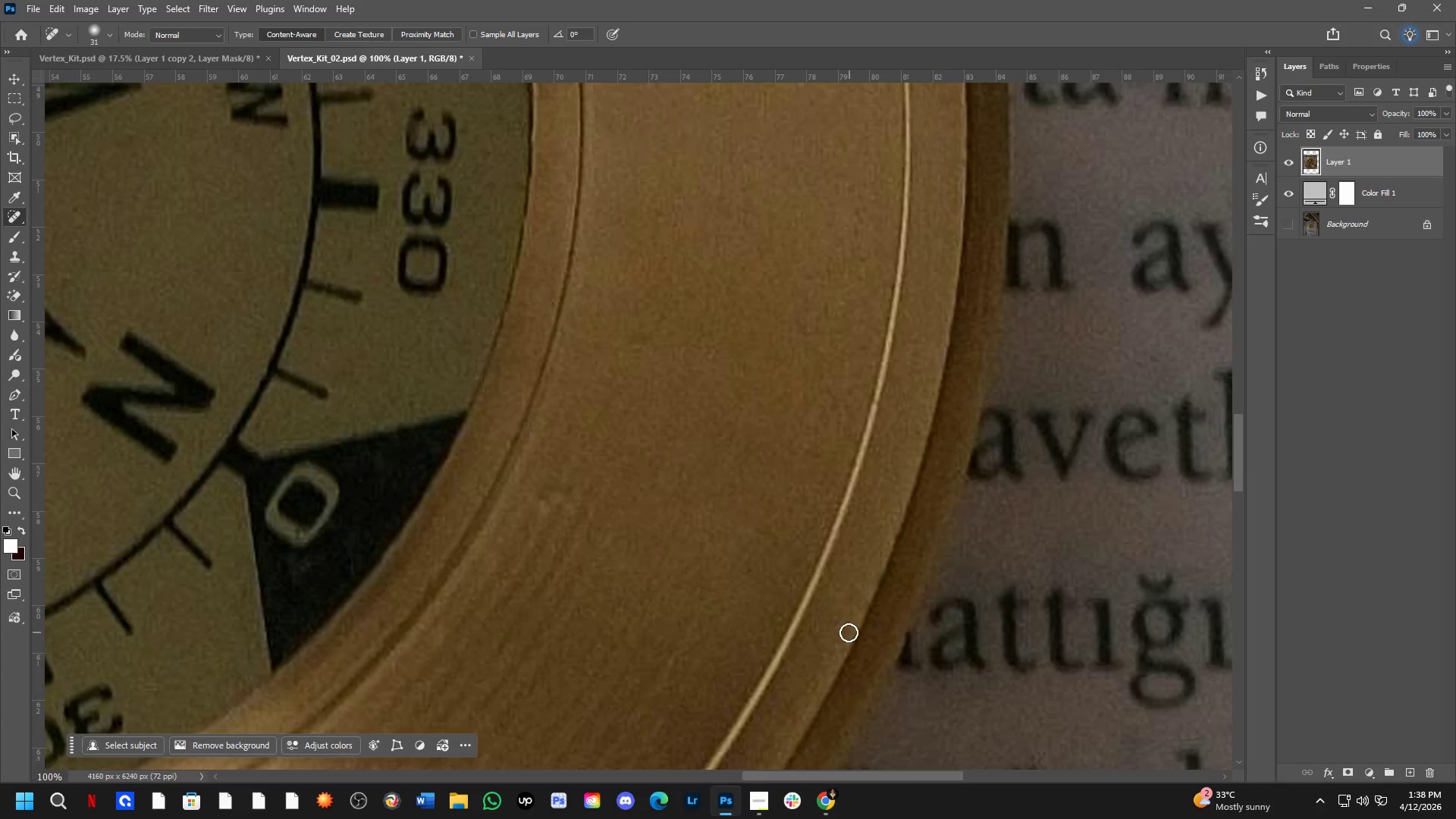 
hold_key(key=Space, duration=0.59)
 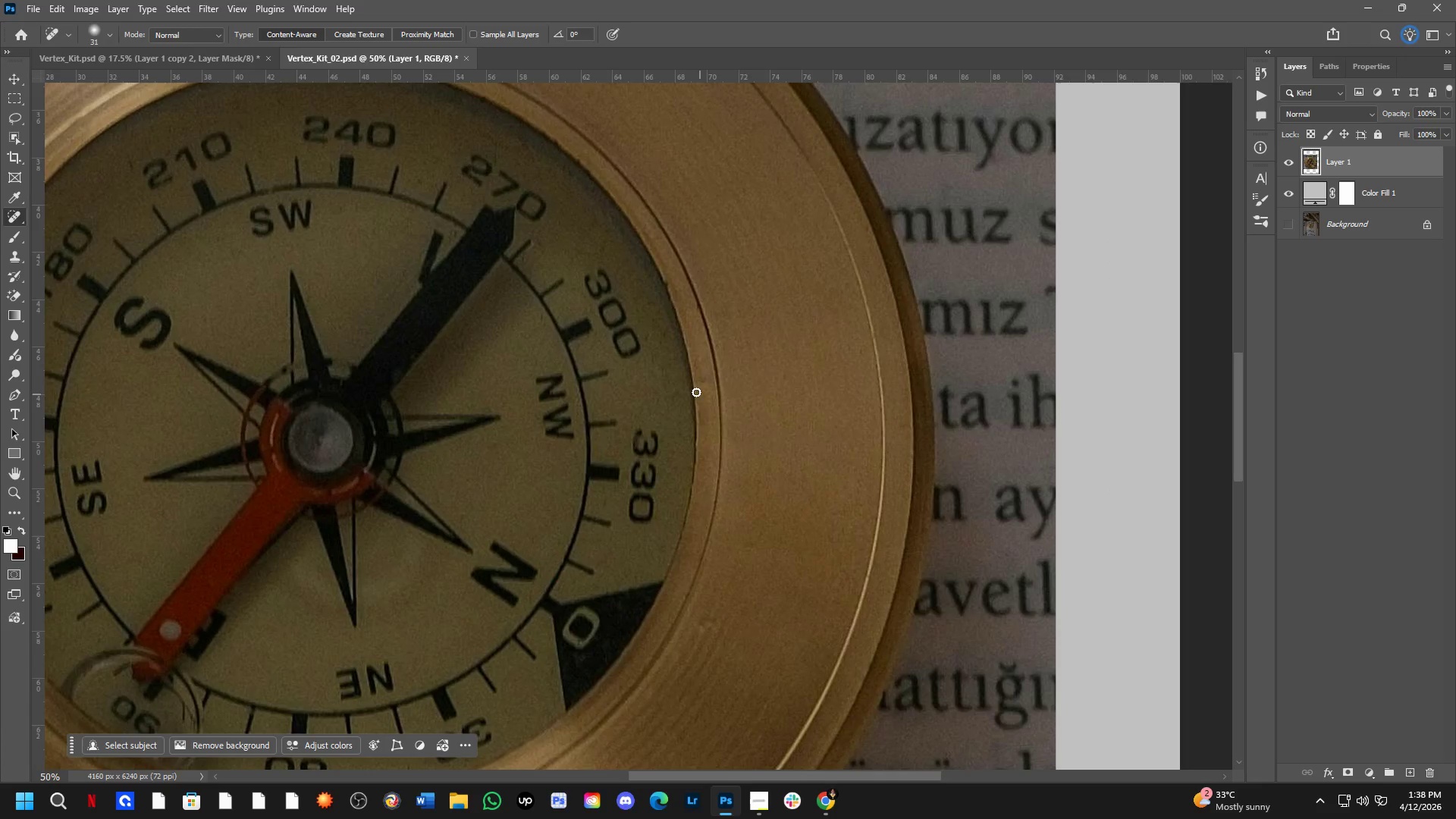 
left_click_drag(start_coordinate=[821, 433], to_coordinate=[828, 493])
 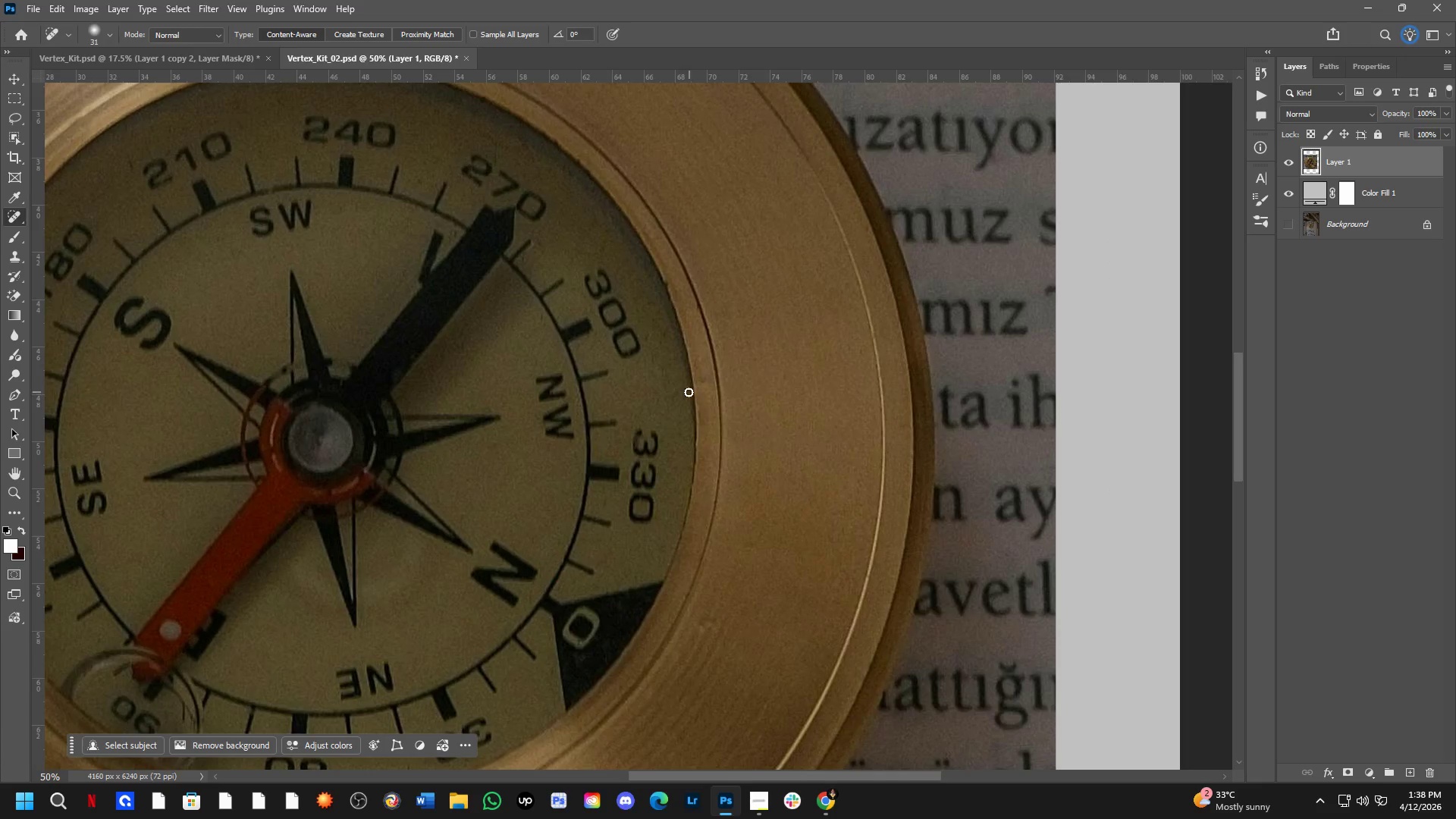 
scroll: coordinate [845, 629], scroll_direction: down, amount: 2.0
 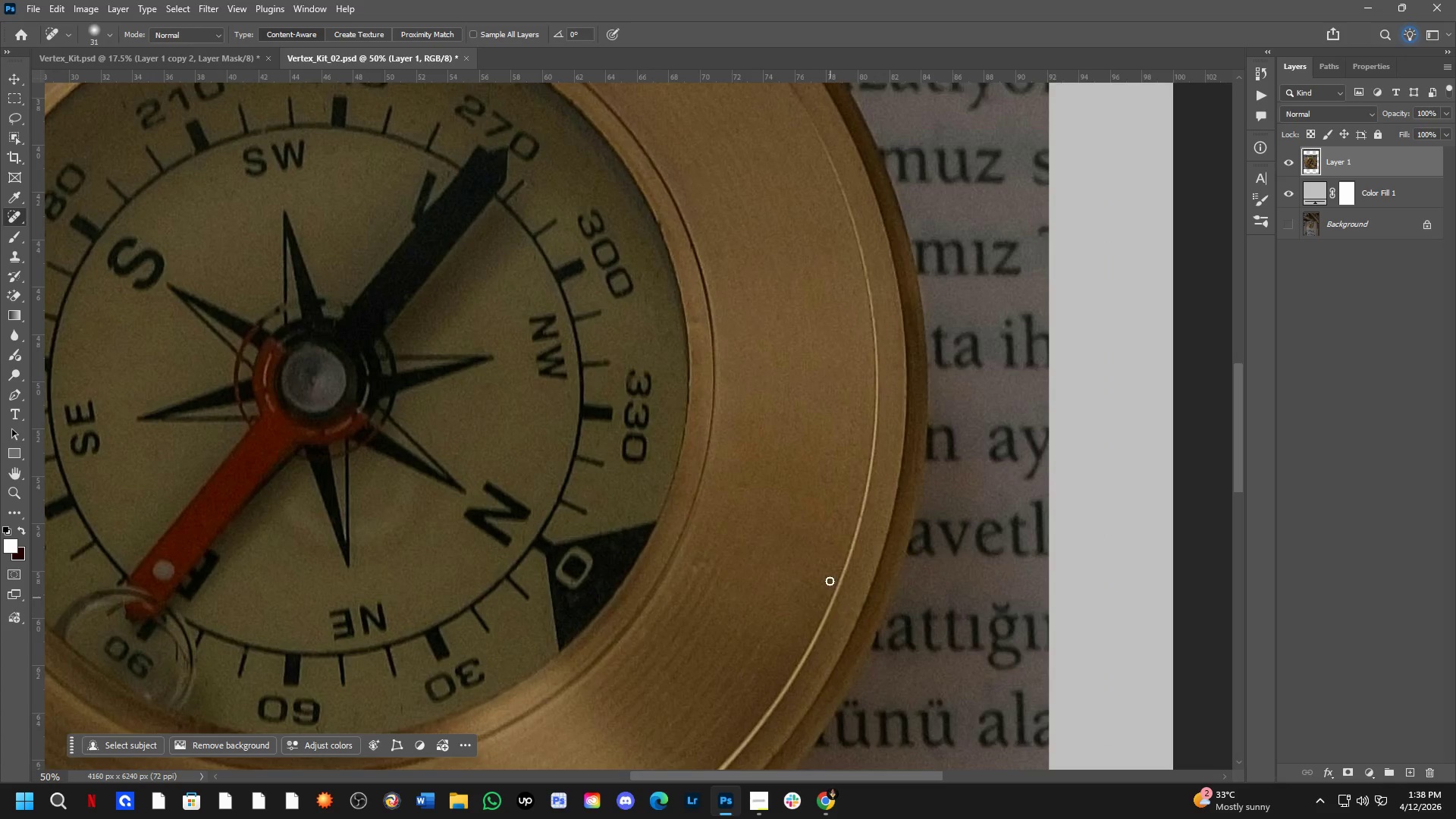 
scroll: coordinate [610, 370], scroll_direction: up, amount: 7.0
 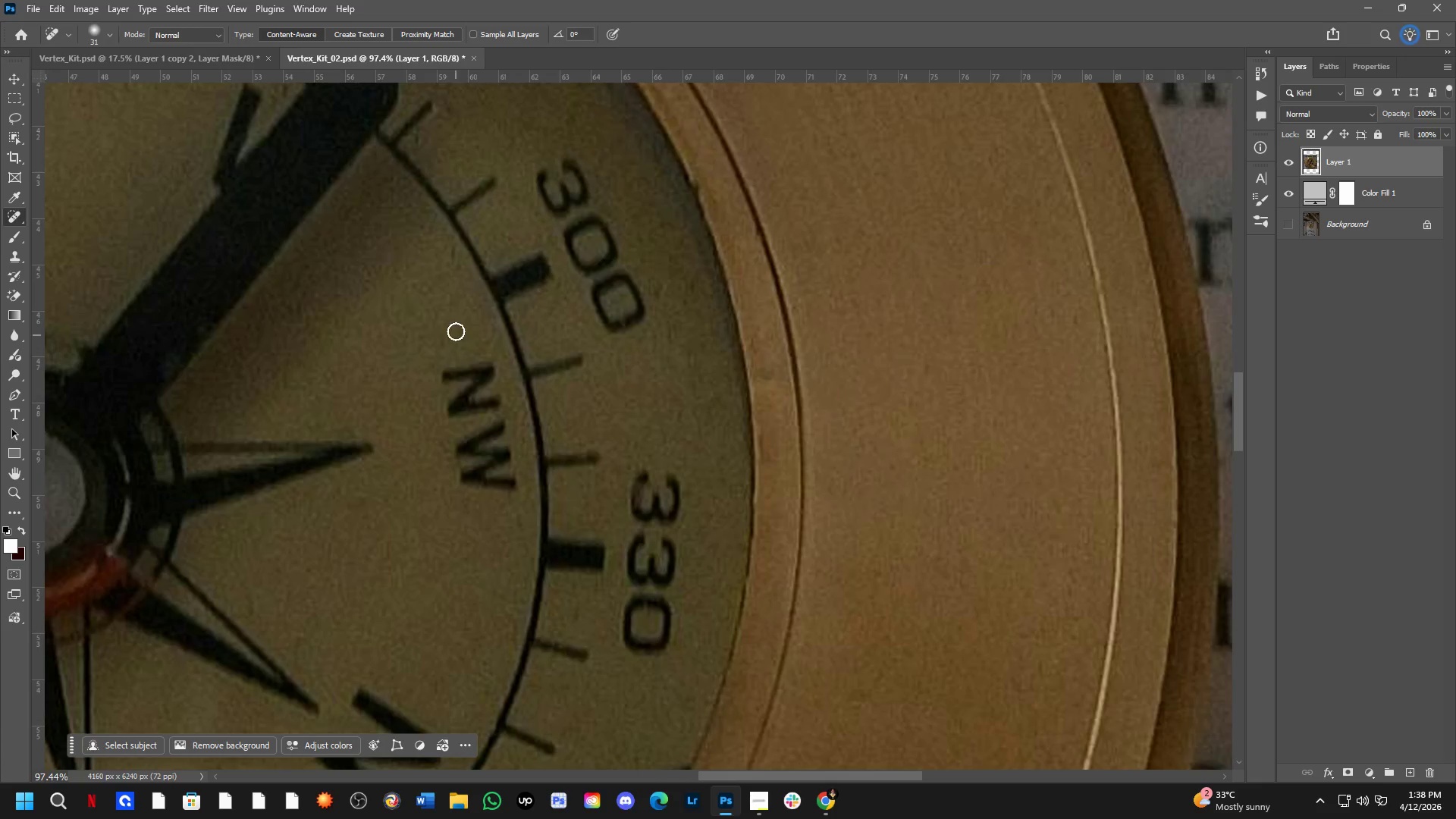 
hold_key(key=Space, duration=0.81)
 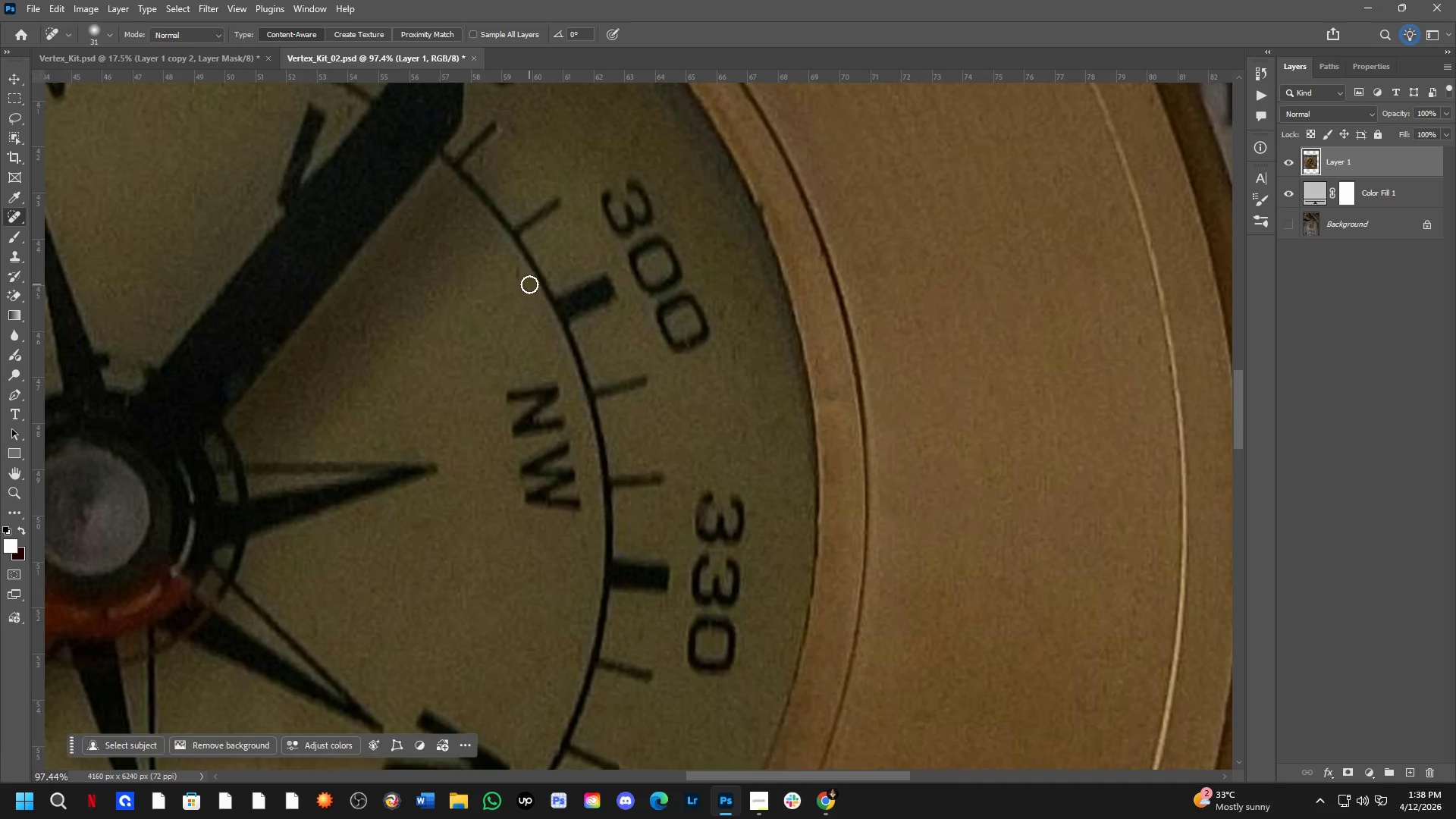 
left_click_drag(start_coordinate=[463, 262], to_coordinate=[527, 283])
 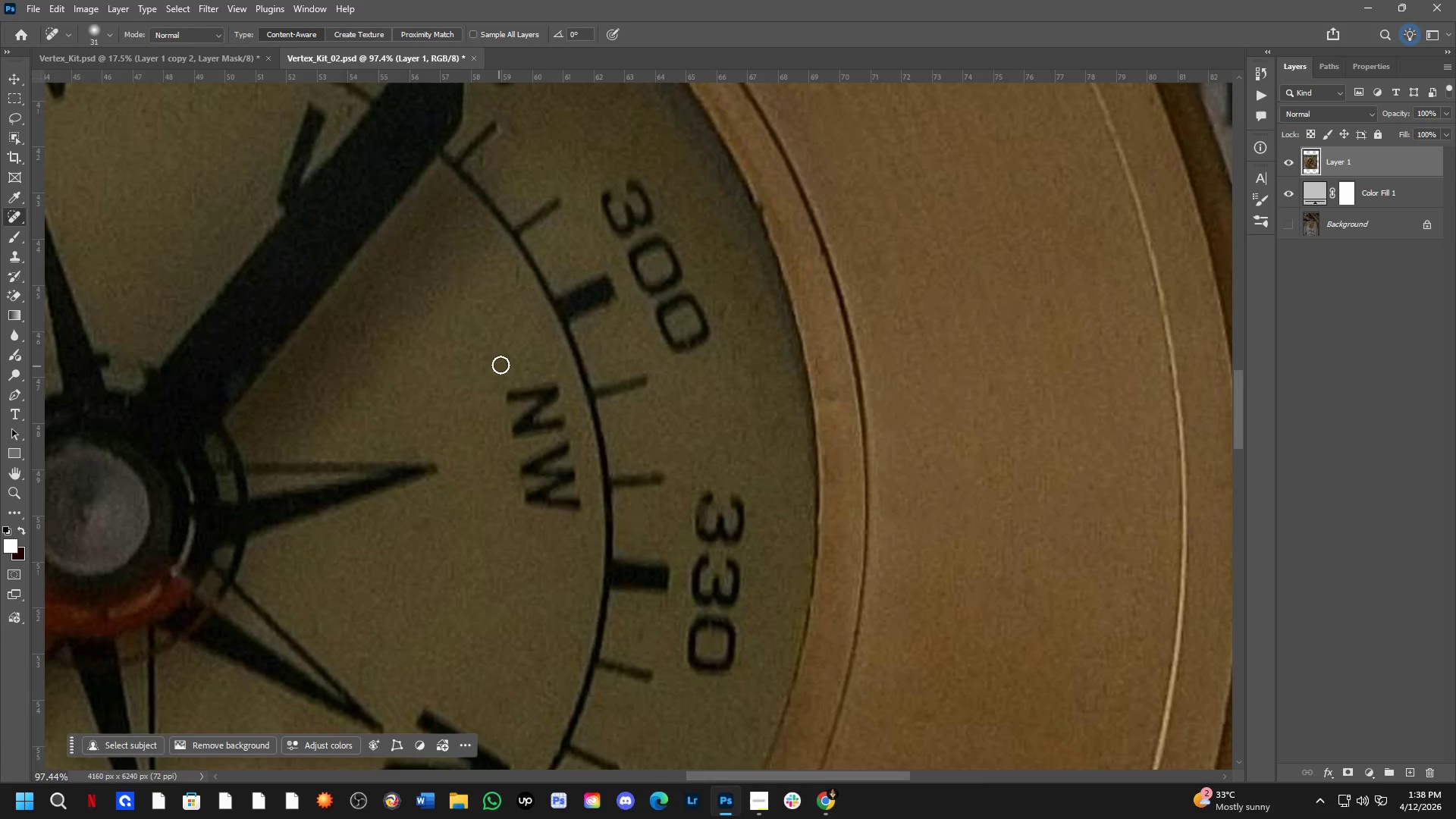 
hold_key(key=Space, duration=0.61)
 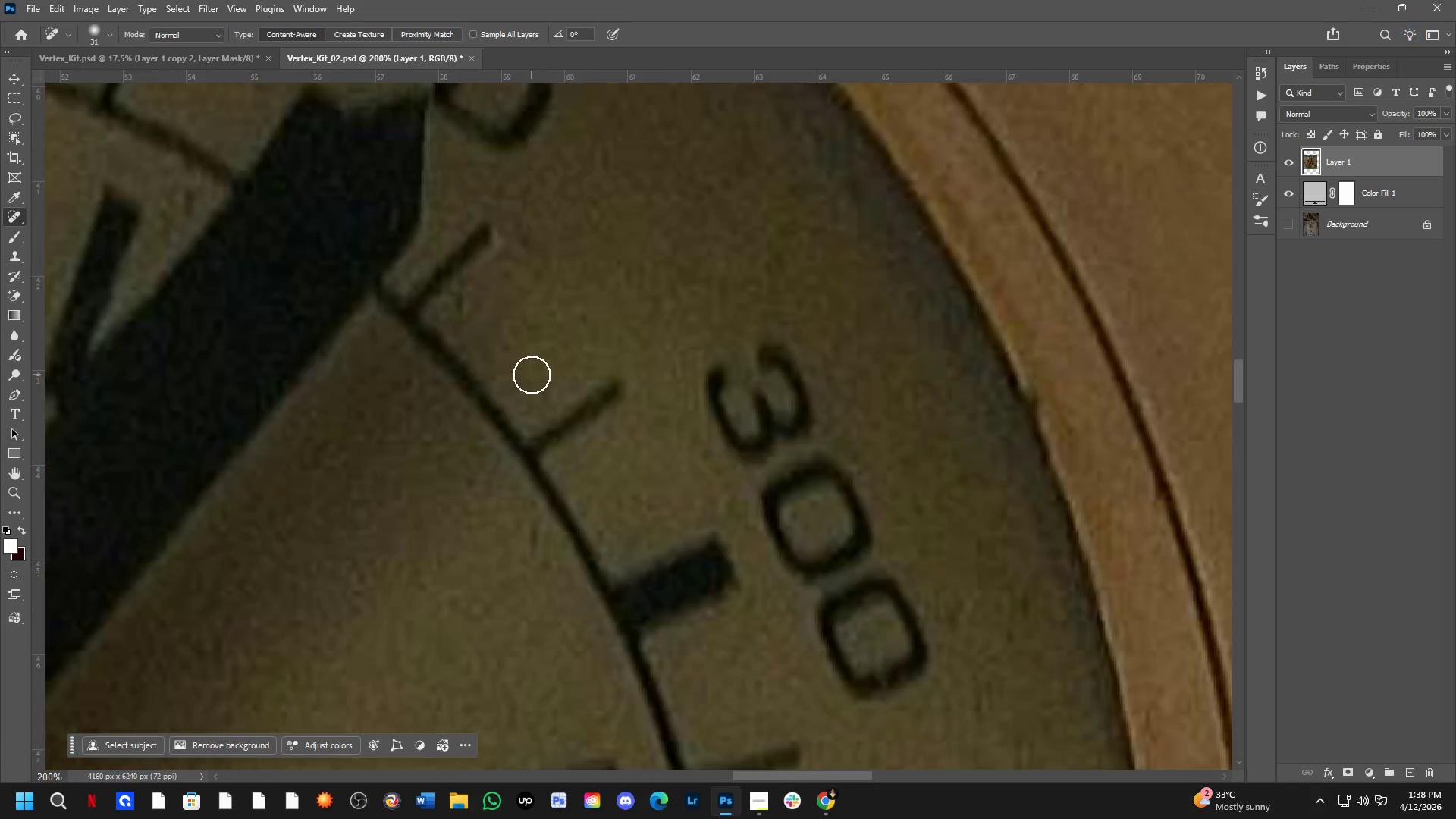 
left_click_drag(start_coordinate=[532, 285], to_coordinate=[549, 413])
 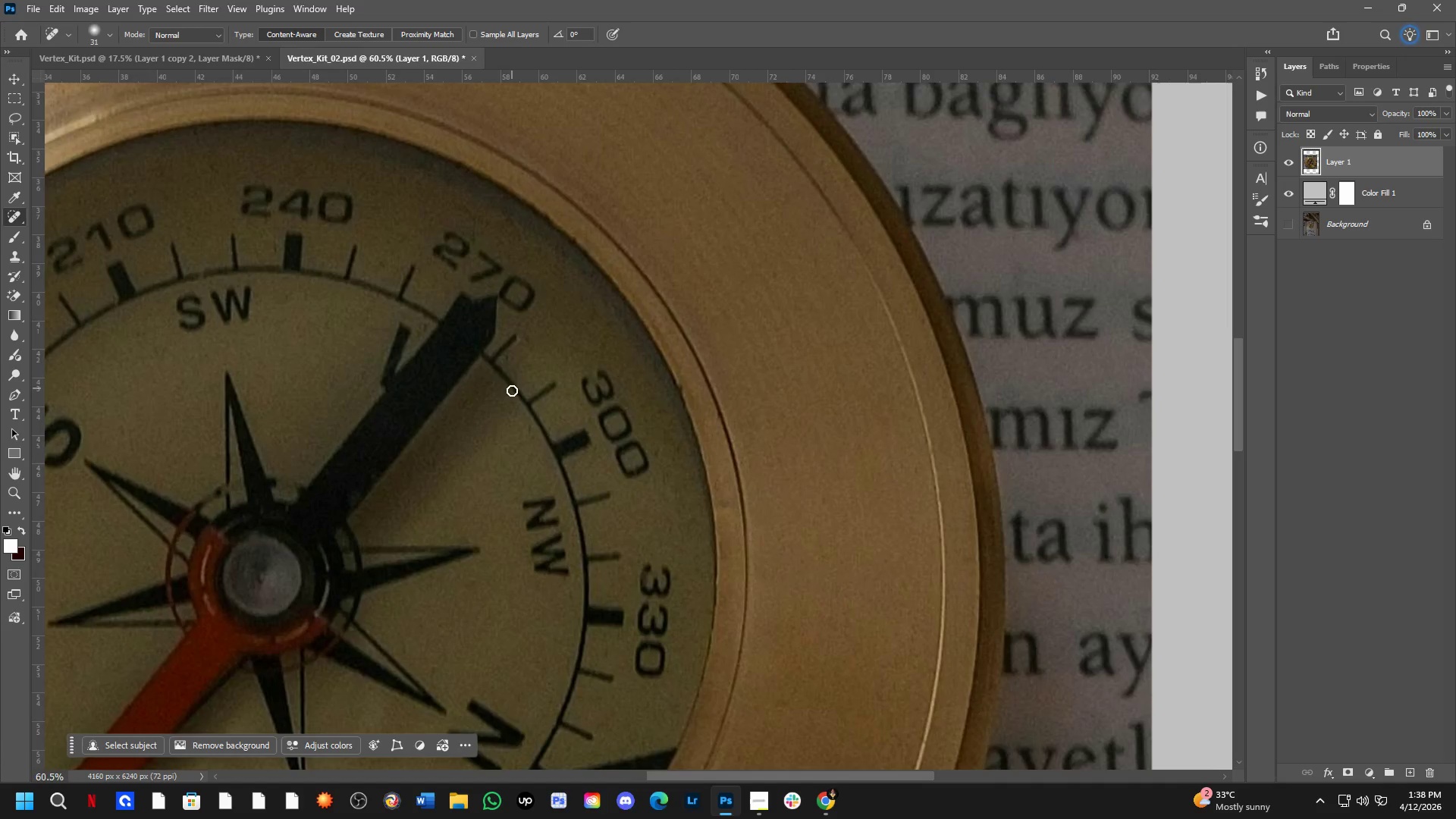 
scroll: coordinate [505, 346], scroll_direction: down, amount: 5.0
 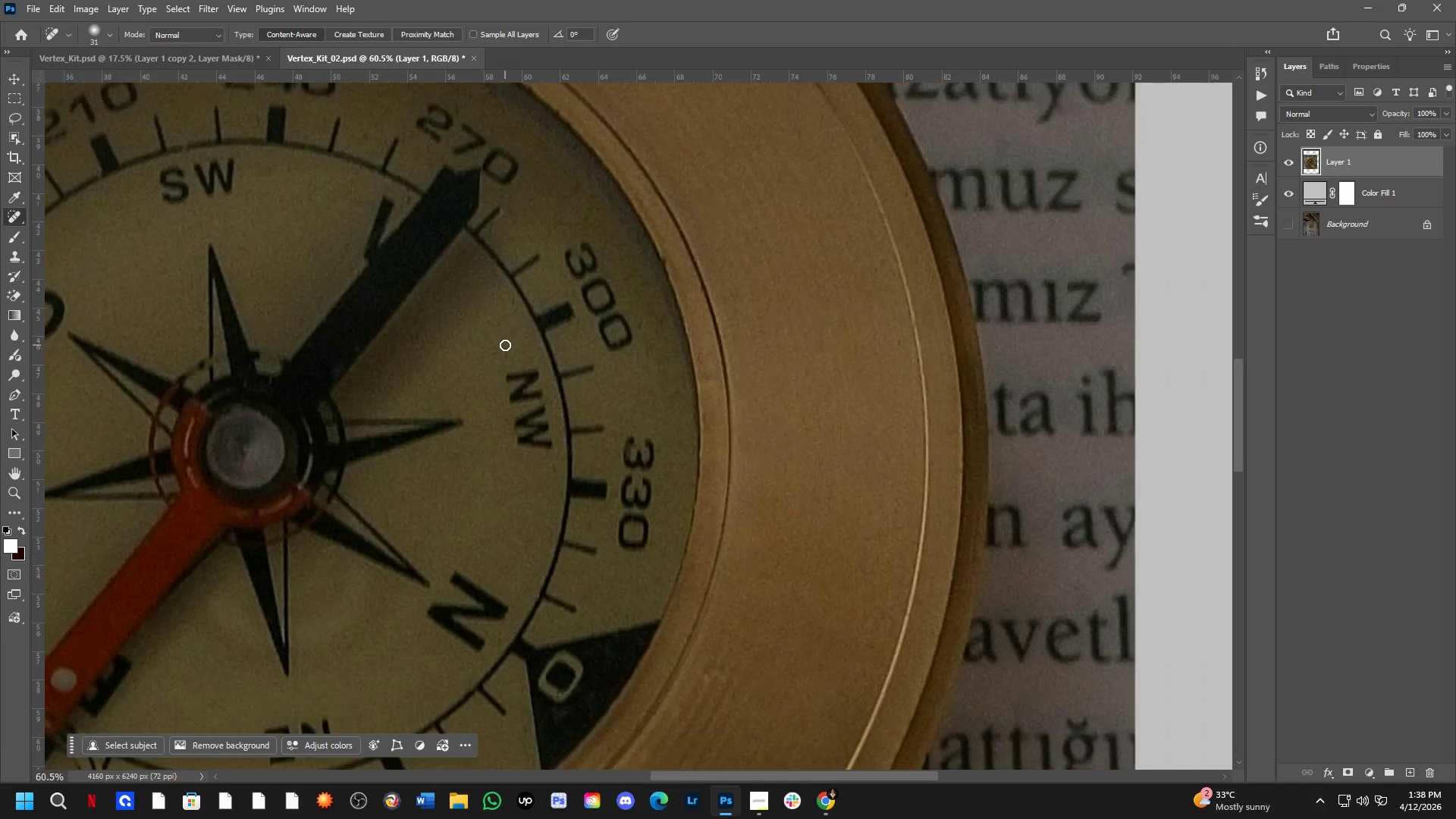 
key(Shift+ShiftLeft)
 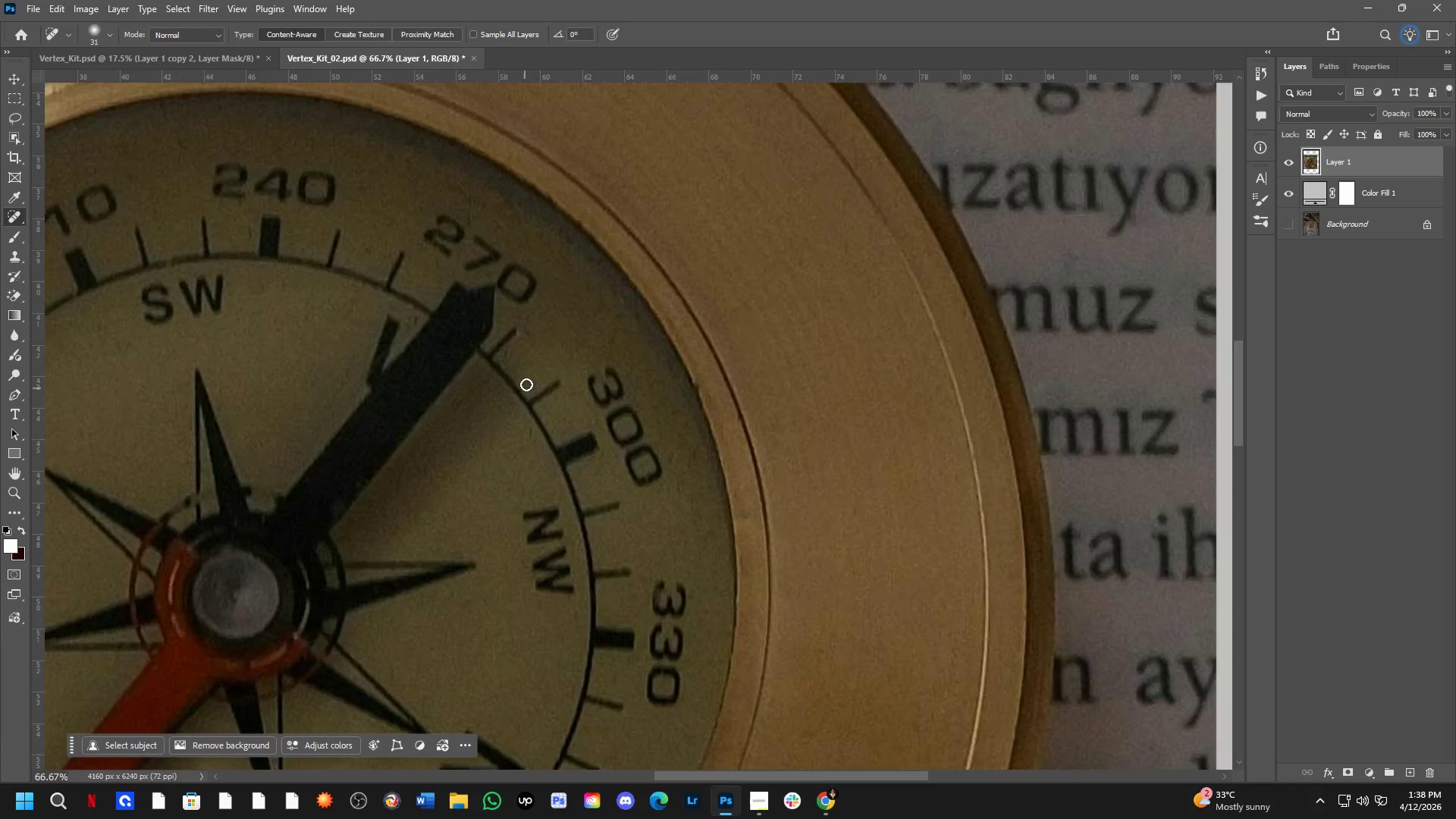 
key(Shift+ShiftLeft)
 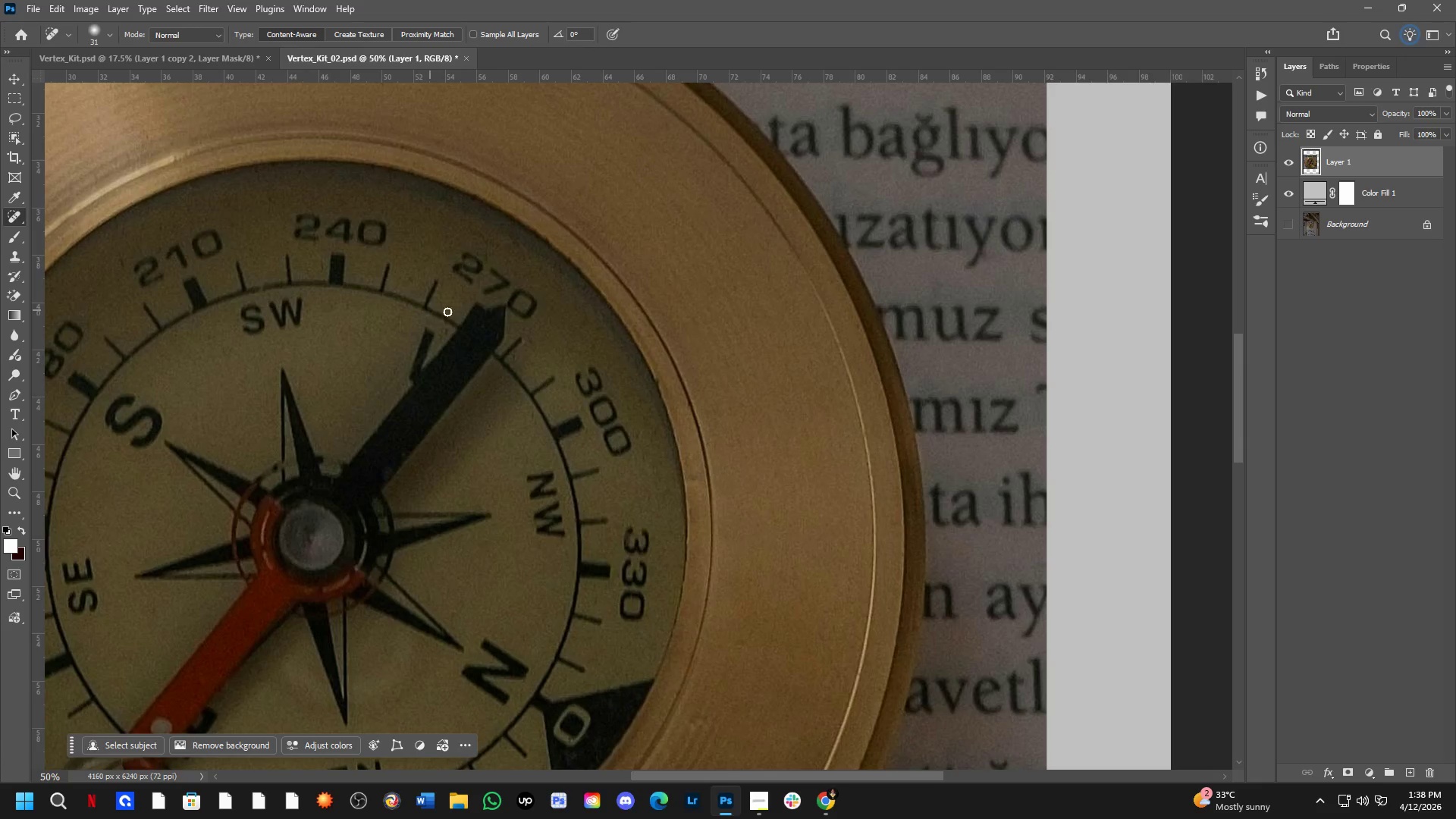 
scroll: coordinate [532, 375], scroll_direction: none, amount: 0.0
 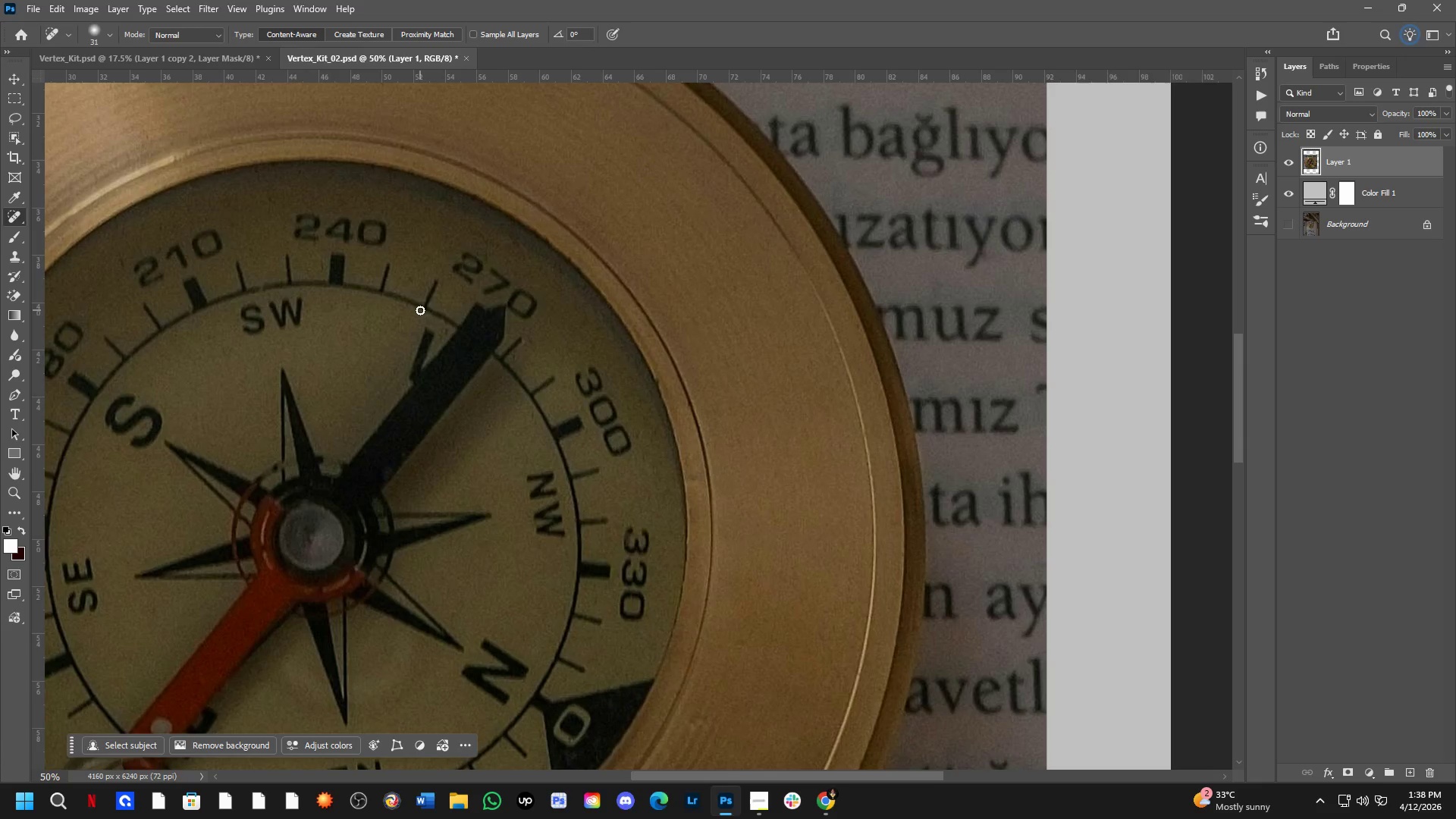 
hold_key(key=Space, duration=0.66)
 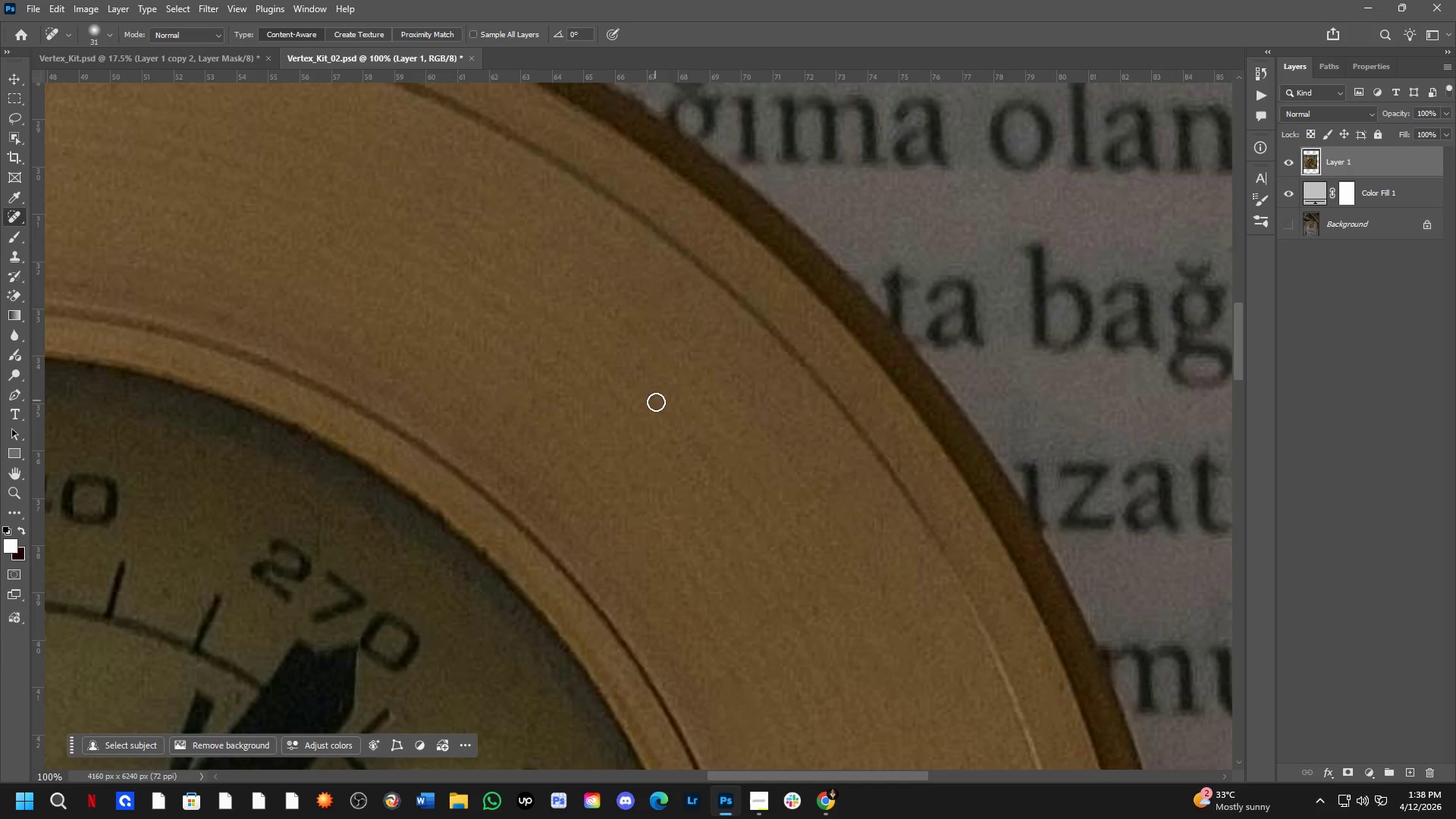 
left_click_drag(start_coordinate=[551, 285], to_coordinate=[551, 500])
 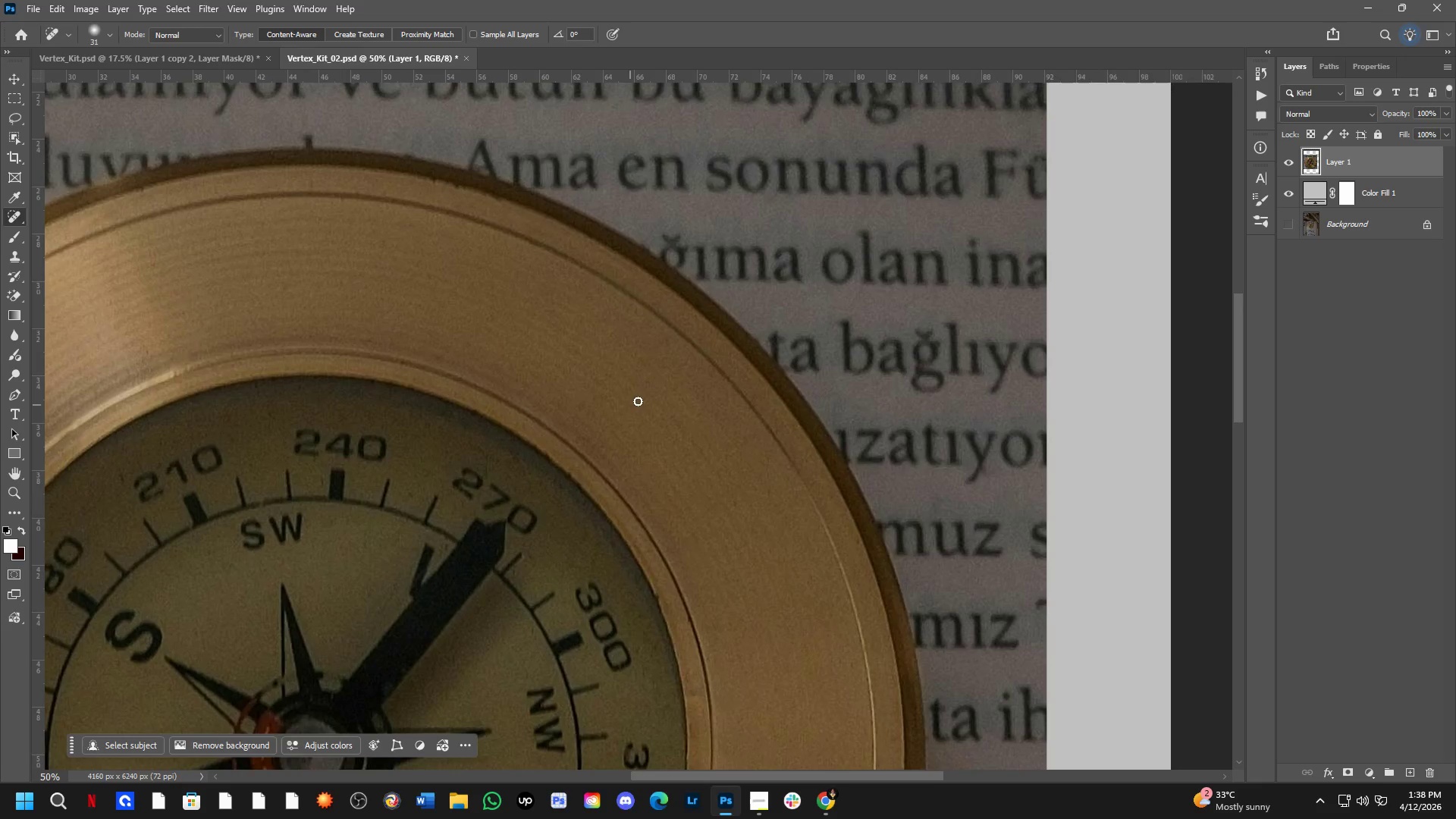 
key(Shift+ShiftLeft)
 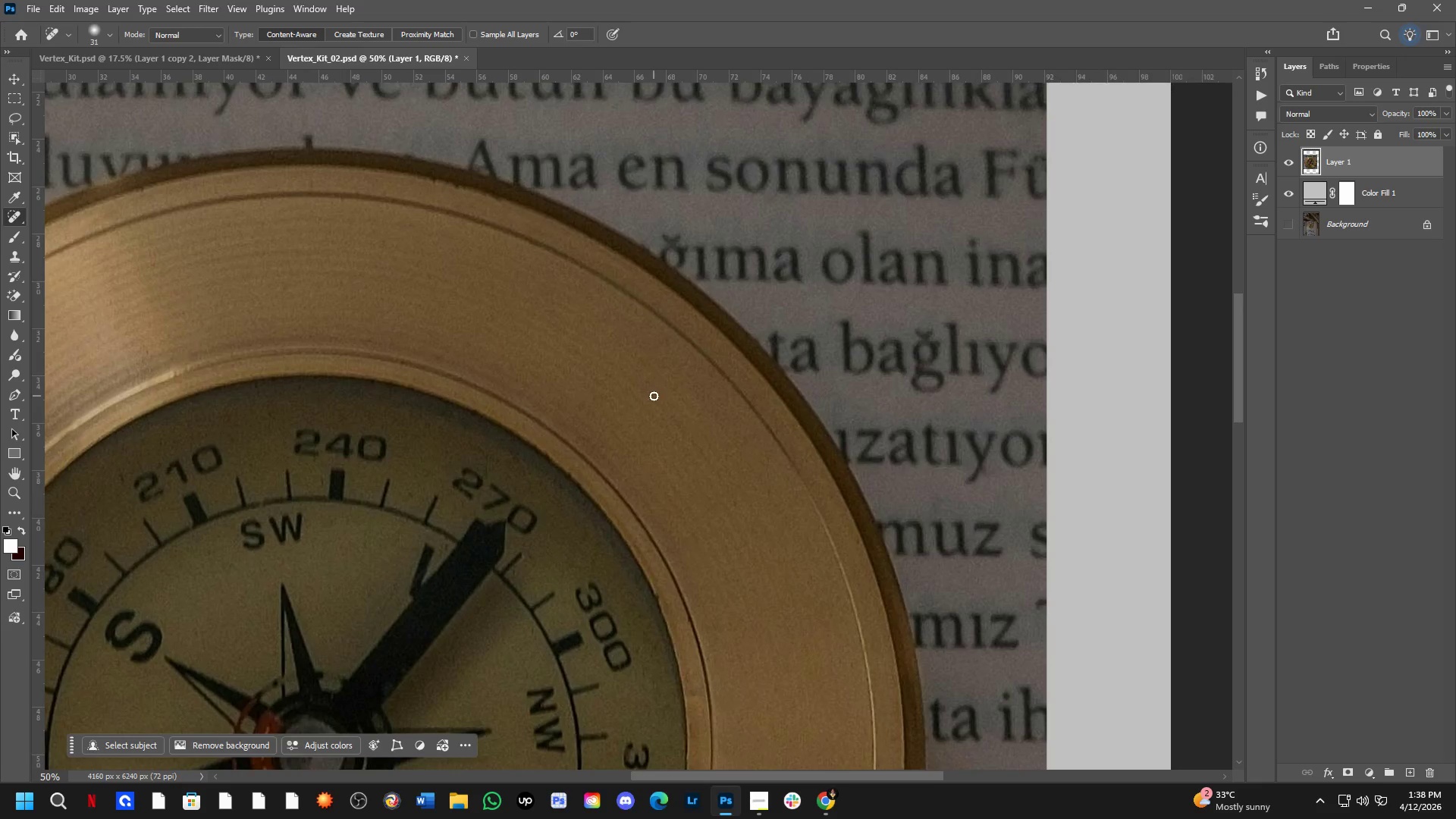 
hold_key(key=Space, duration=0.66)
 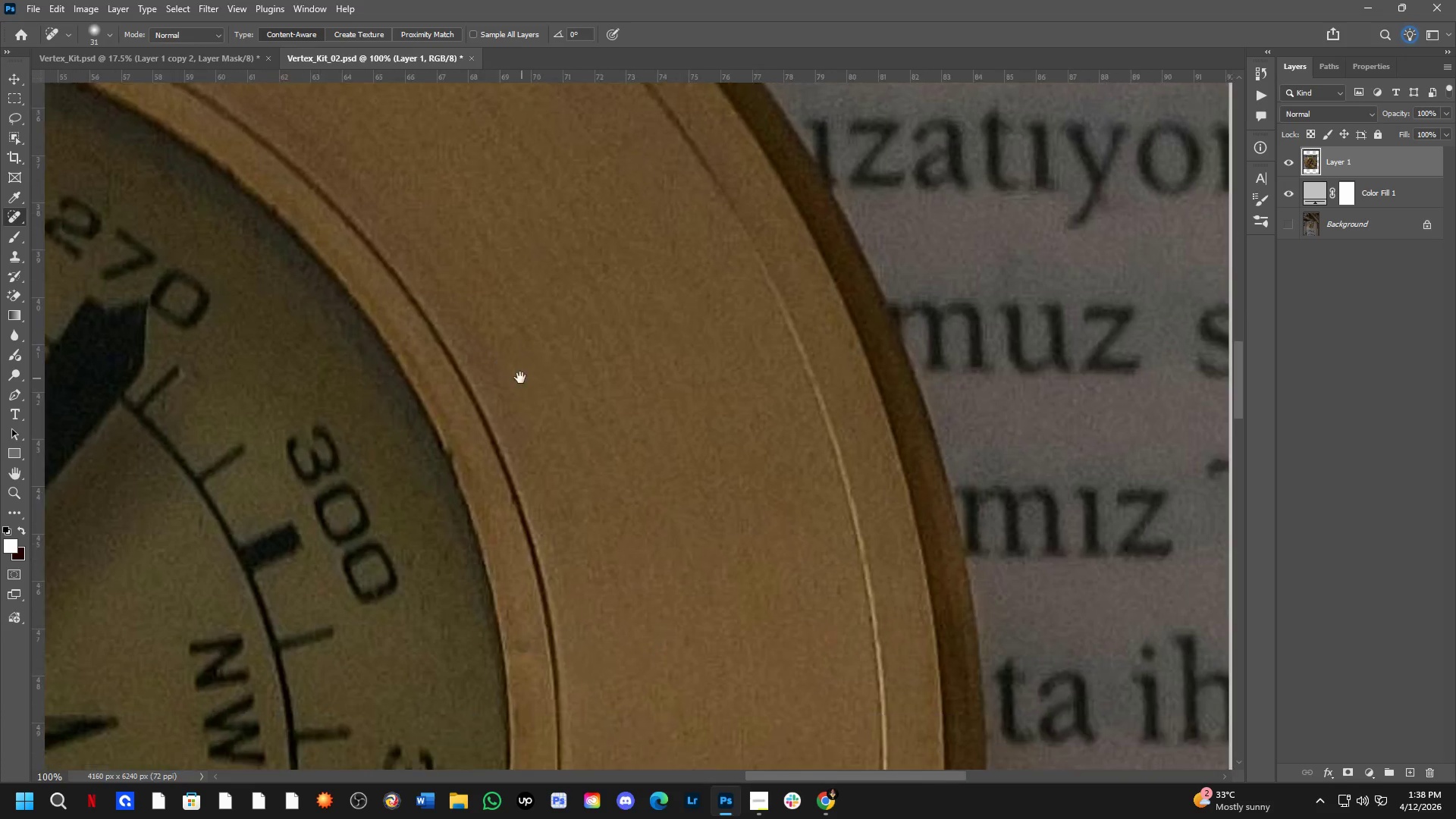 
scroll: coordinate [654, 396], scroll_direction: up, amount: 2.0
 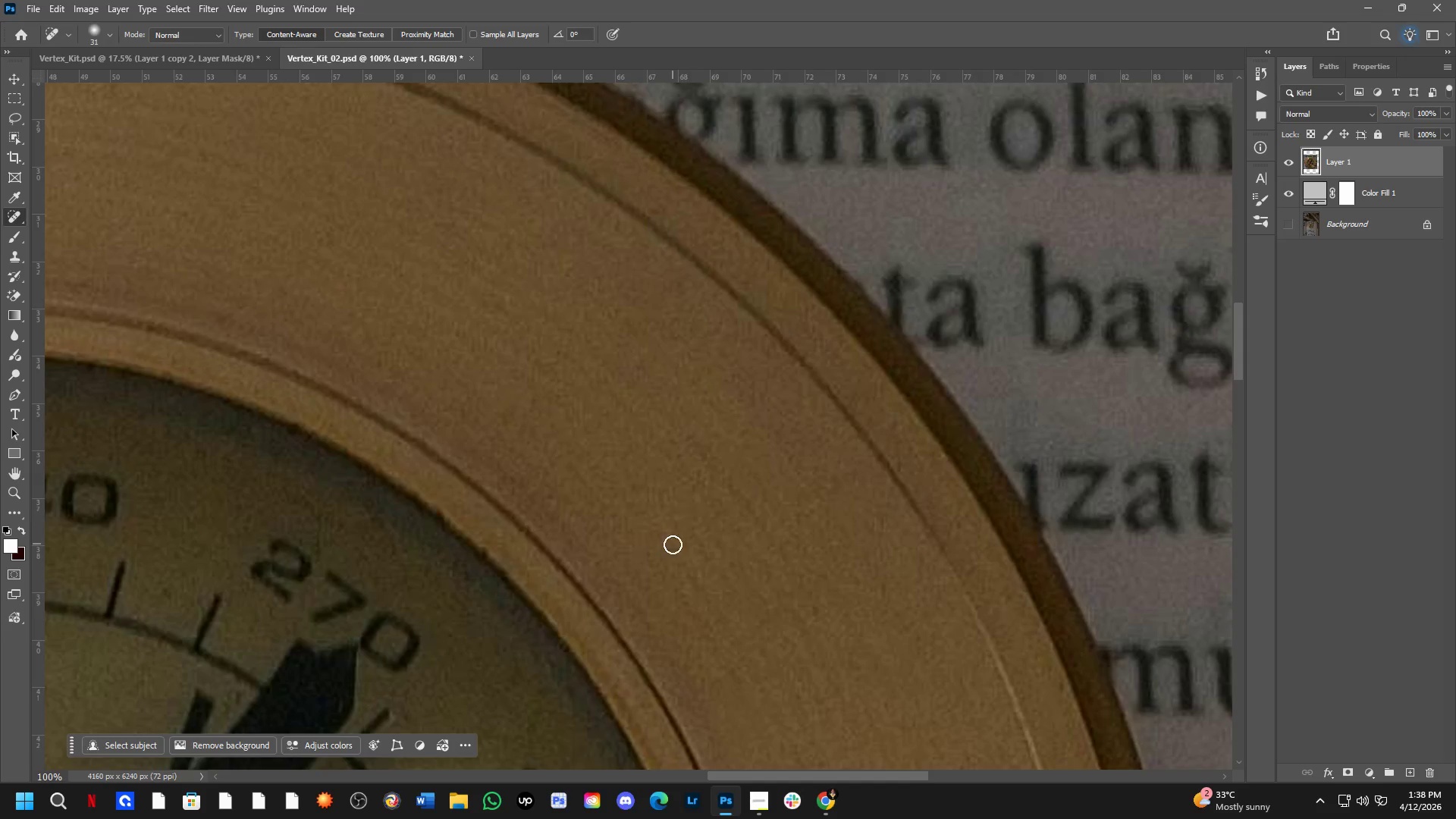 
left_click_drag(start_coordinate=[670, 554], to_coordinate=[615, 342])
 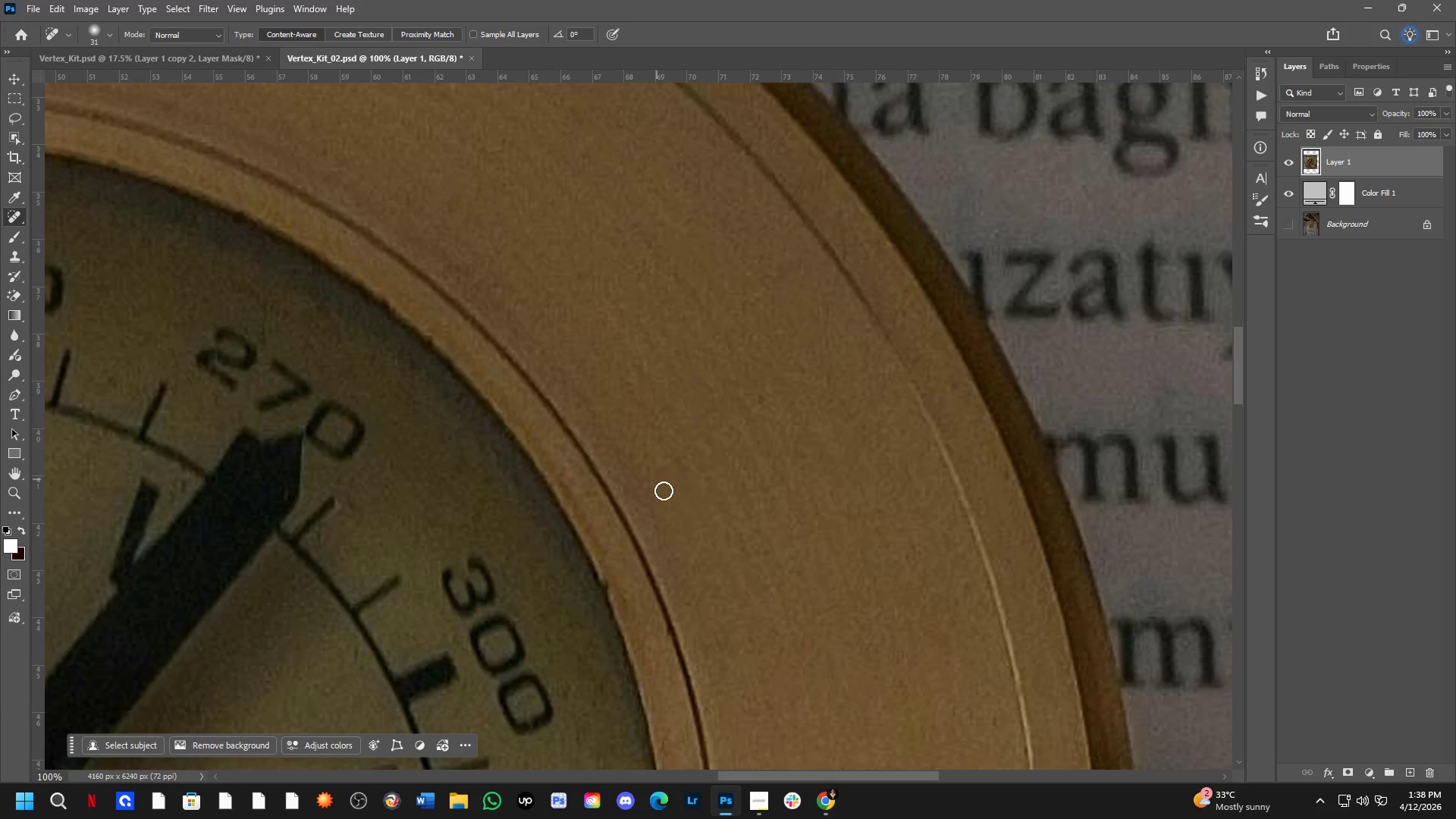 
hold_key(key=Space, duration=0.69)
 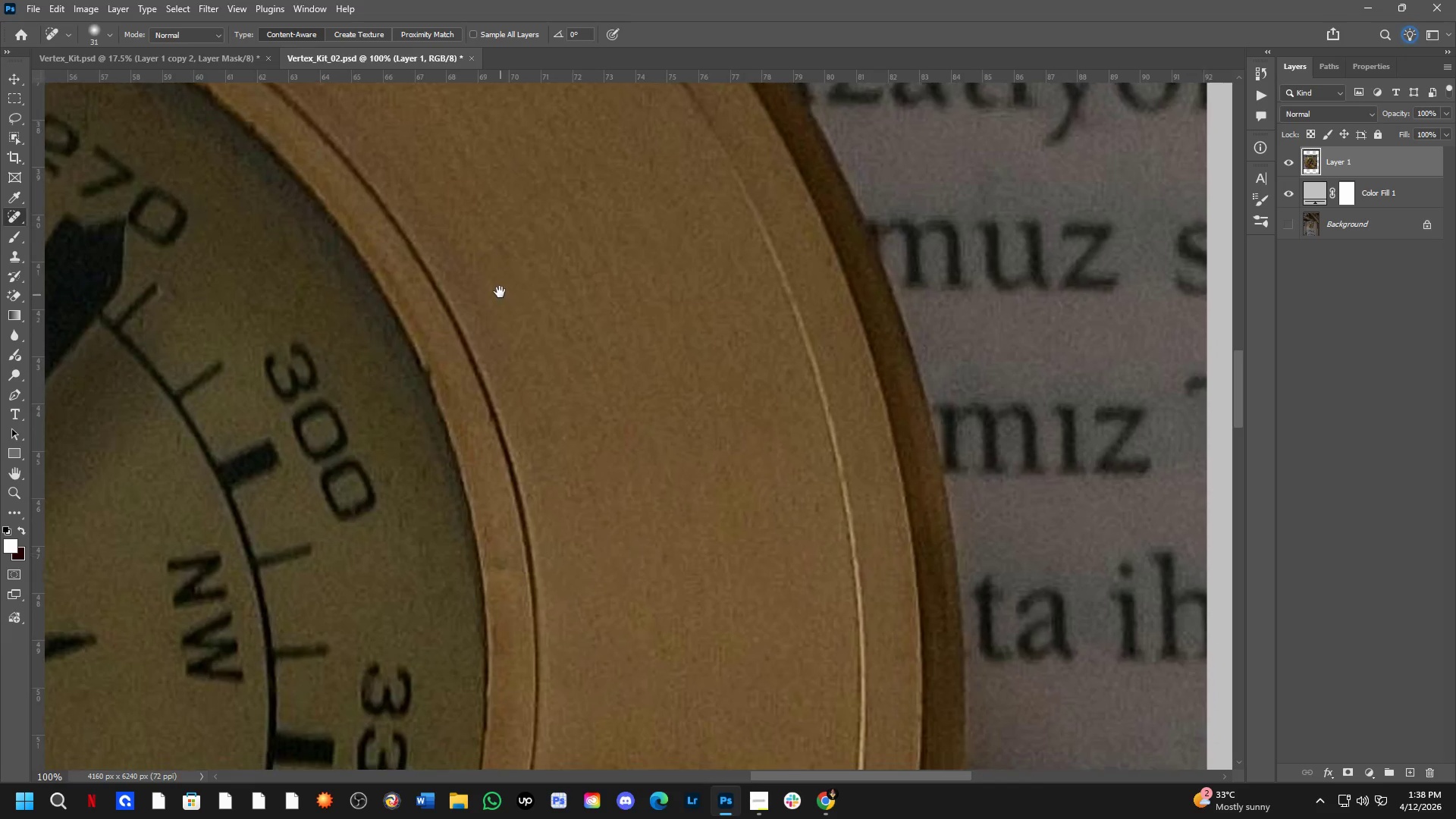 
left_click_drag(start_coordinate=[679, 510], to_coordinate=[486, 229])
 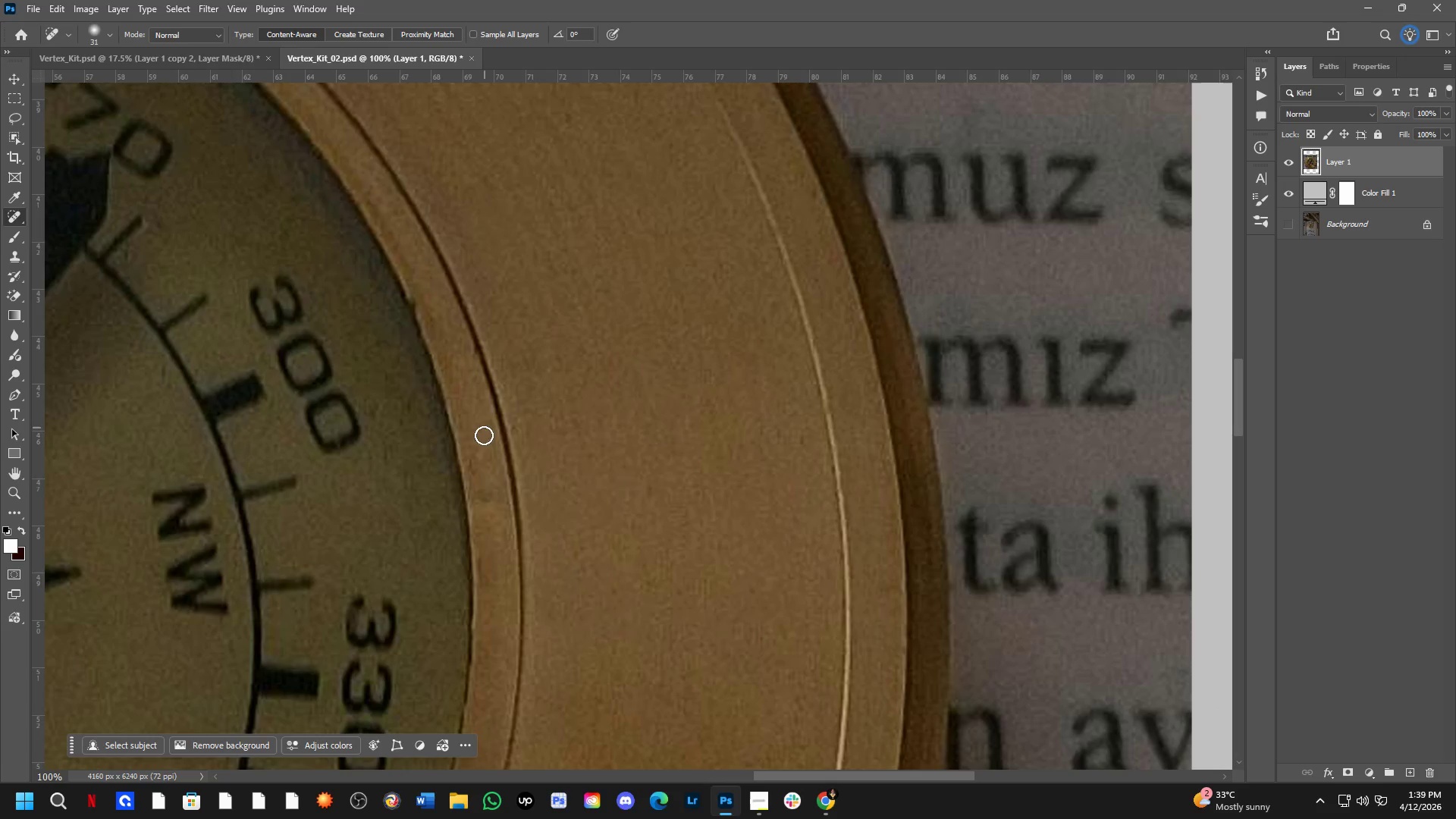 
left_click_drag(start_coordinate=[482, 466], to_coordinate=[483, 512])
 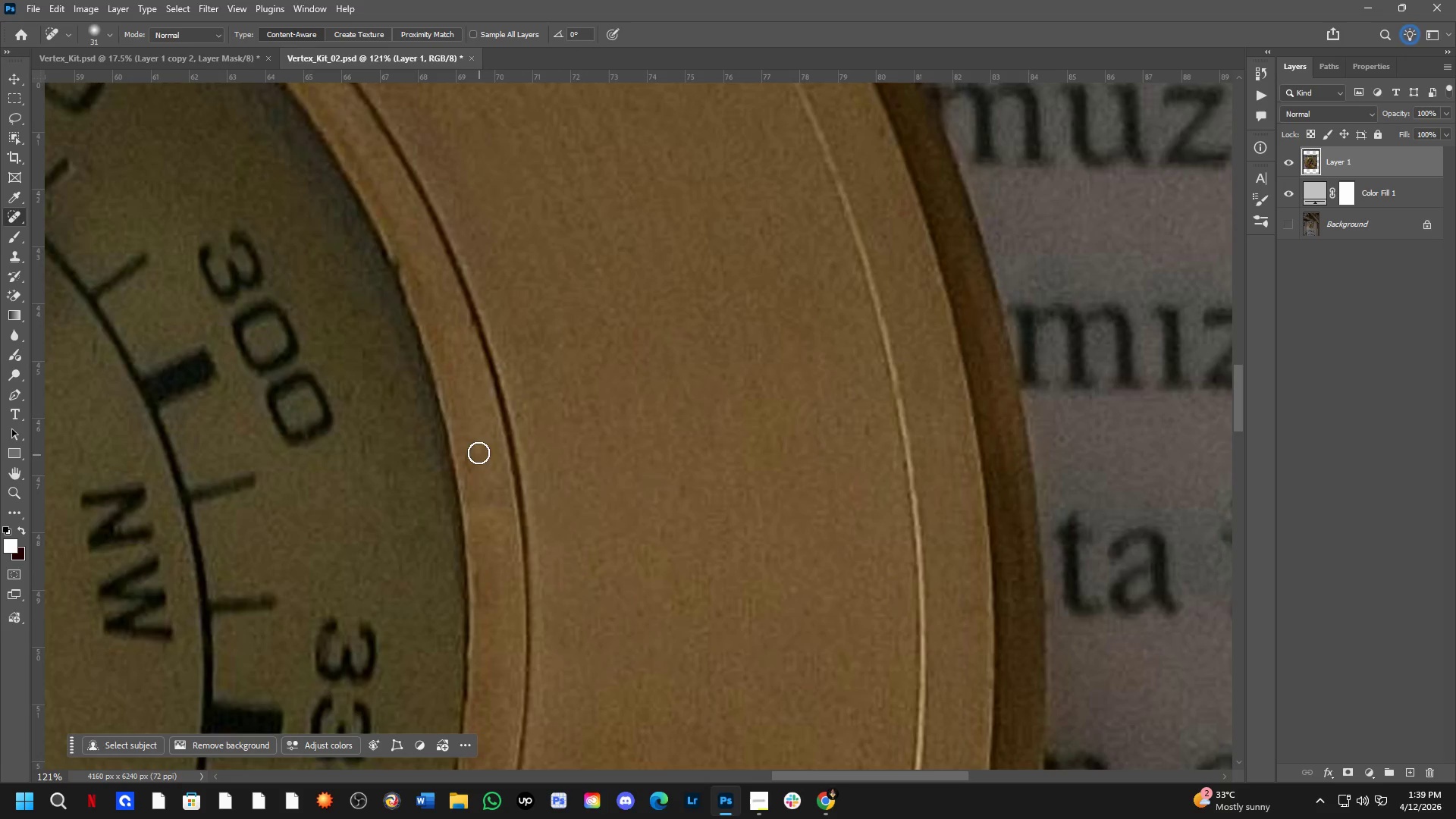 
scroll: coordinate [492, 491], scroll_direction: up, amount: 2.0
 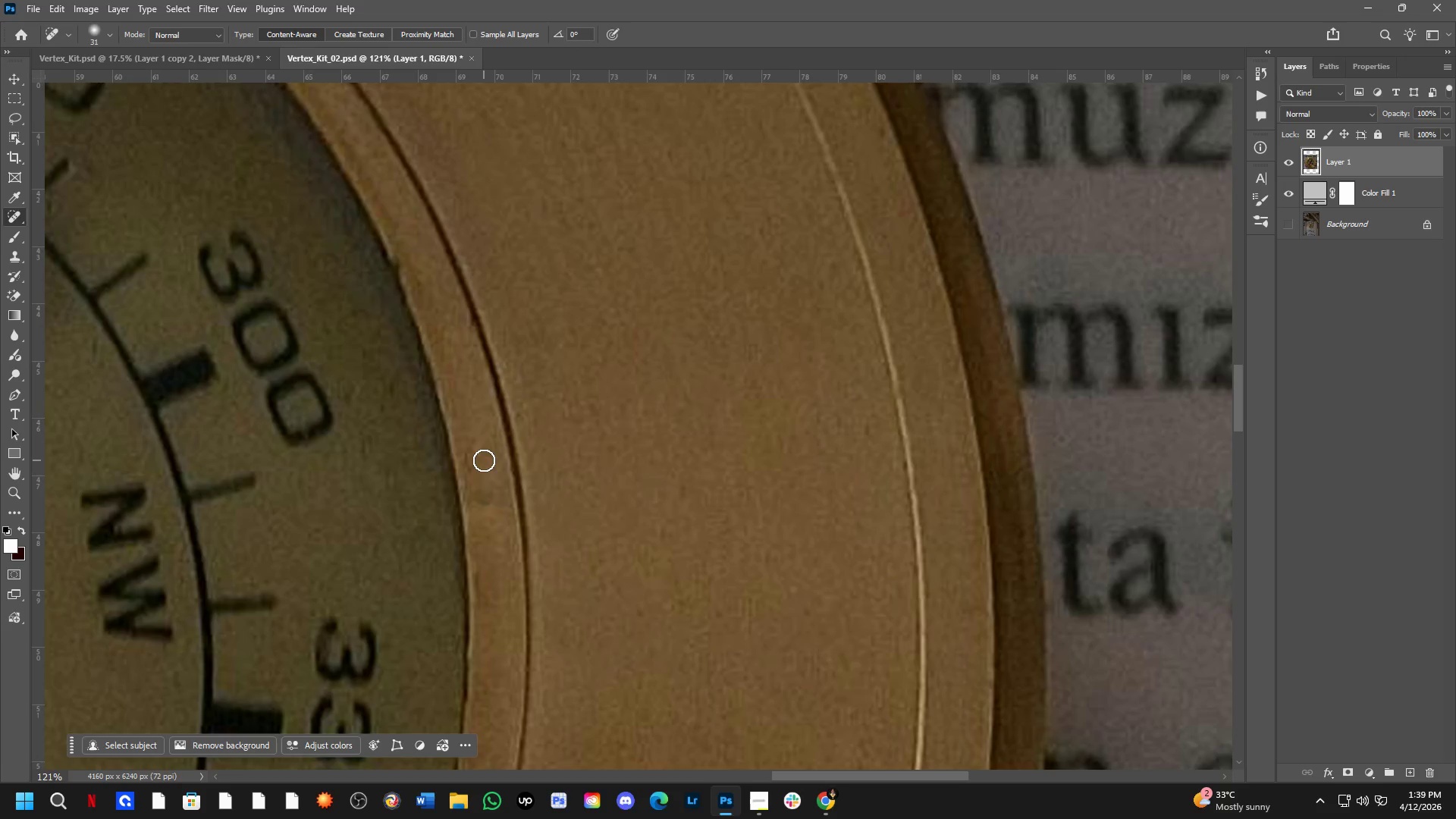 
left_click_drag(start_coordinate=[472, 431], to_coordinate=[467, 449])
 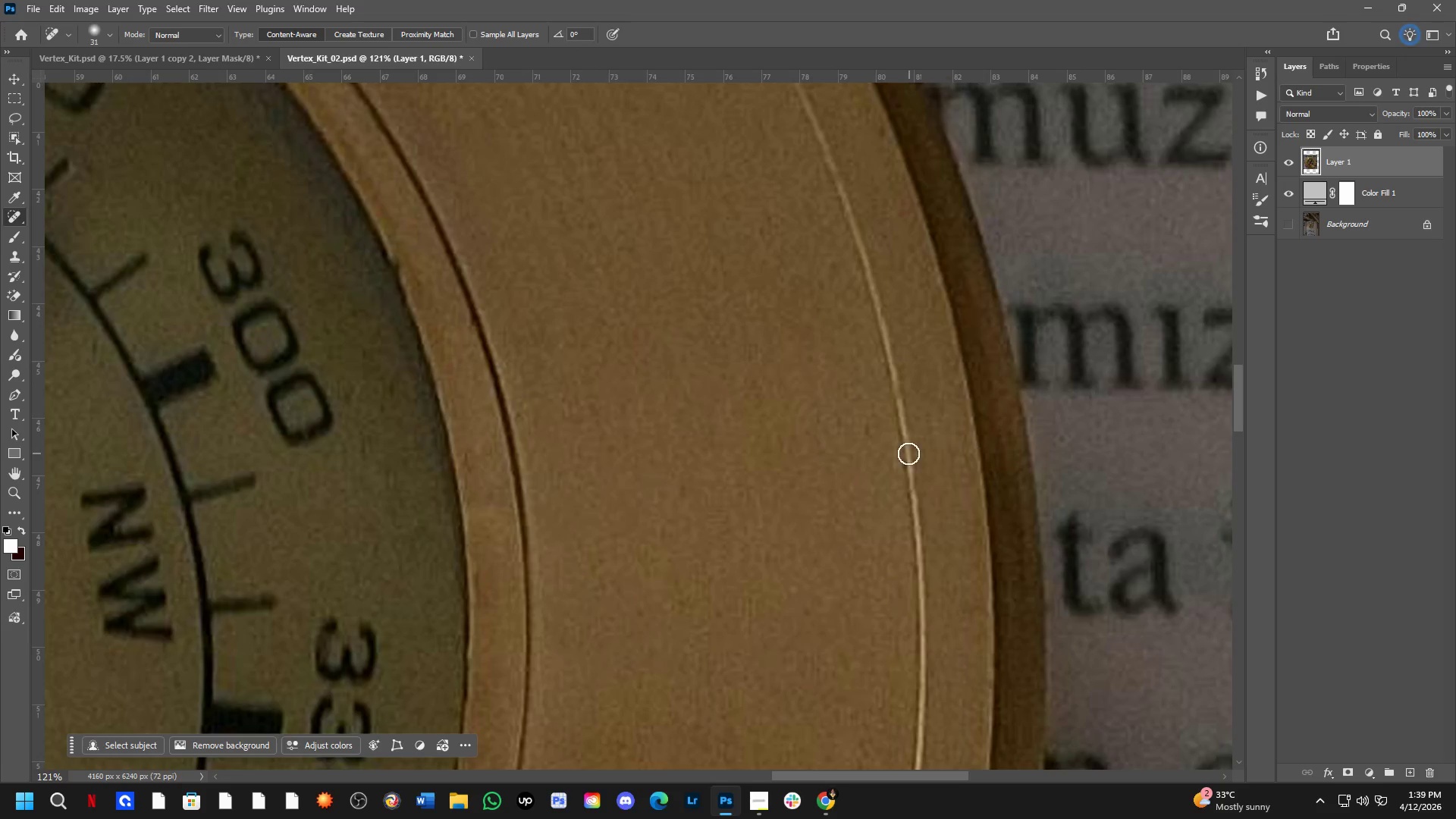 
left_click_drag(start_coordinate=[903, 453], to_coordinate=[906, 482])
 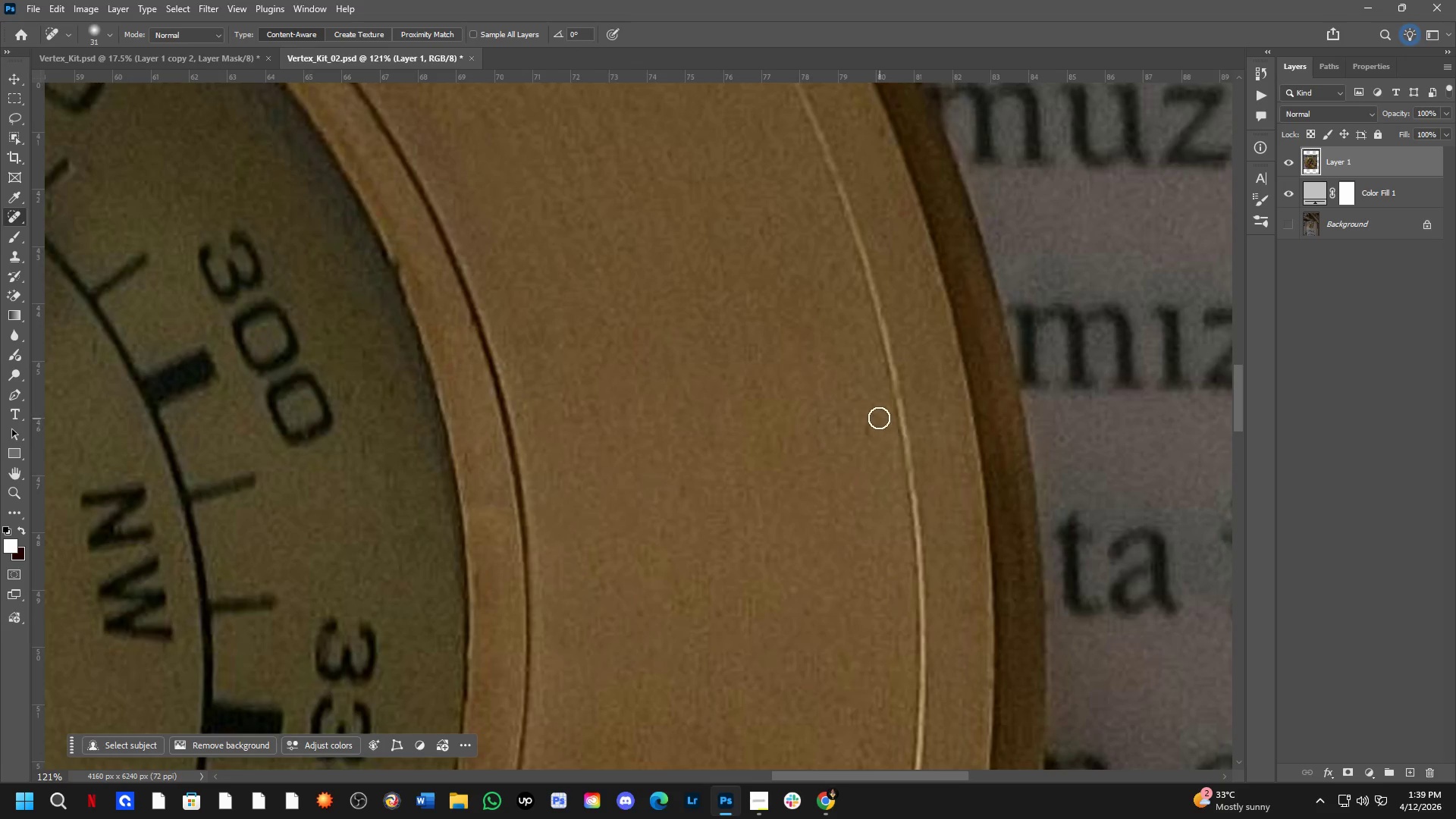 
left_click_drag(start_coordinate=[878, 416], to_coordinate=[877, 453])
 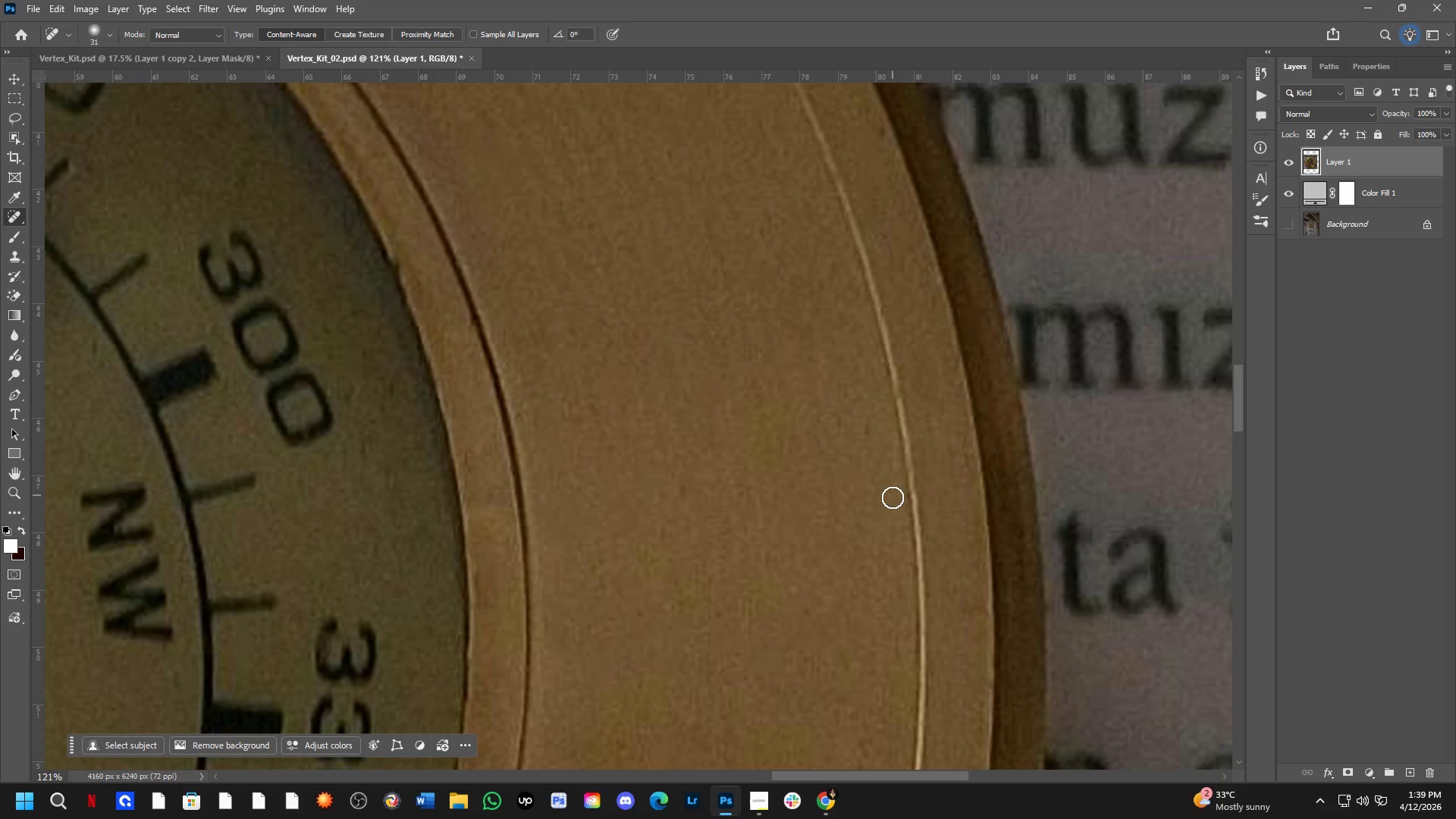 
hold_key(key=Space, duration=0.67)
 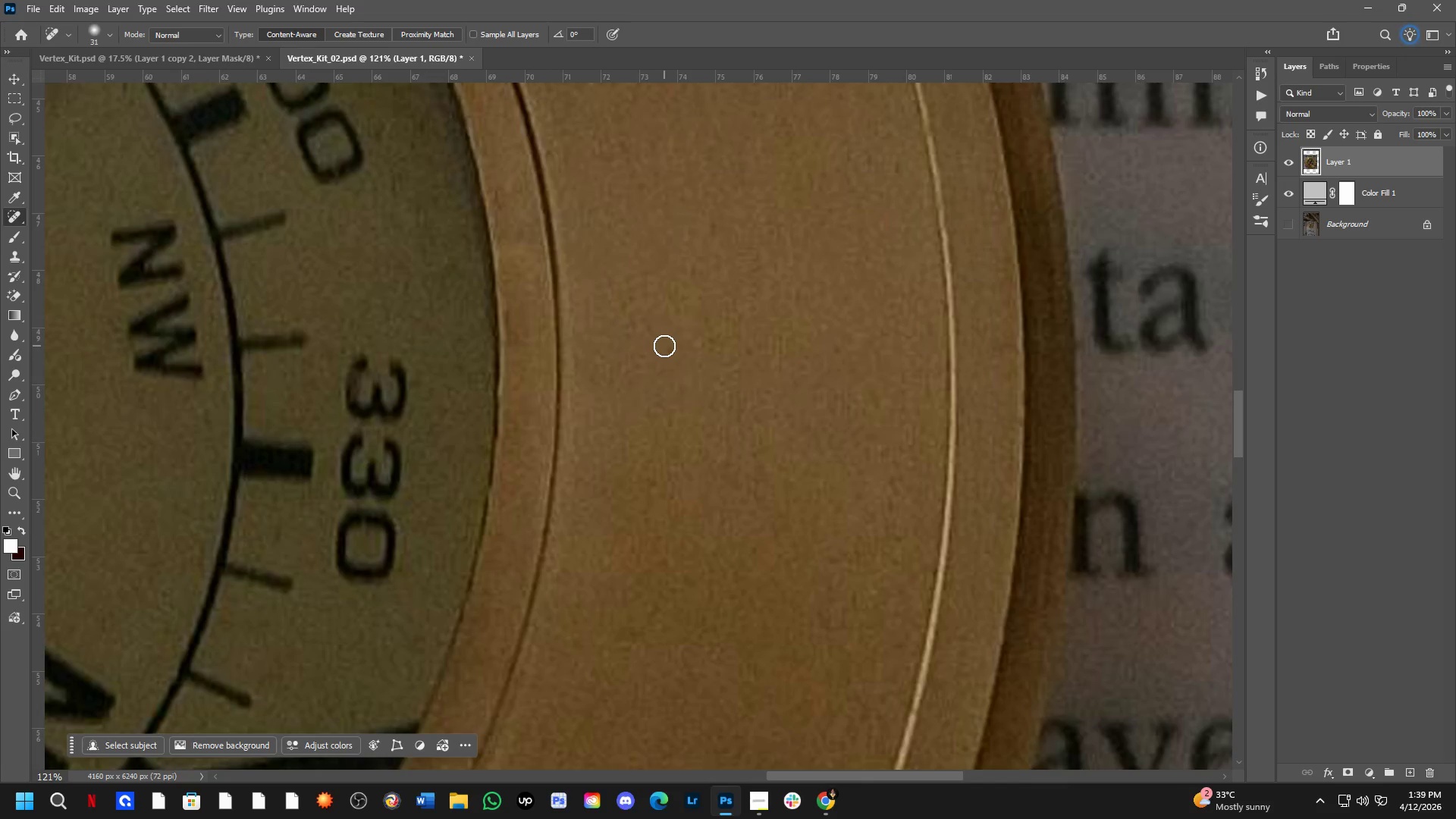 
left_click_drag(start_coordinate=[778, 611], to_coordinate=[808, 349])
 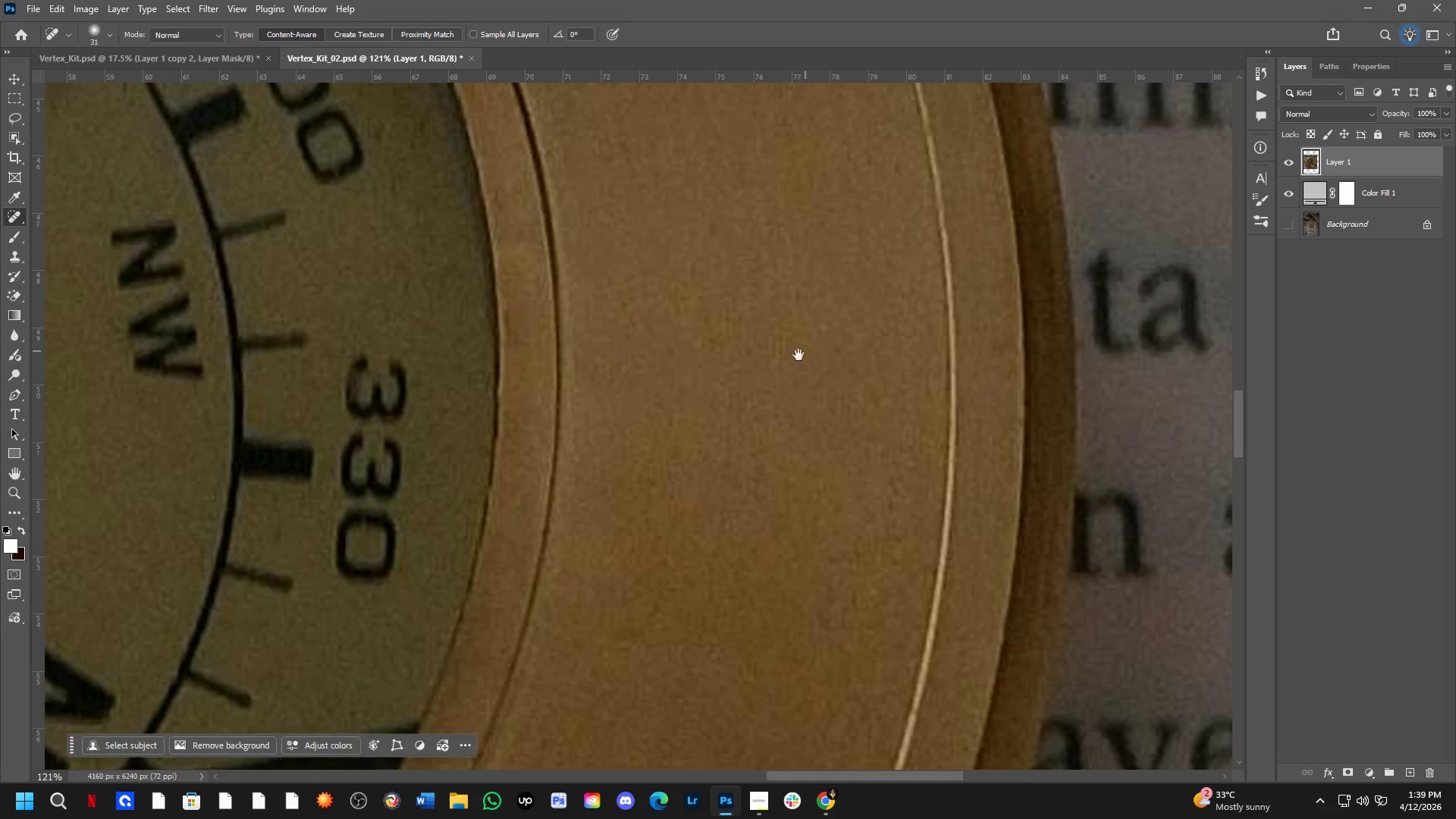 
hold_key(key=Space, duration=4.34)
 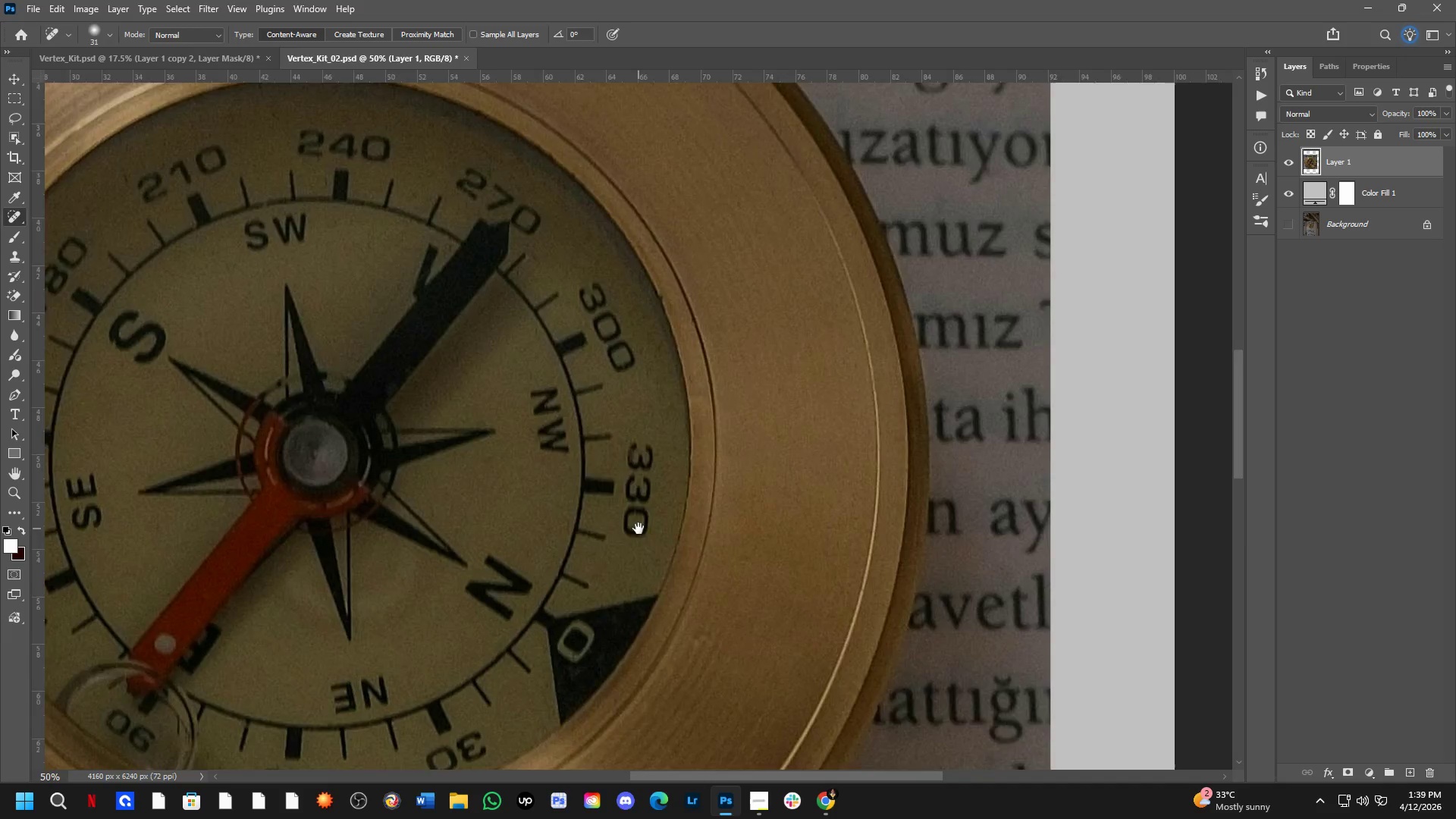 
left_click_drag(start_coordinate=[664, 346], to_coordinate=[679, 366])
 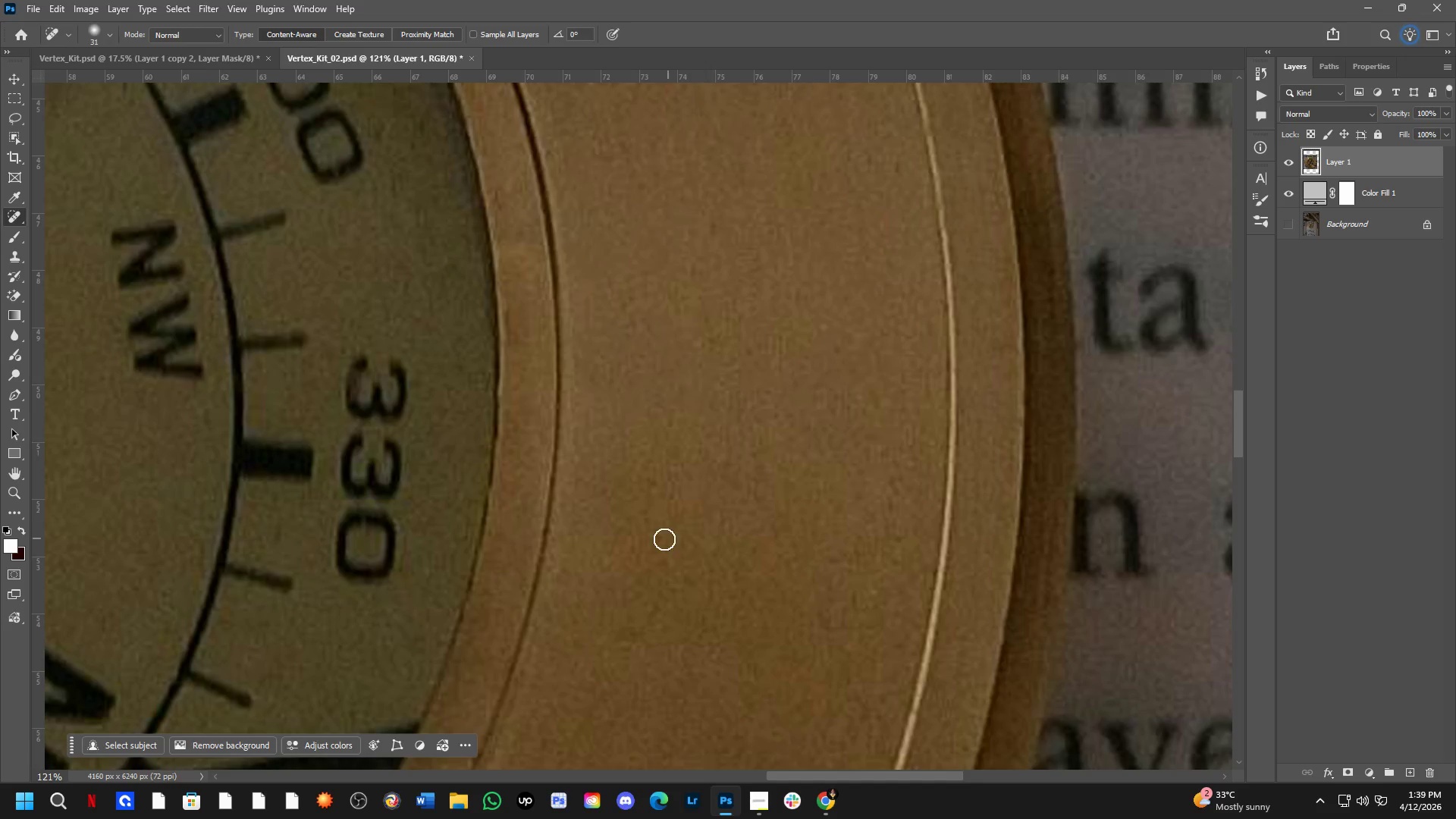 
key(Shift+ShiftLeft)
 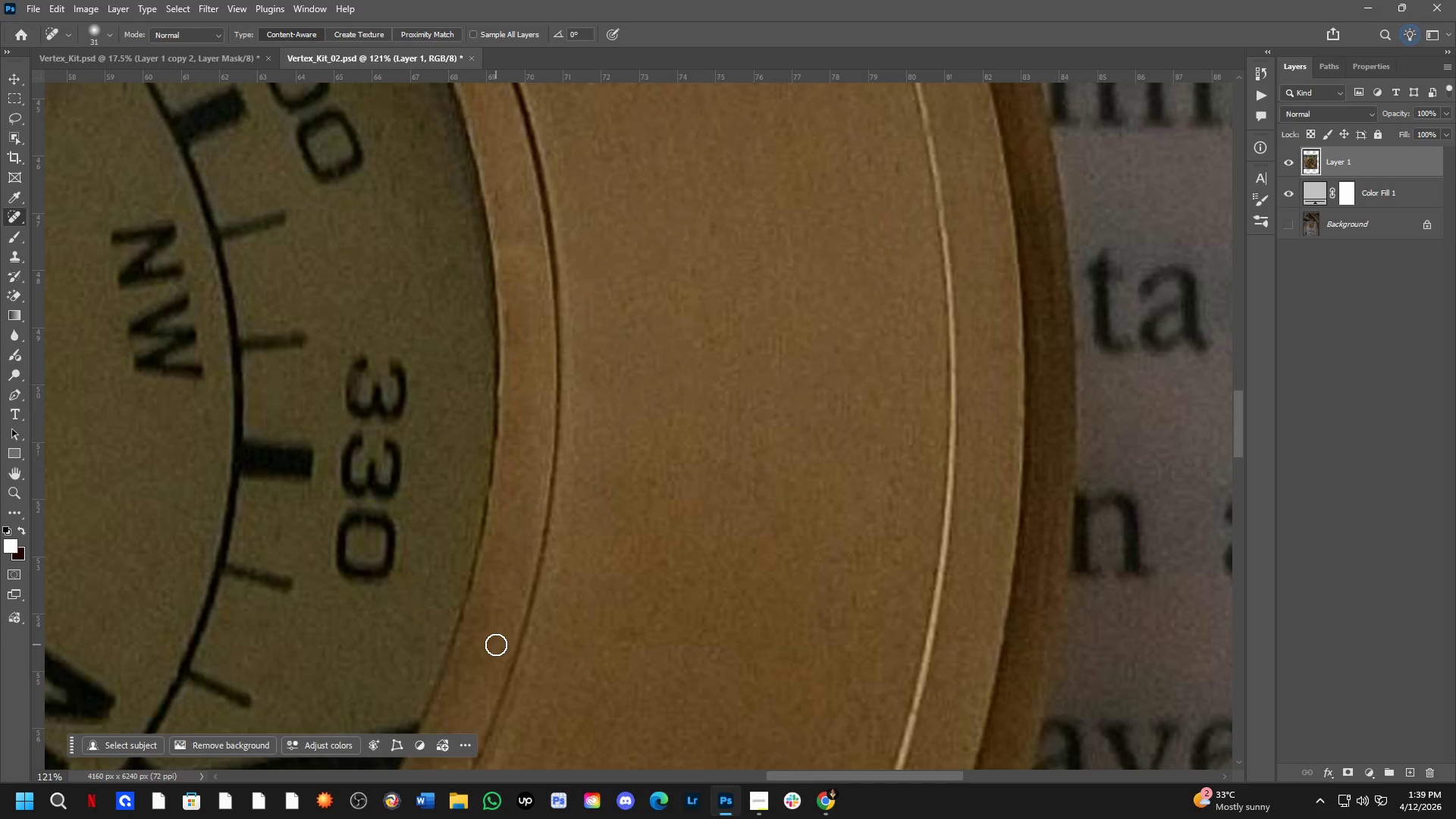 
left_click_drag(start_coordinate=[504, 646], to_coordinate=[506, 660])
 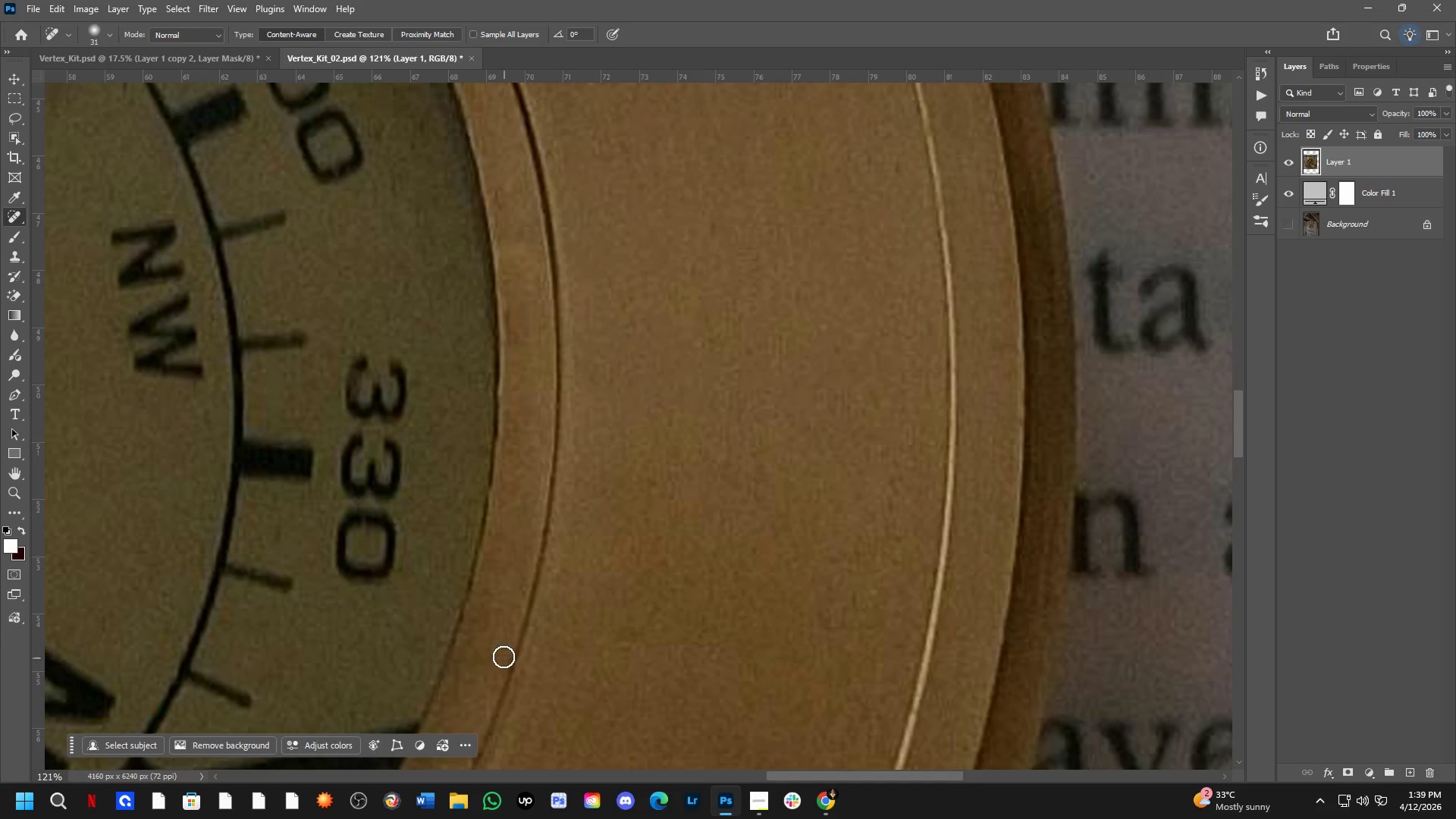 
key(Shift+ShiftLeft)
 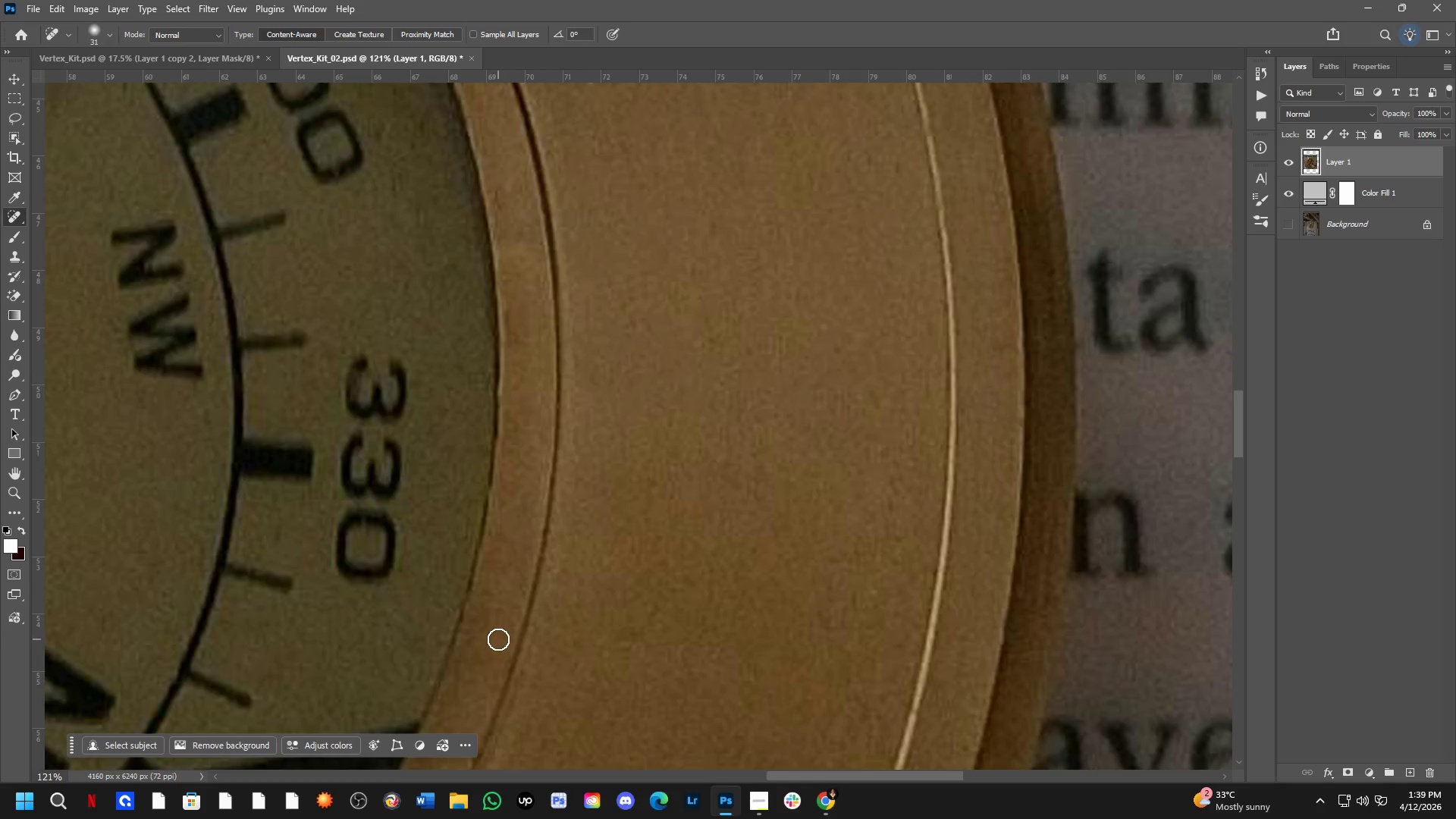 
key(Shift+ShiftLeft)
 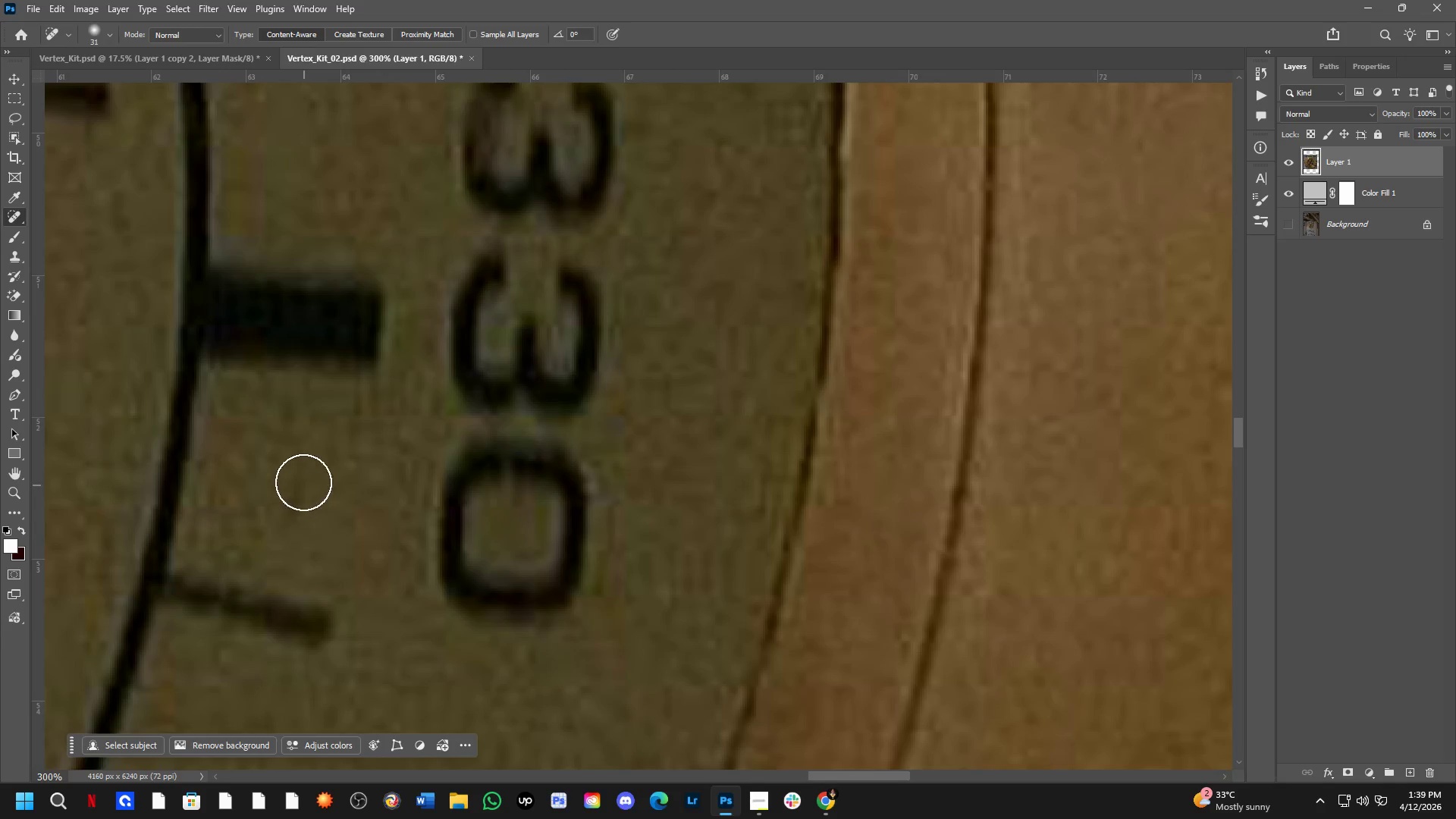 
left_click_drag(start_coordinate=[303, 479], to_coordinate=[287, 548])
 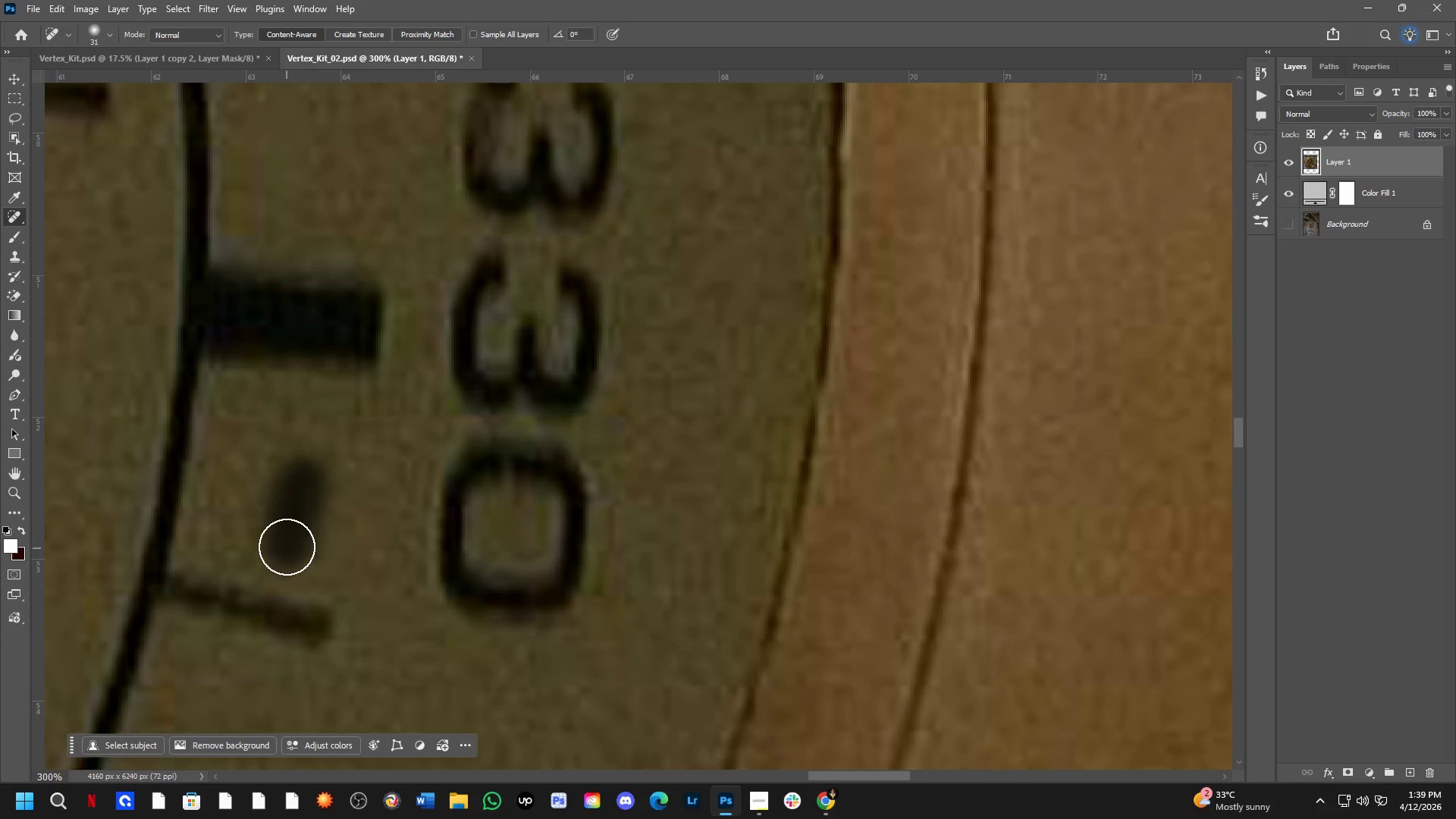 
scroll: coordinate [322, 570], scroll_direction: up, amount: 1.0
 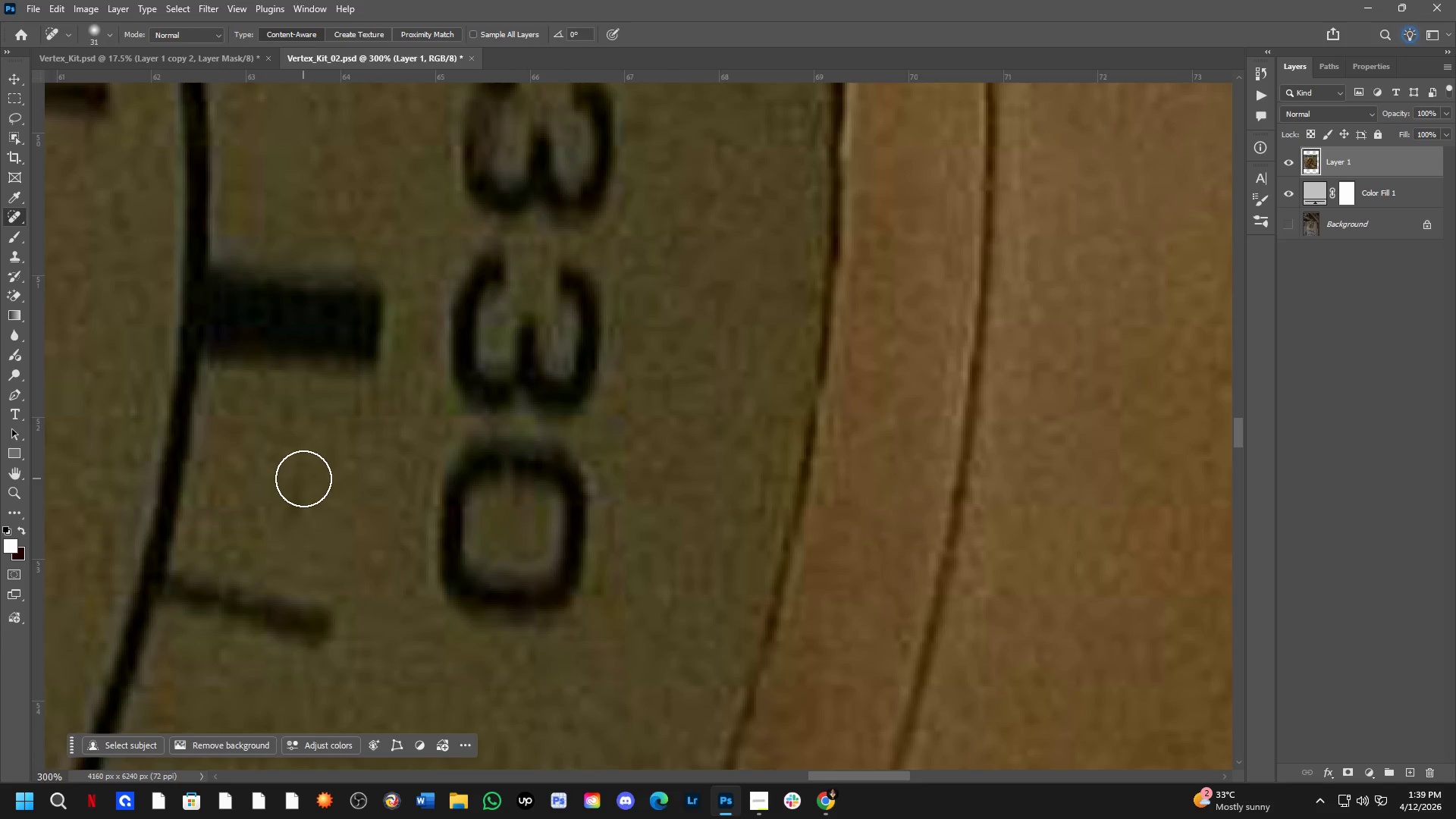 
key(Shift+ShiftLeft)
 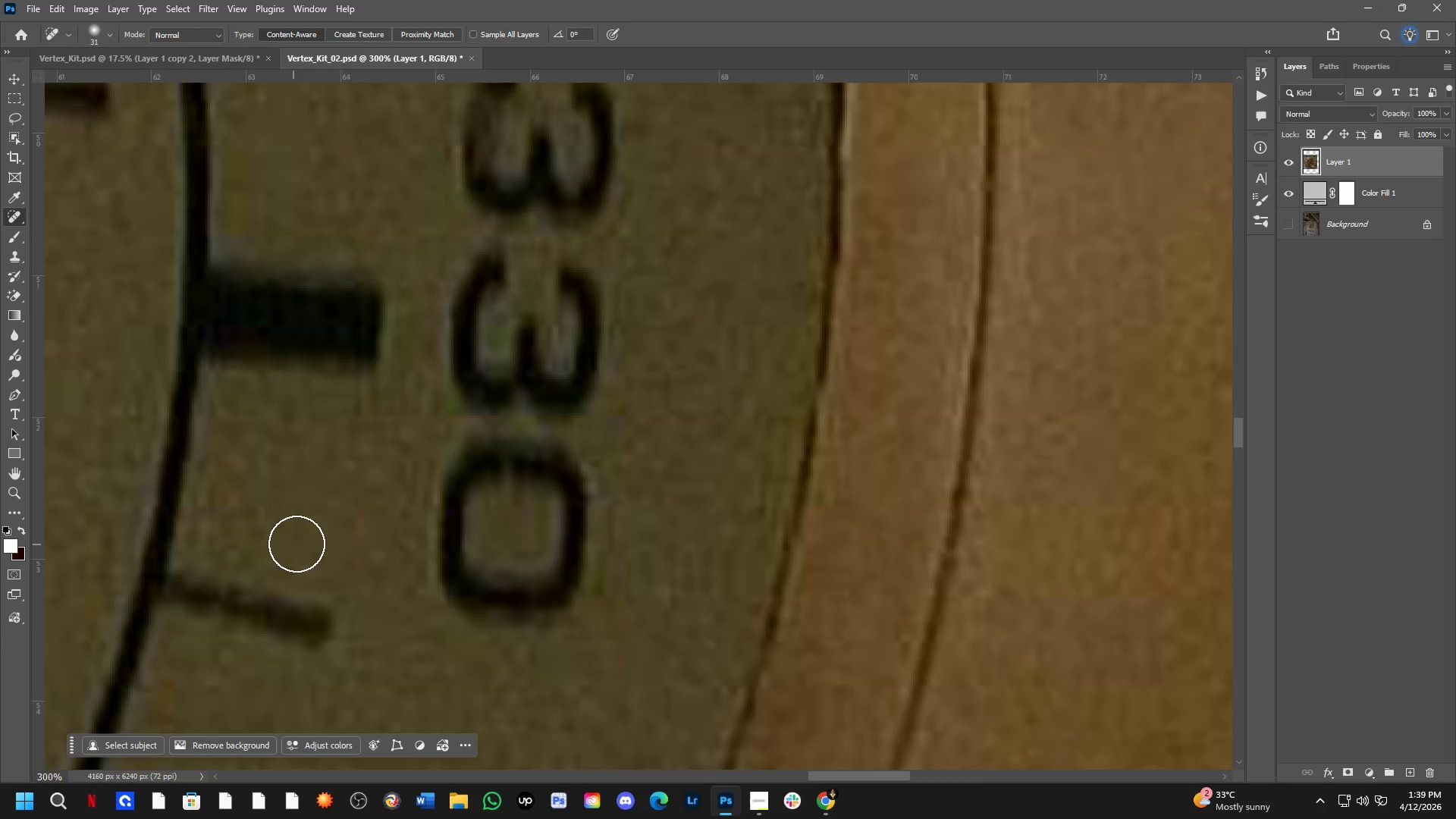 
hold_key(key=Space, duration=0.69)
 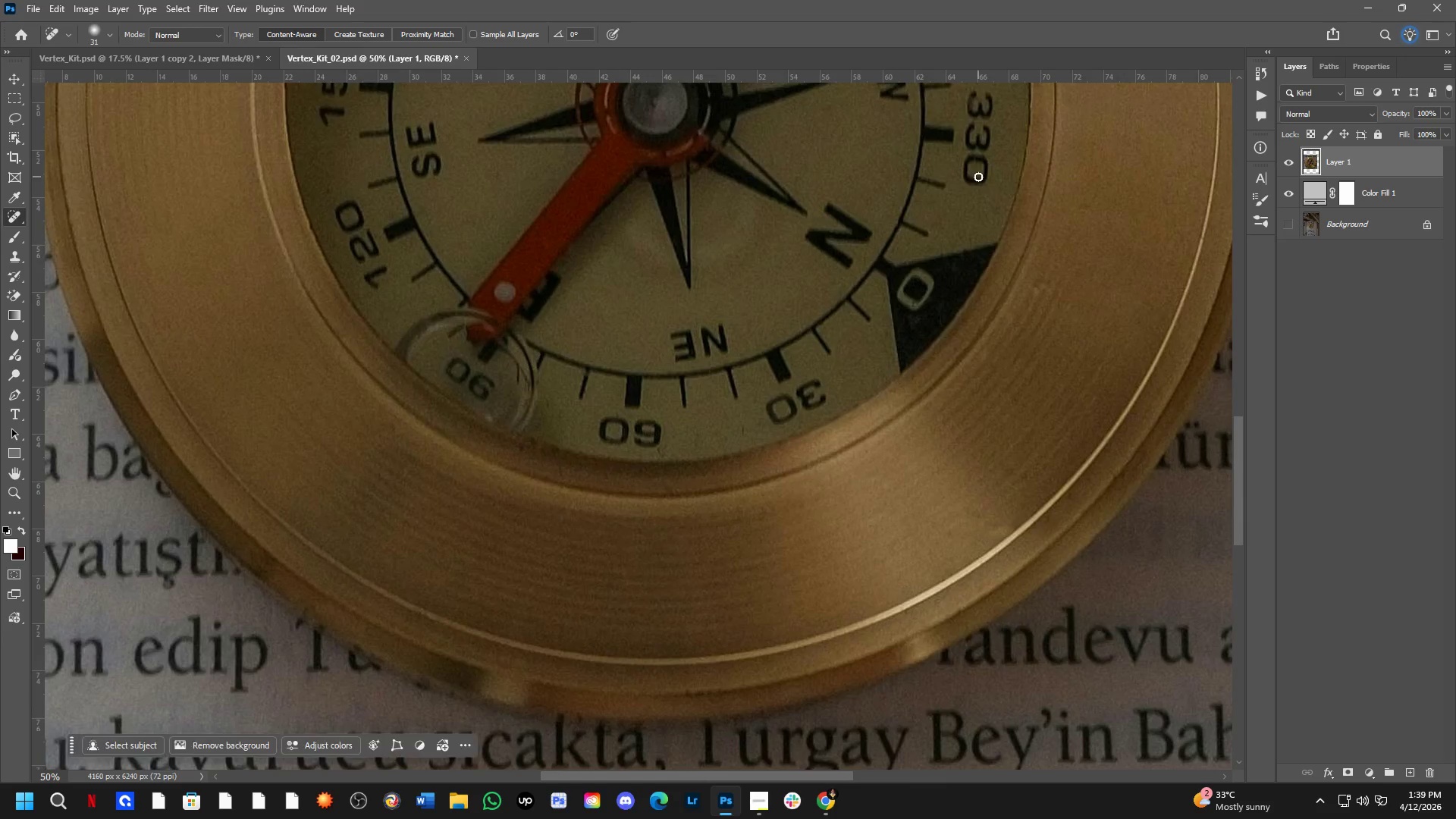 
left_click_drag(start_coordinate=[358, 540], to_coordinate=[978, 177])
 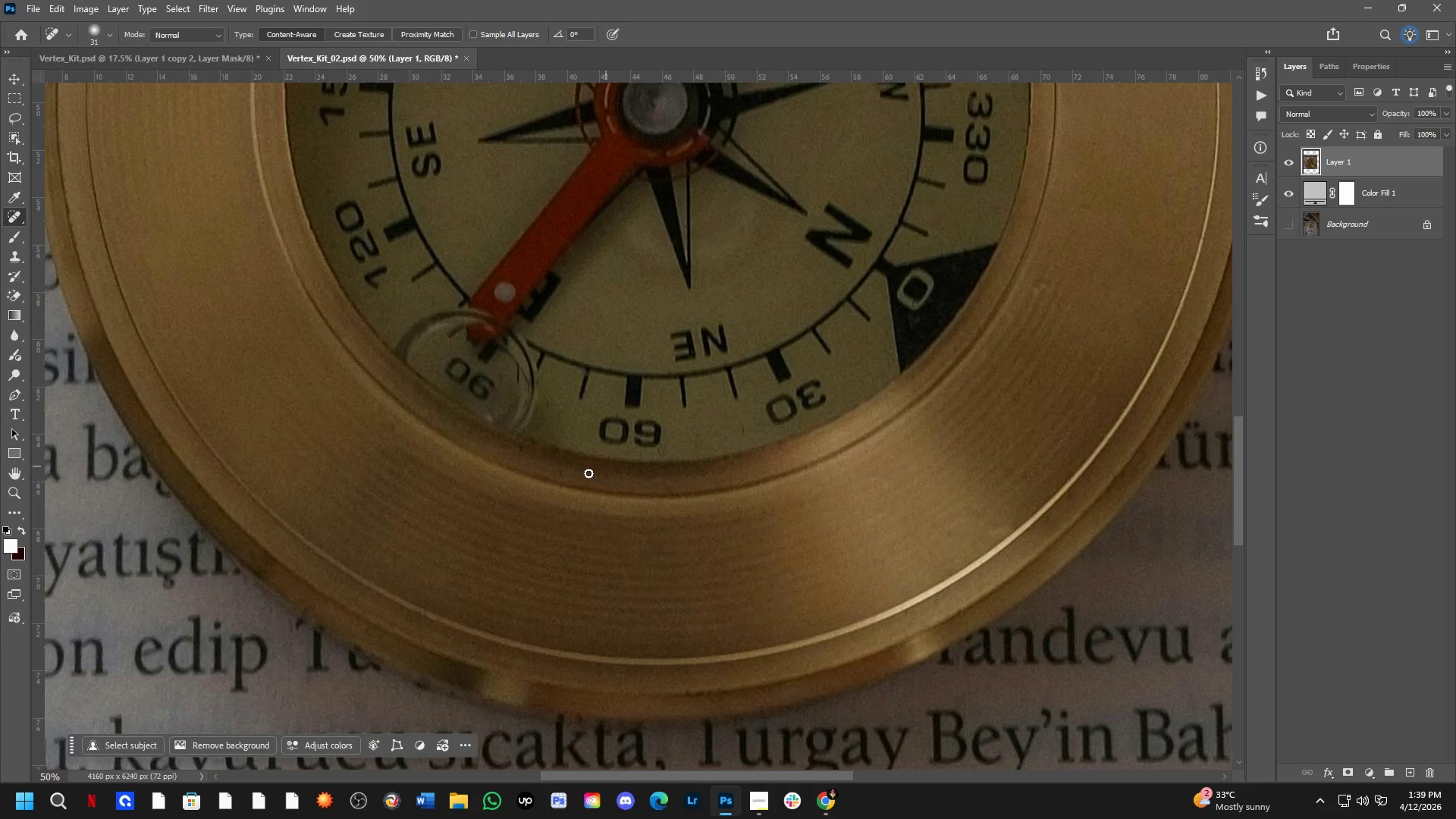 
scroll: coordinate [325, 532], scroll_direction: down, amount: 4.0
 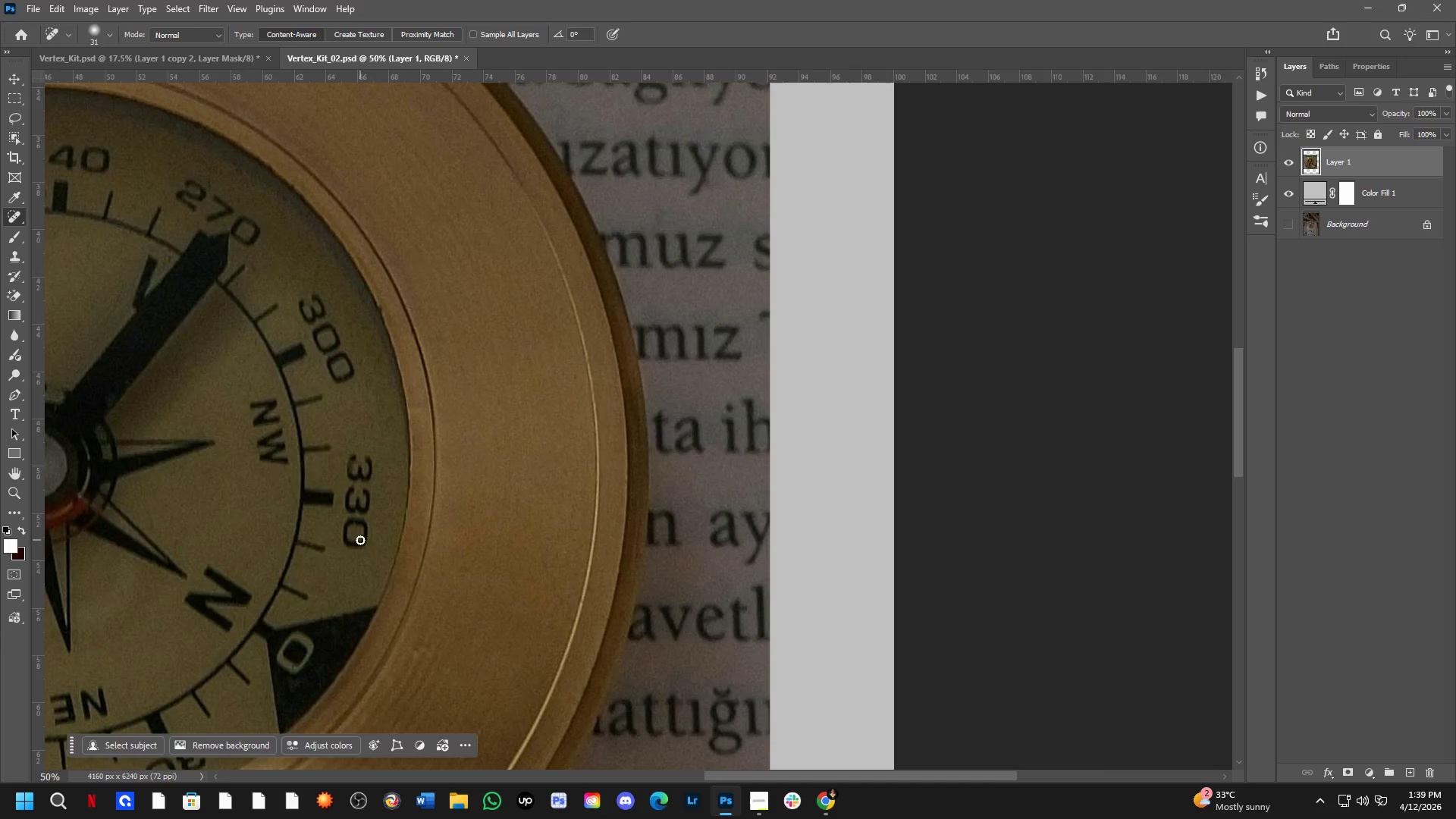 
hold_key(key=Space, duration=0.81)
 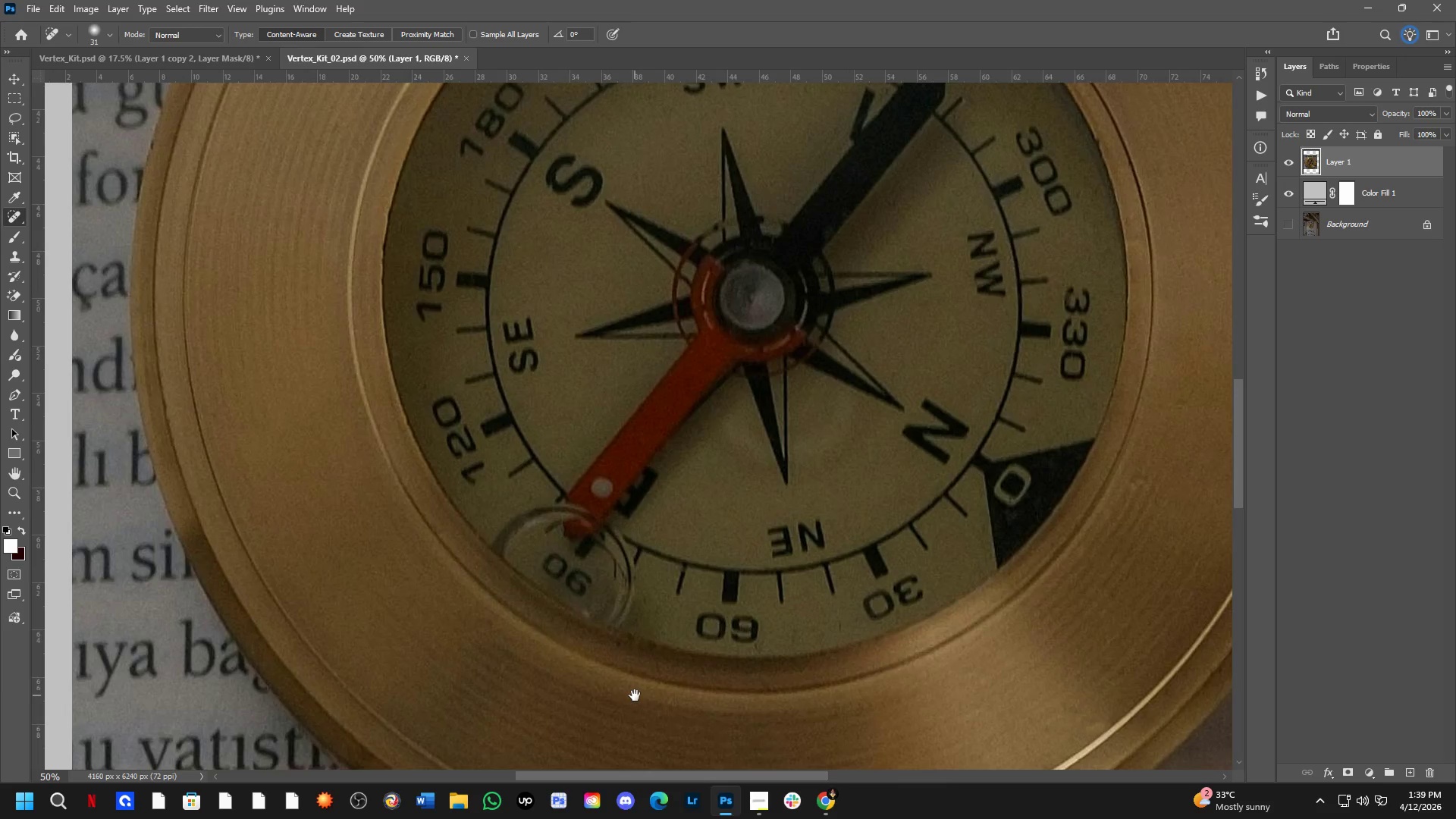 
left_click_drag(start_coordinate=[538, 500], to_coordinate=[635, 690])
 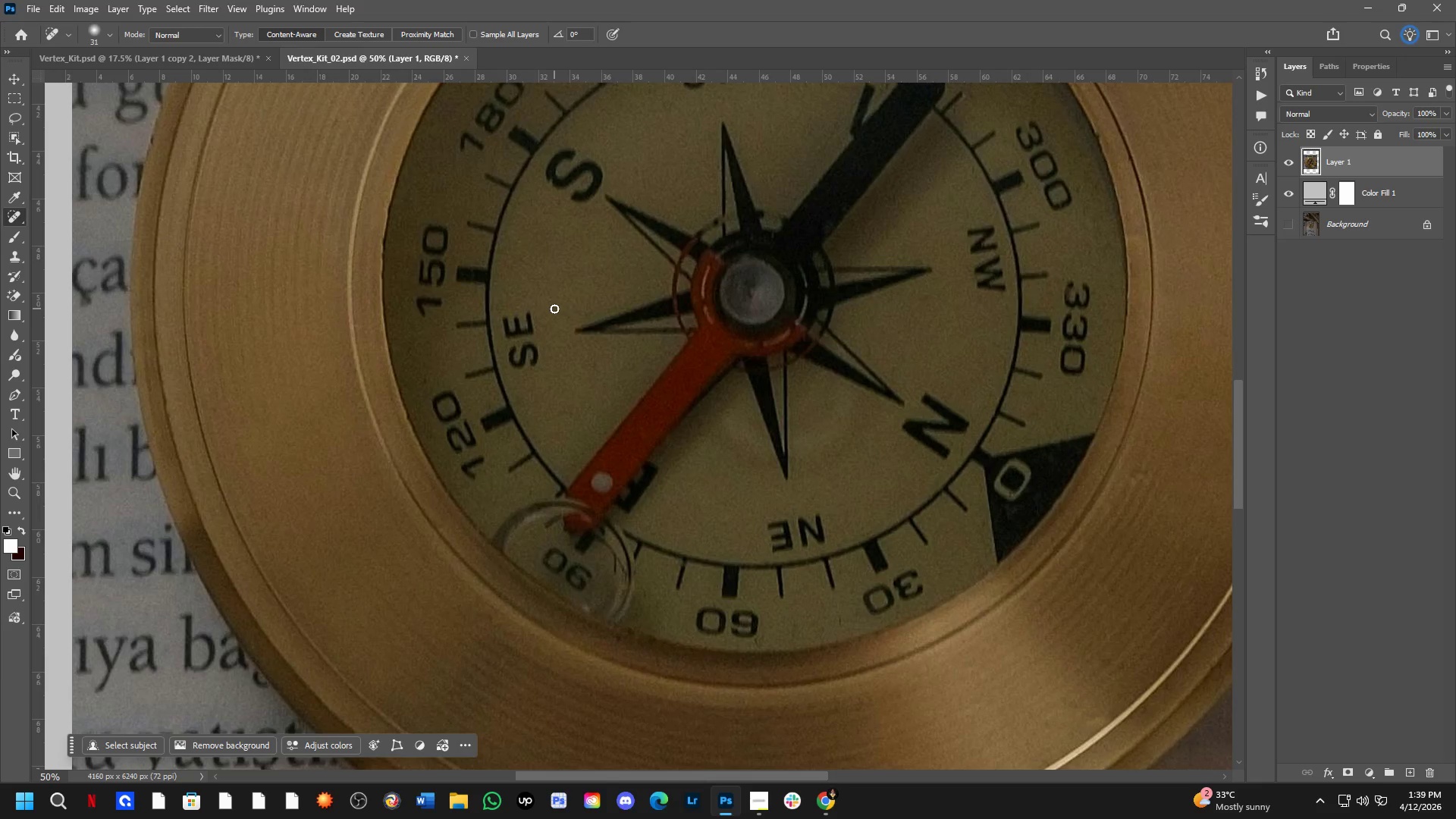 
hold_key(key=Space, duration=1.95)
 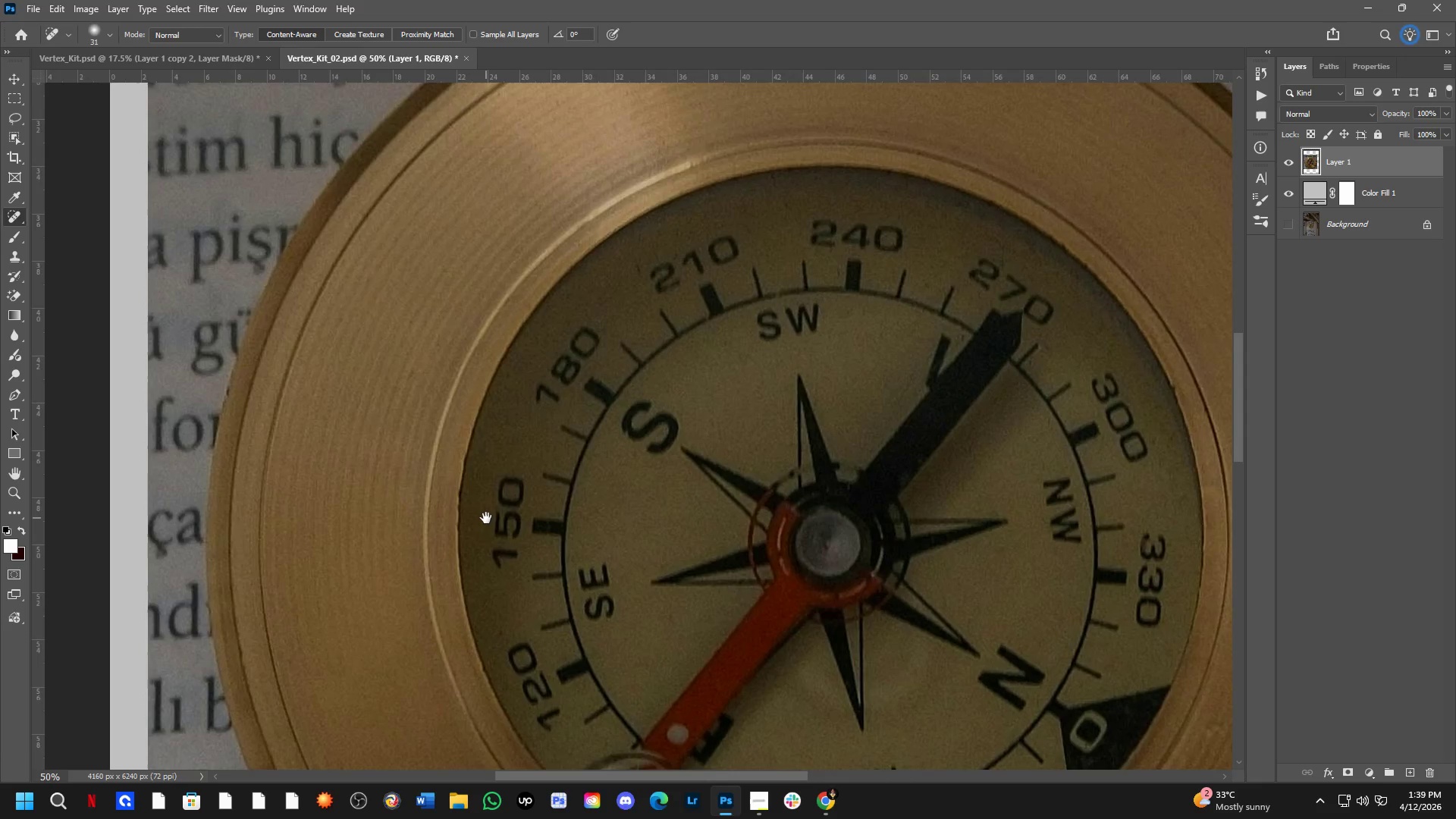 
left_click_drag(start_coordinate=[410, 266], to_coordinate=[309, 350])
 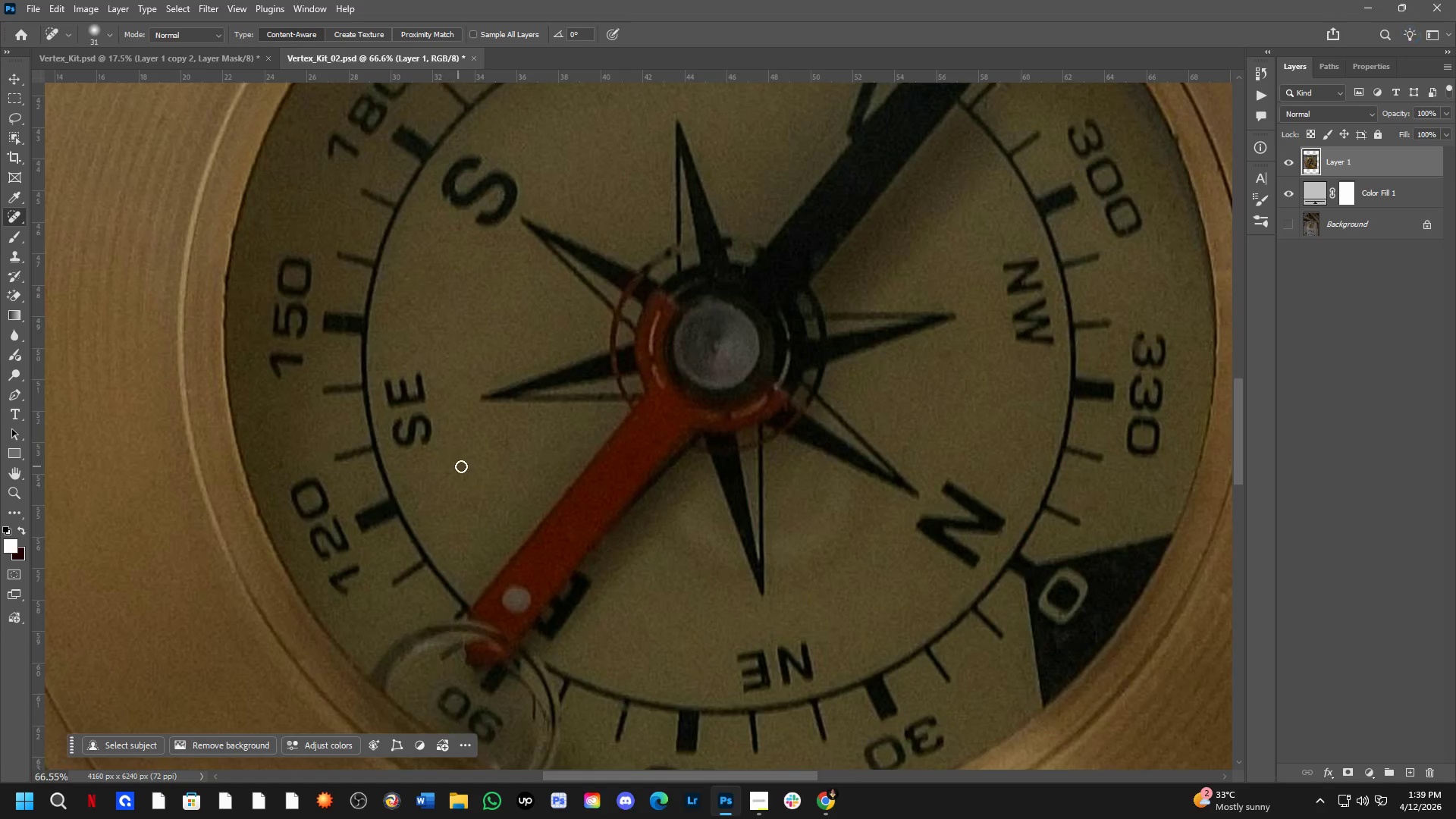 
hold_key(key=Space, duration=0.33)
 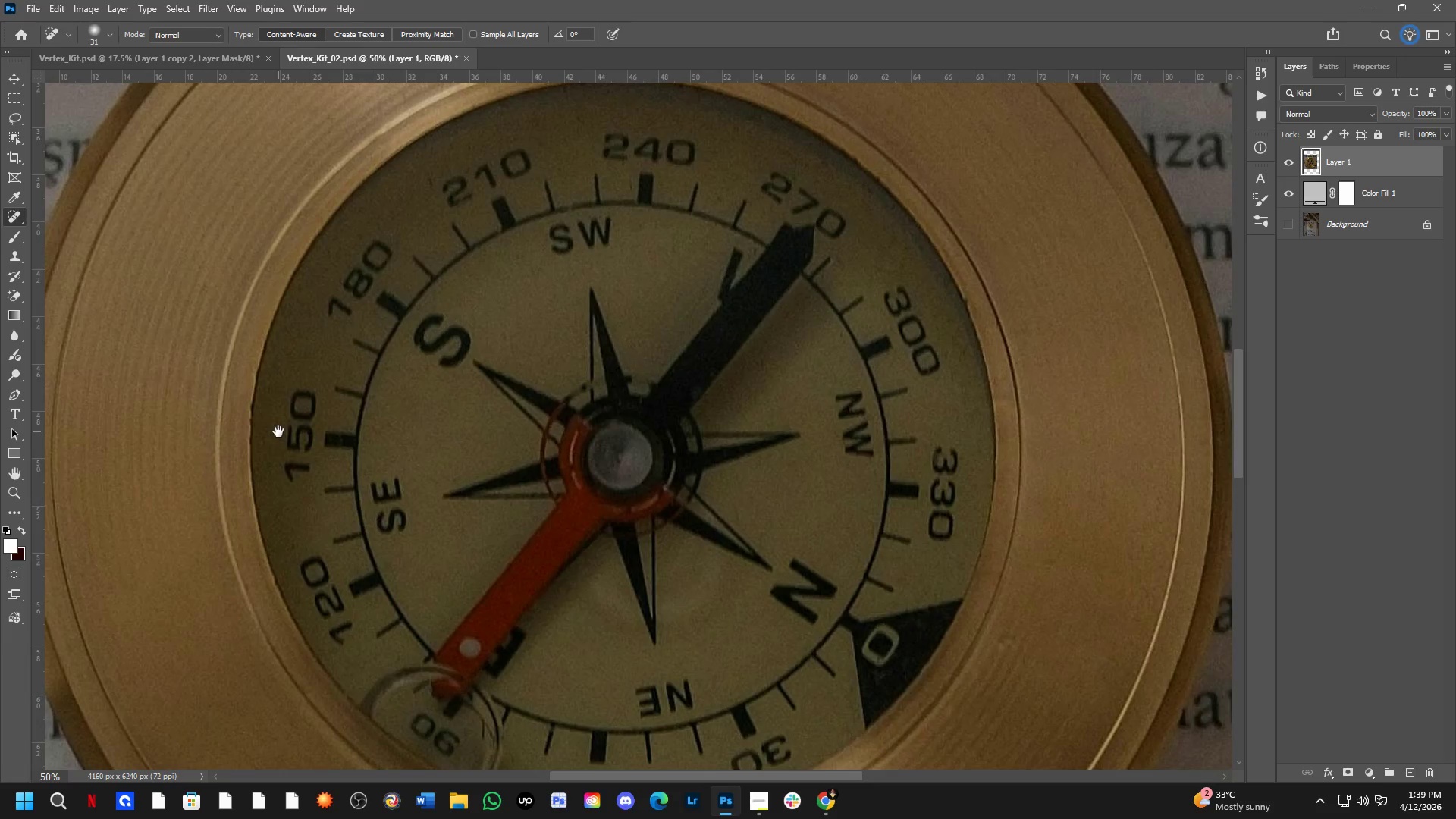 
hold_key(key=AltLeft, duration=0.41)
right_click([482, 468])
 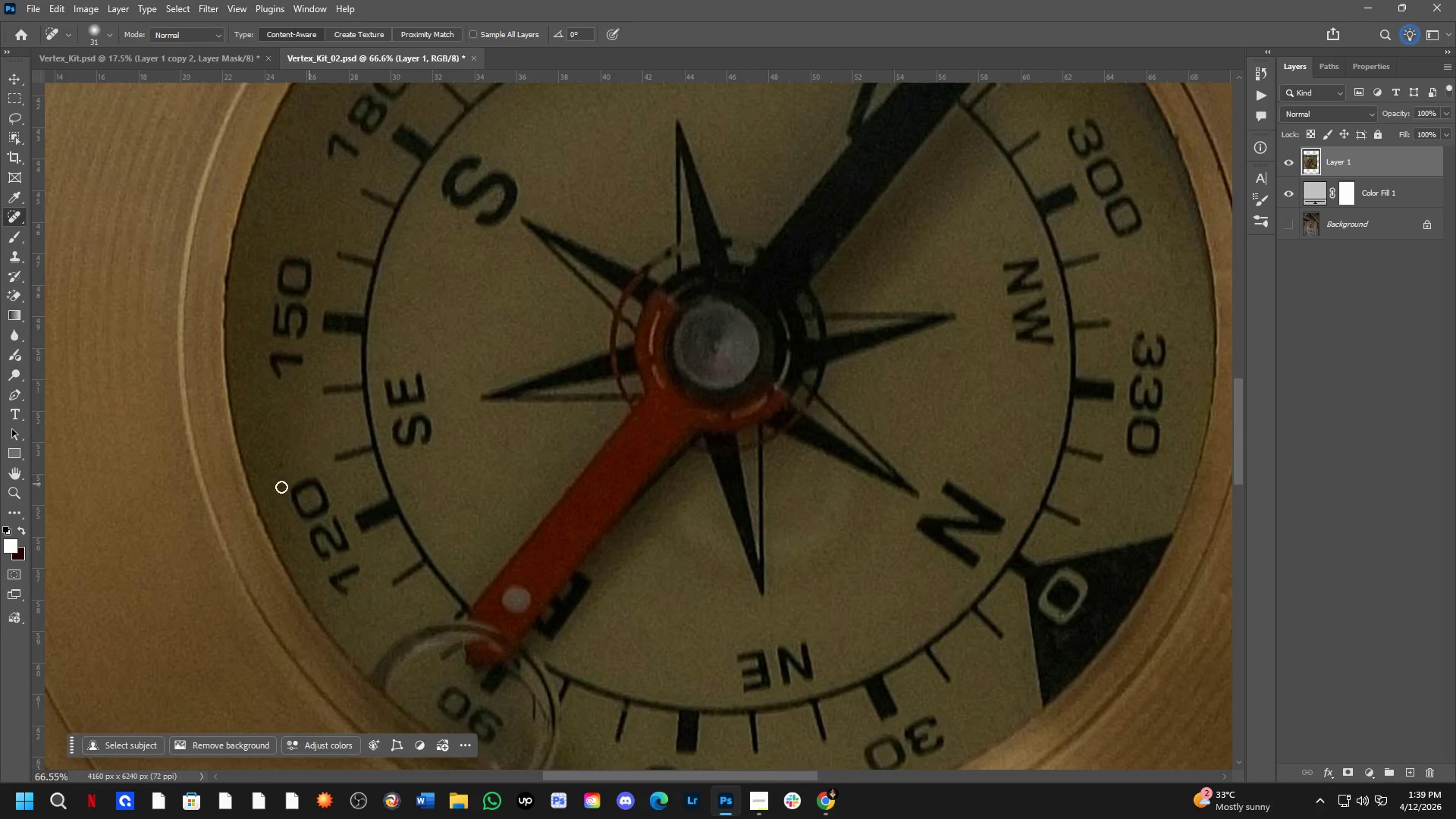 
scroll: coordinate [246, 486], scroll_direction: up, amount: 12.0
 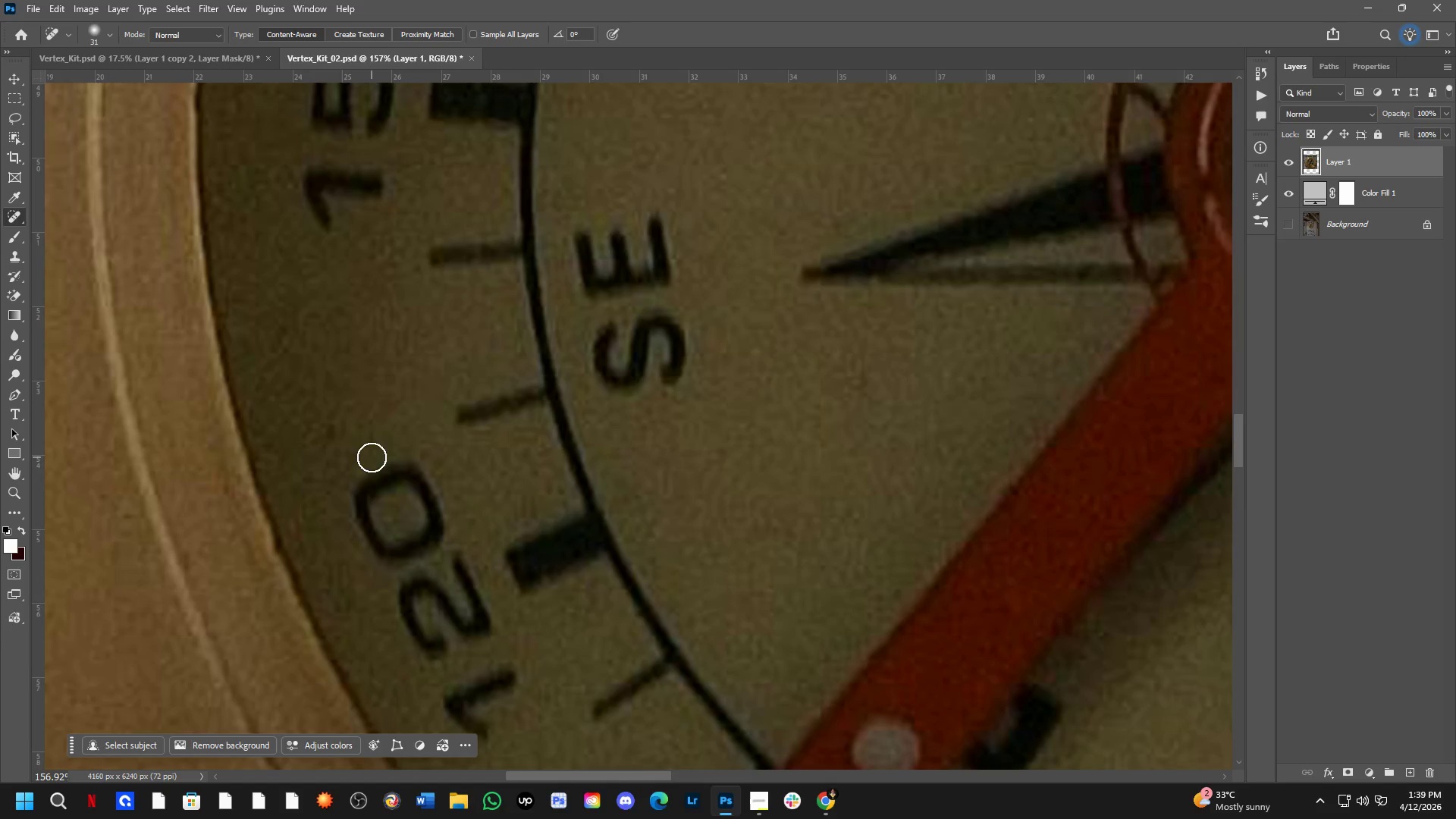 
hold_key(key=Space, duration=0.64)
 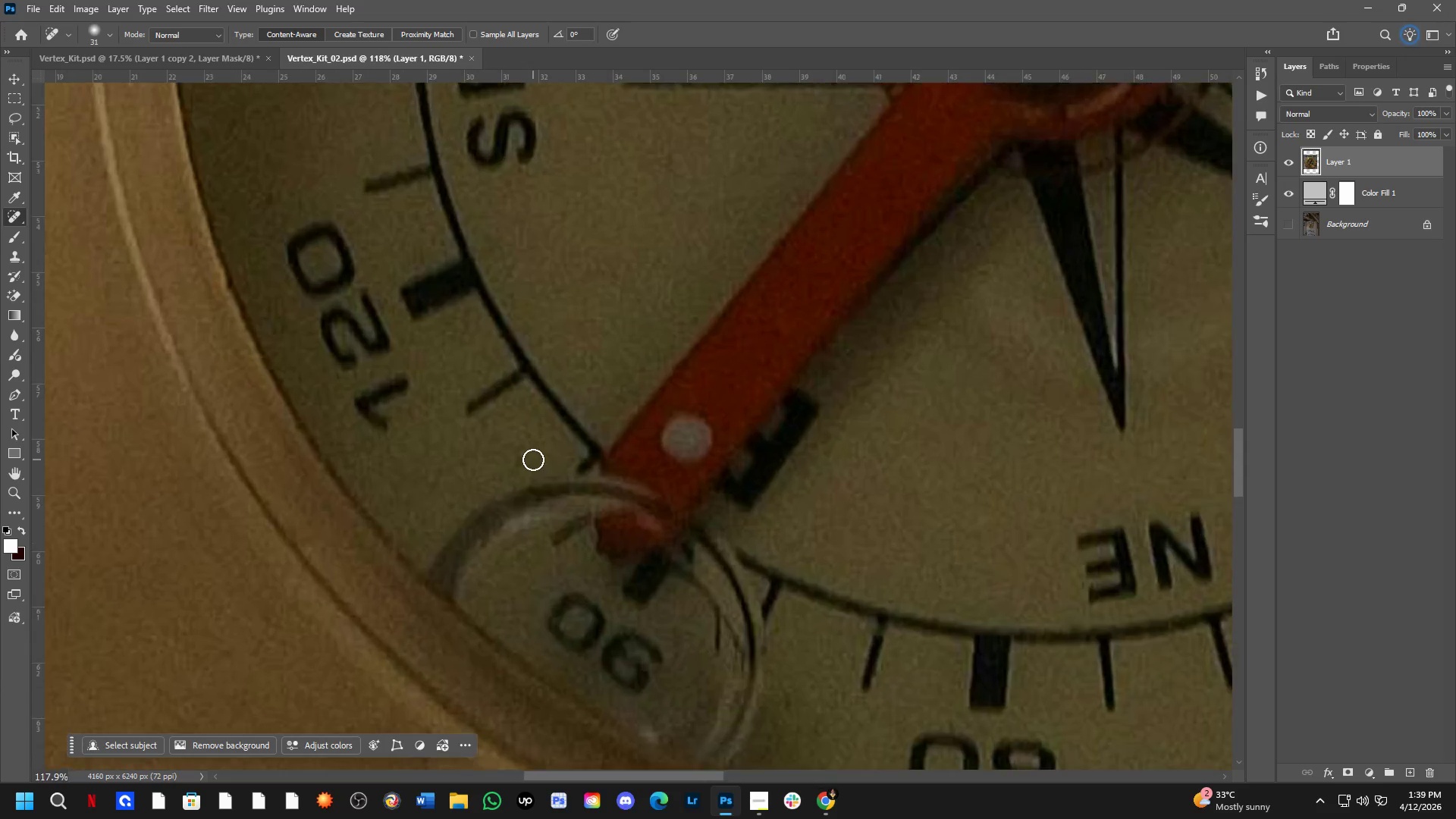 
left_click_drag(start_coordinate=[761, 424], to_coordinate=[688, 237])
 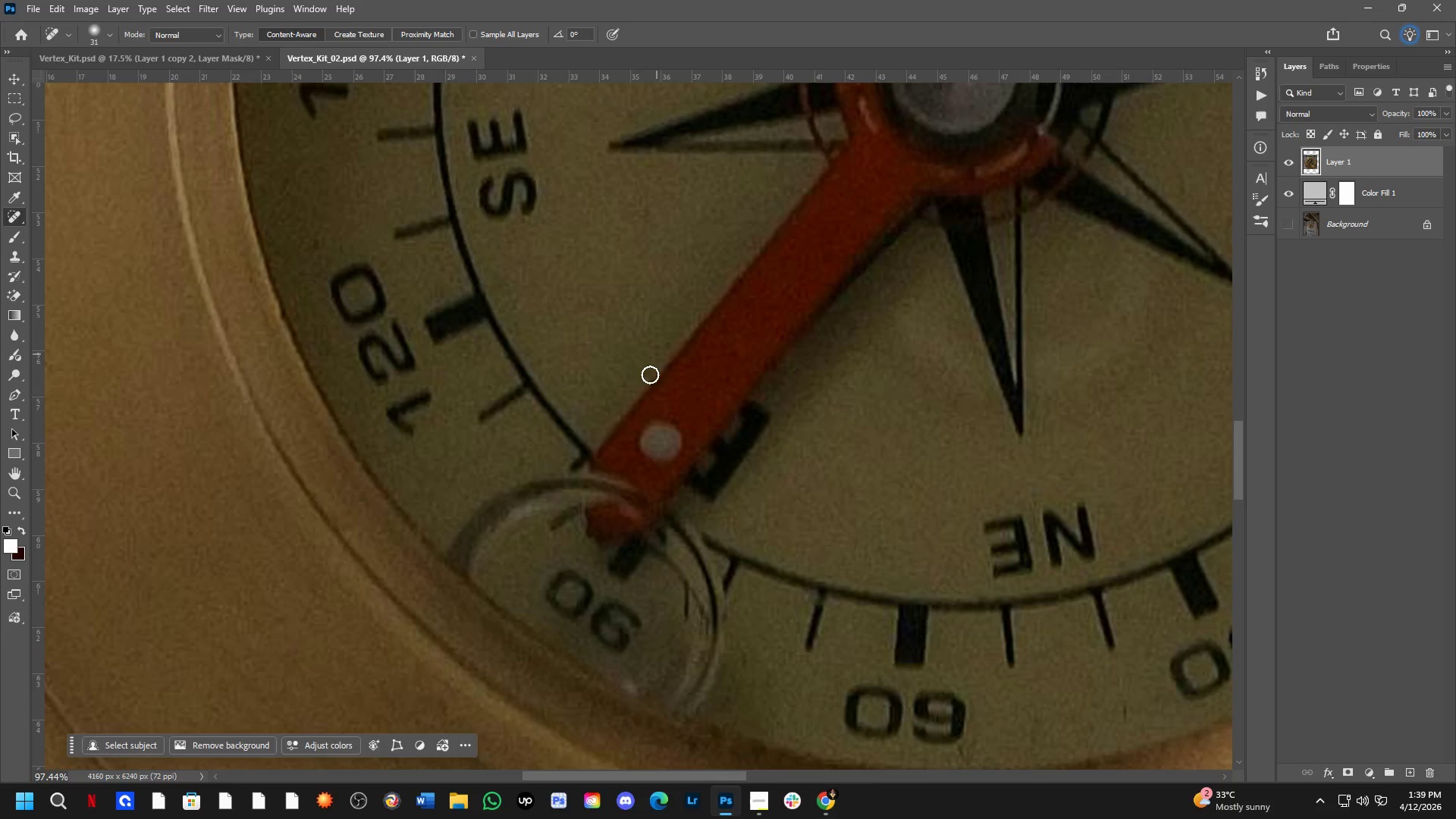 
scroll: coordinate [515, 437], scroll_direction: down, amount: 5.0
 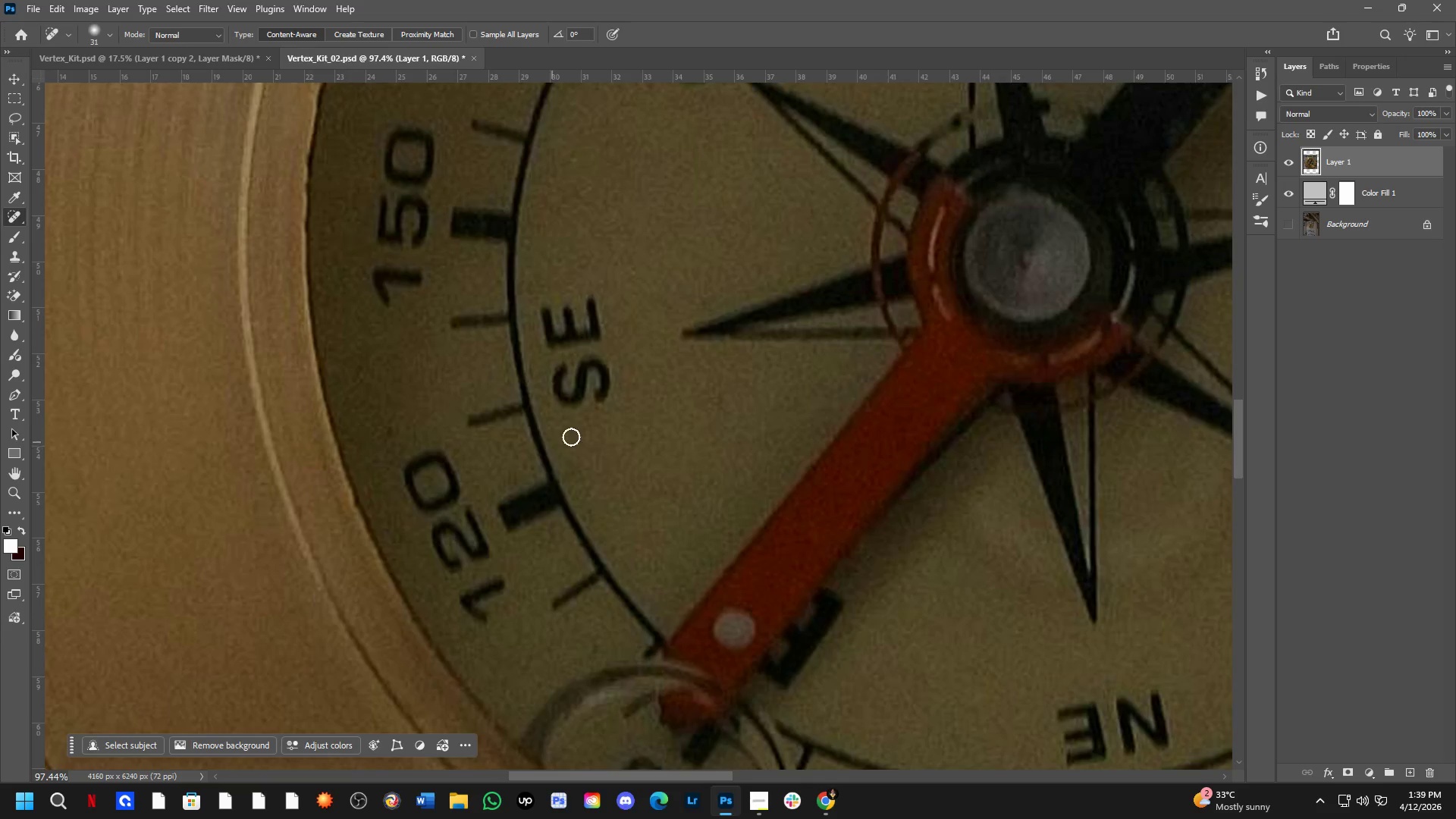 
hold_key(key=Space, duration=1.98)
 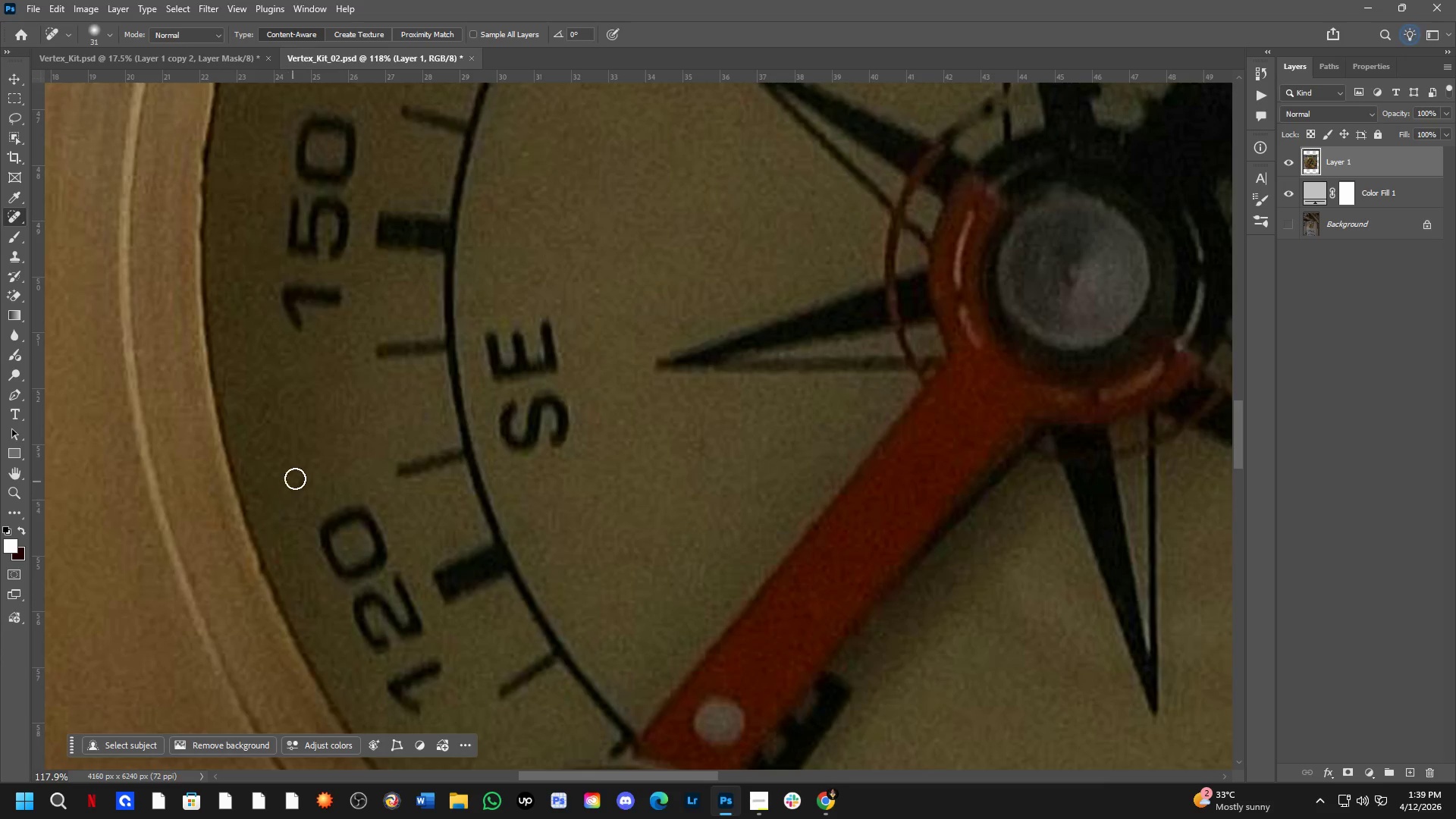 
left_click_drag(start_coordinate=[516, 453], to_coordinate=[519, 471])
 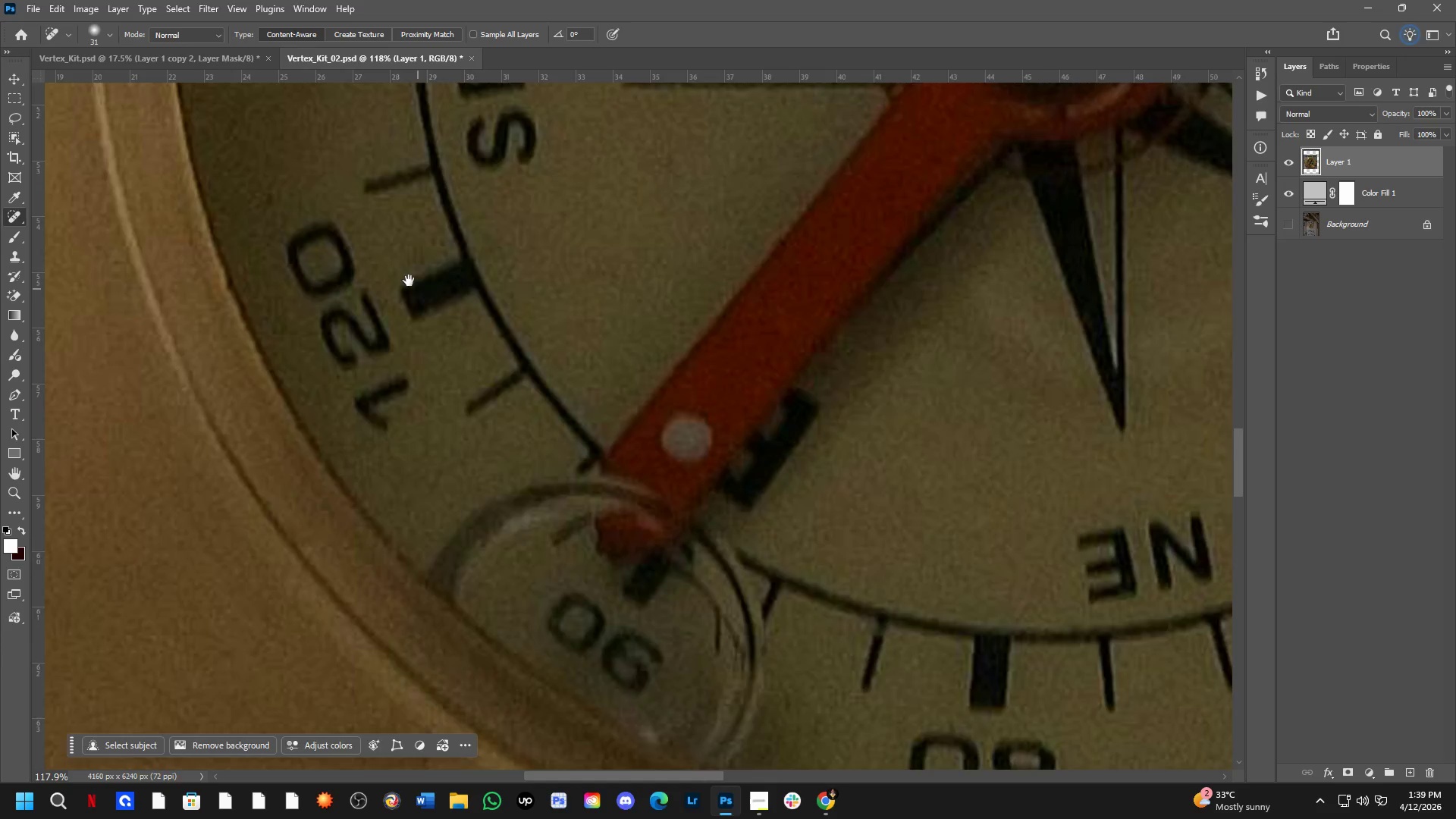 
scroll: coordinate [533, 460], scroll_direction: up, amount: 2.0
 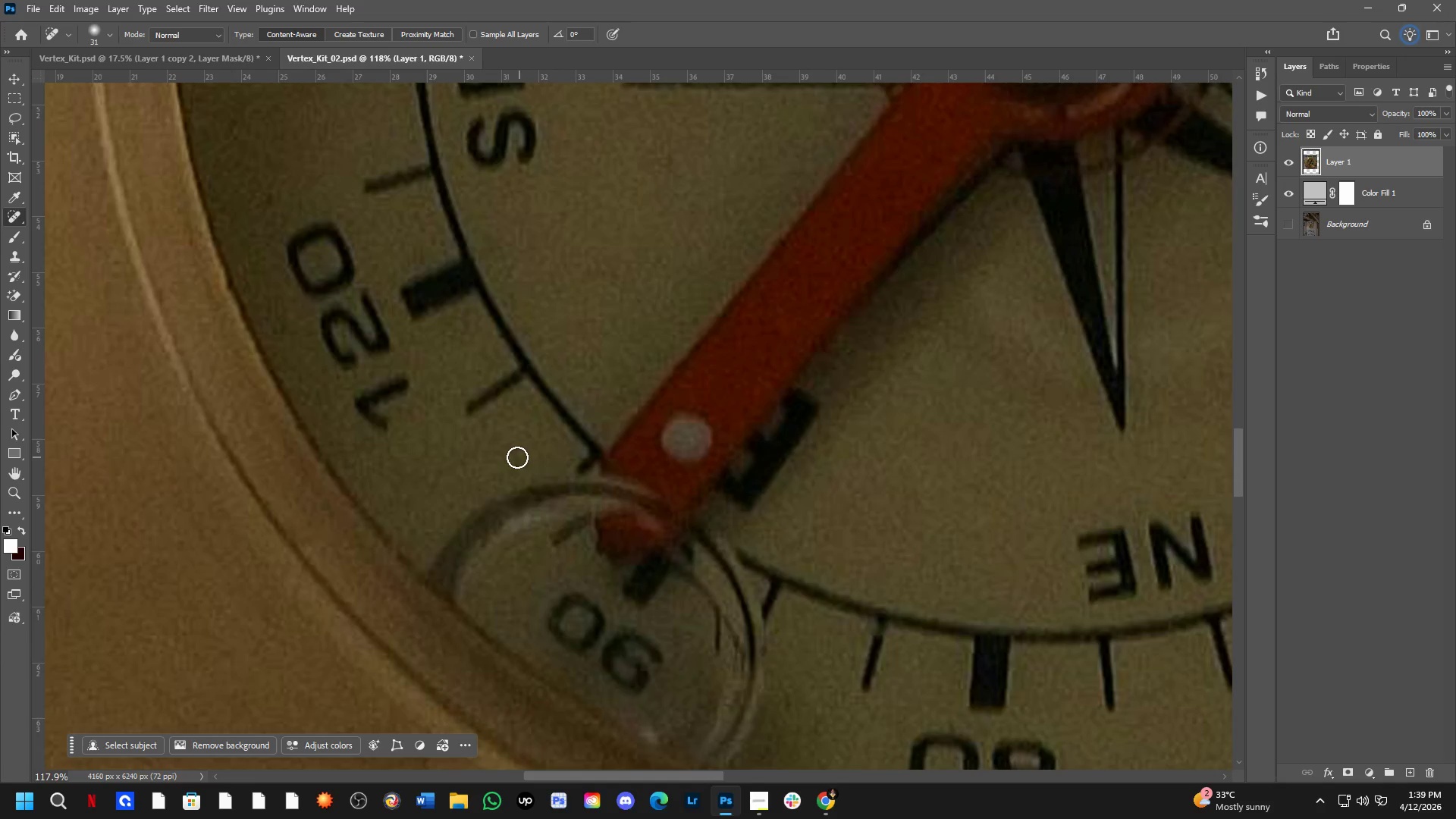 
left_click_drag(start_coordinate=[400, 283], to_coordinate=[433, 566])
 